 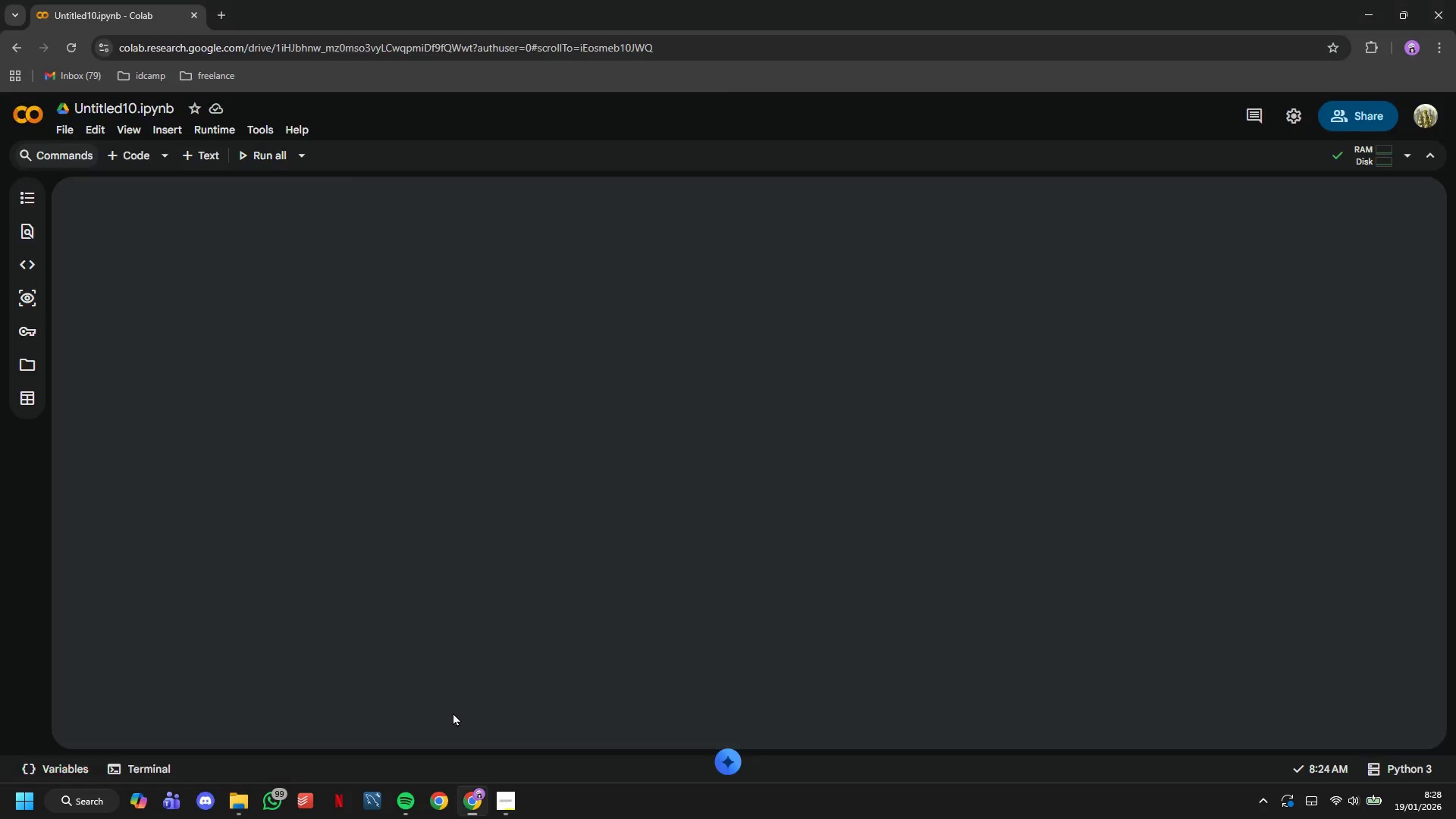 
scroll: coordinate [431, 423], scroll_direction: down, amount: 1.0
 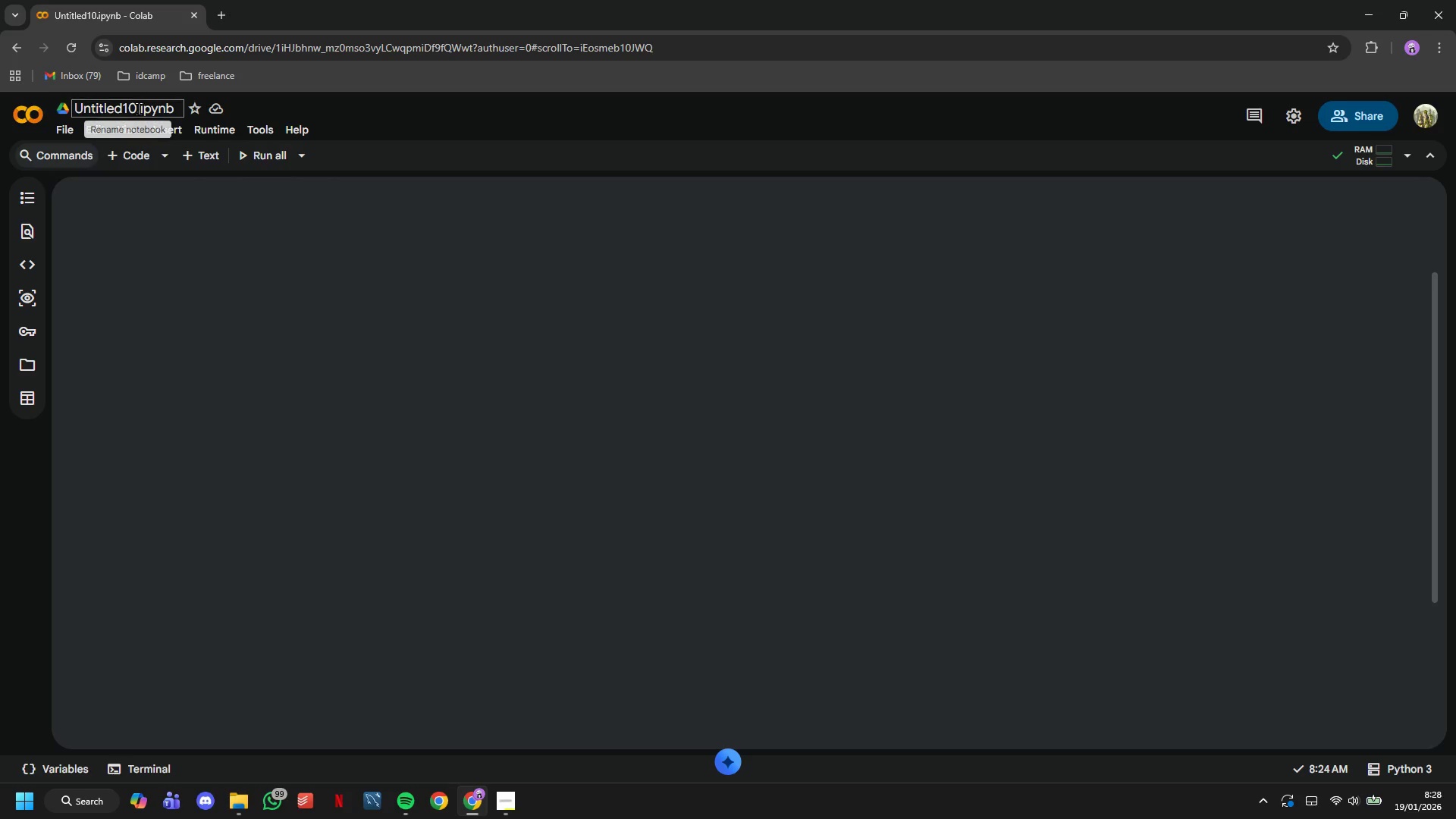 
left_click_drag(start_coordinate=[137, 108], to_coordinate=[27, 116])
 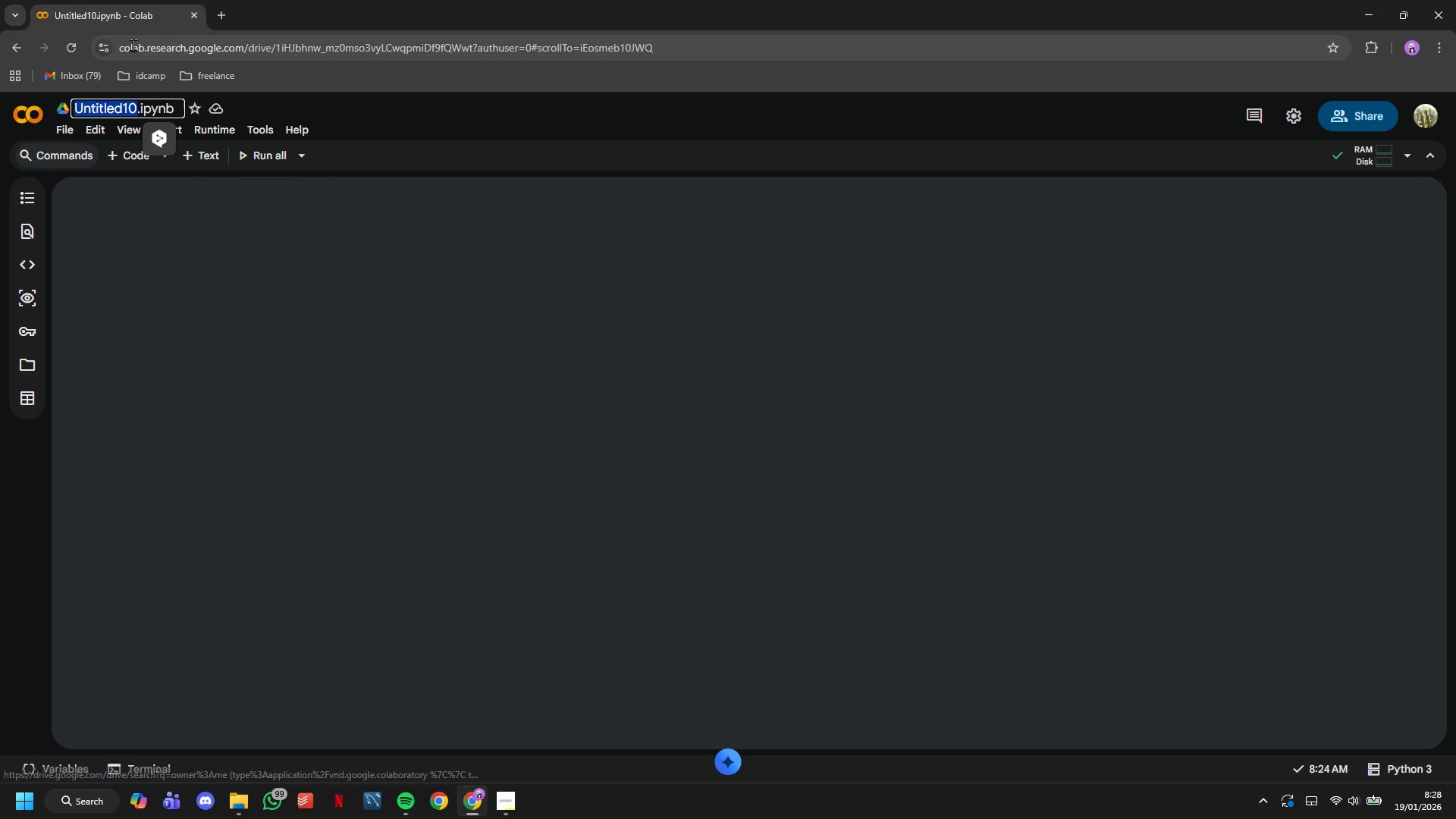 
type(Rock & Marrow - Interactive Margin Analysis)
 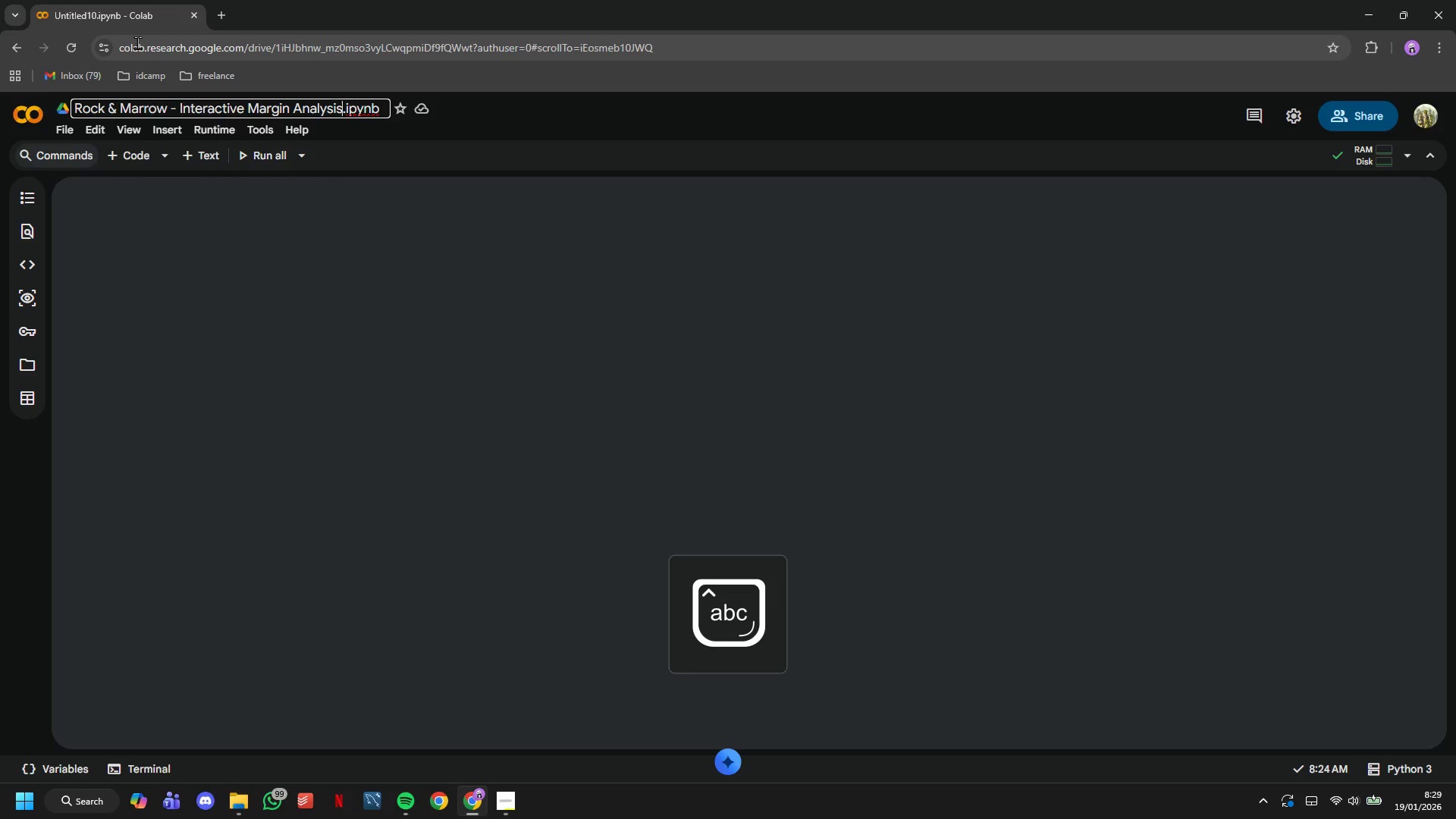 
key(Enter)
 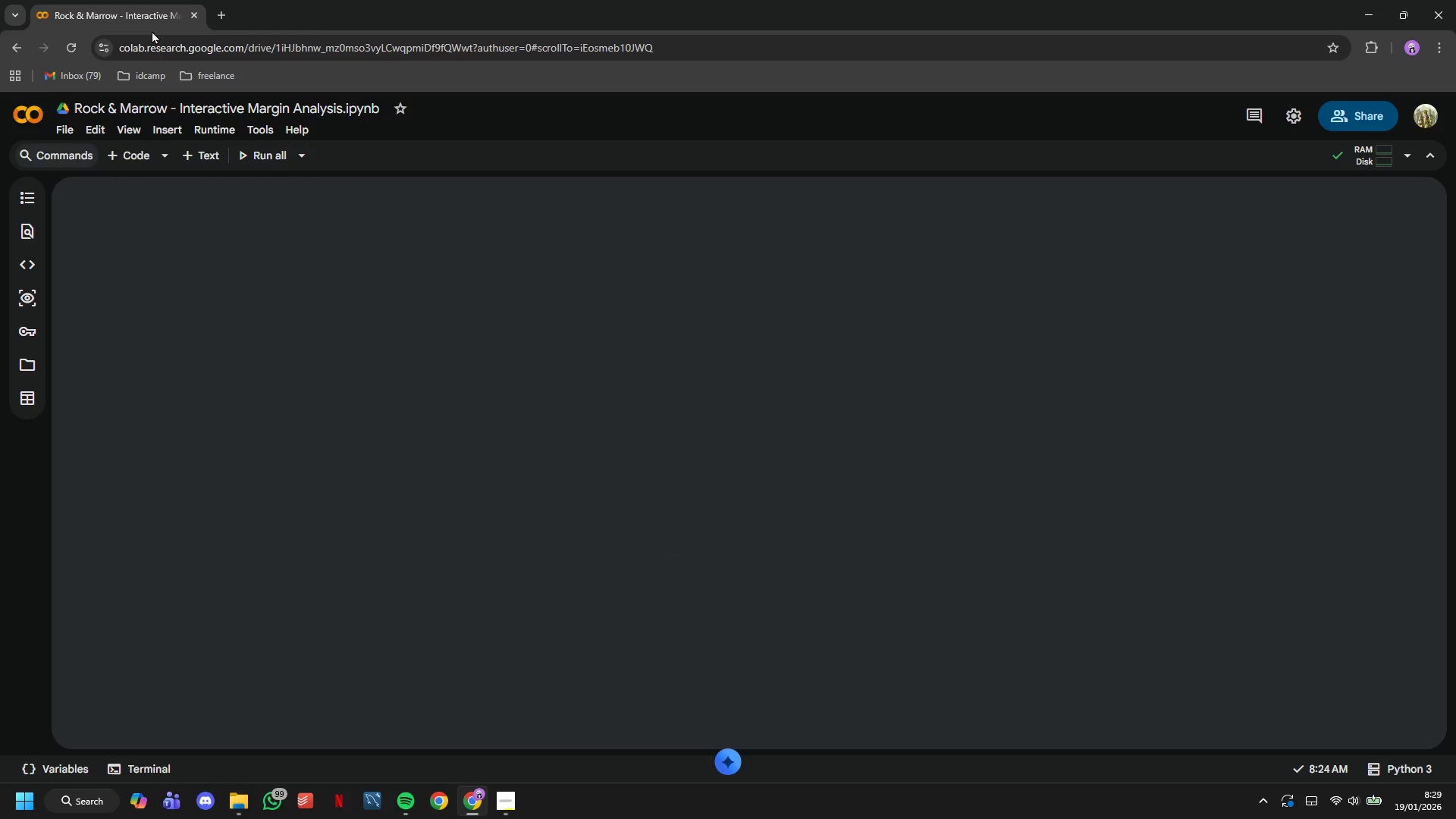 
wait(5.42)
 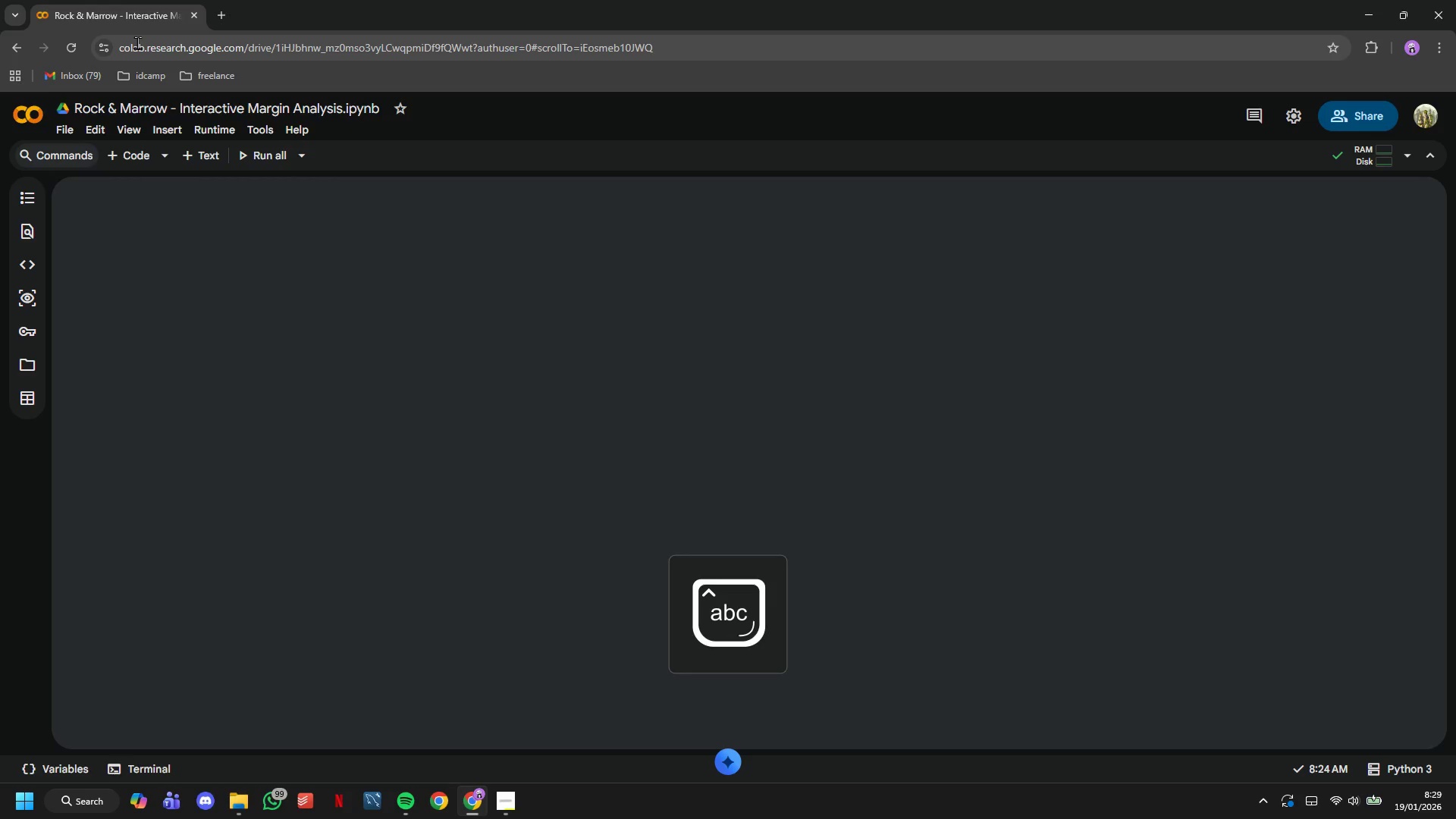 
left_click([193, 140])
 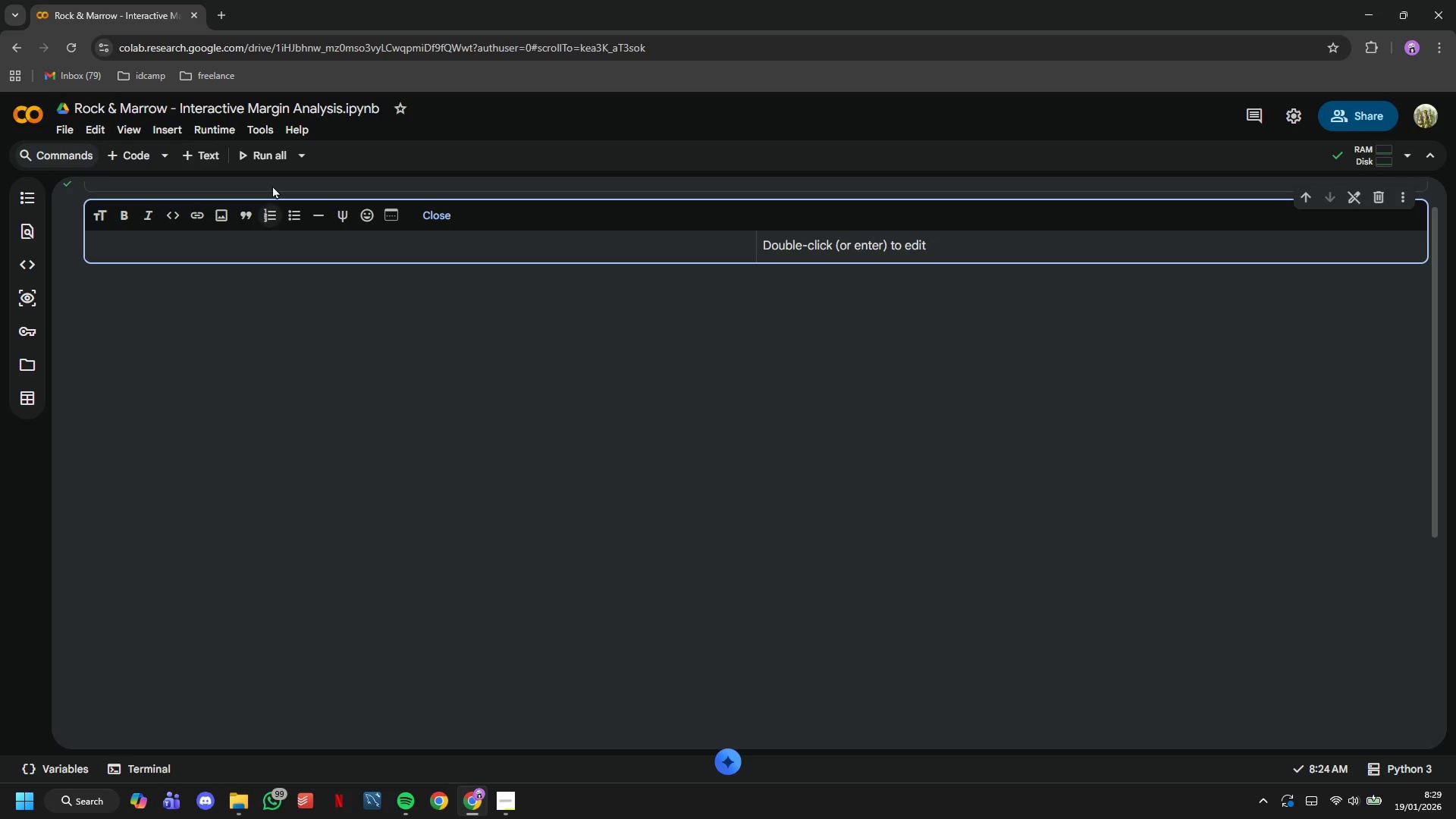 
key(Shift+3)
 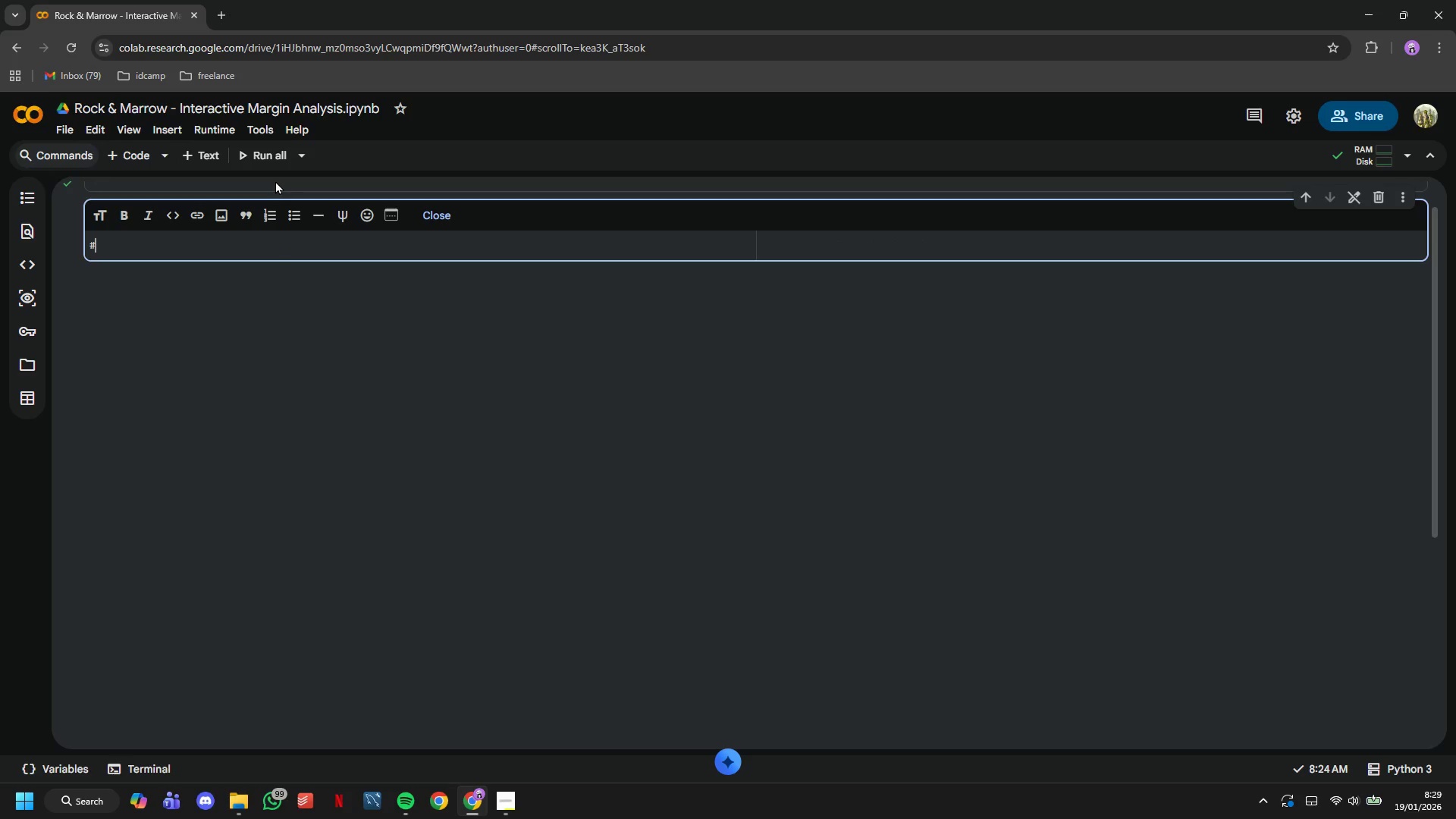 
type( Seasonal Ingredient Demand and Margin)
 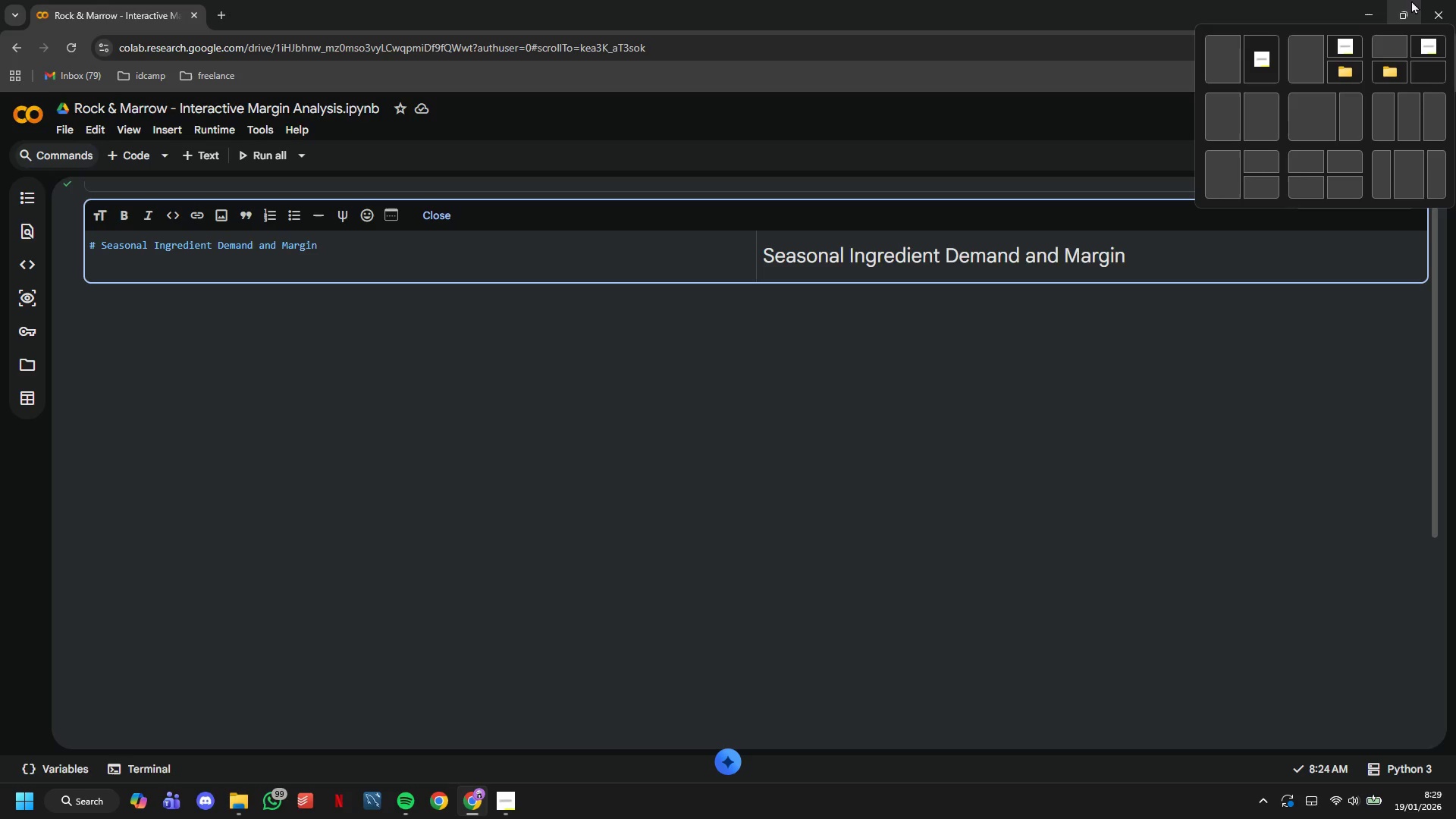 
wait(16.83)
 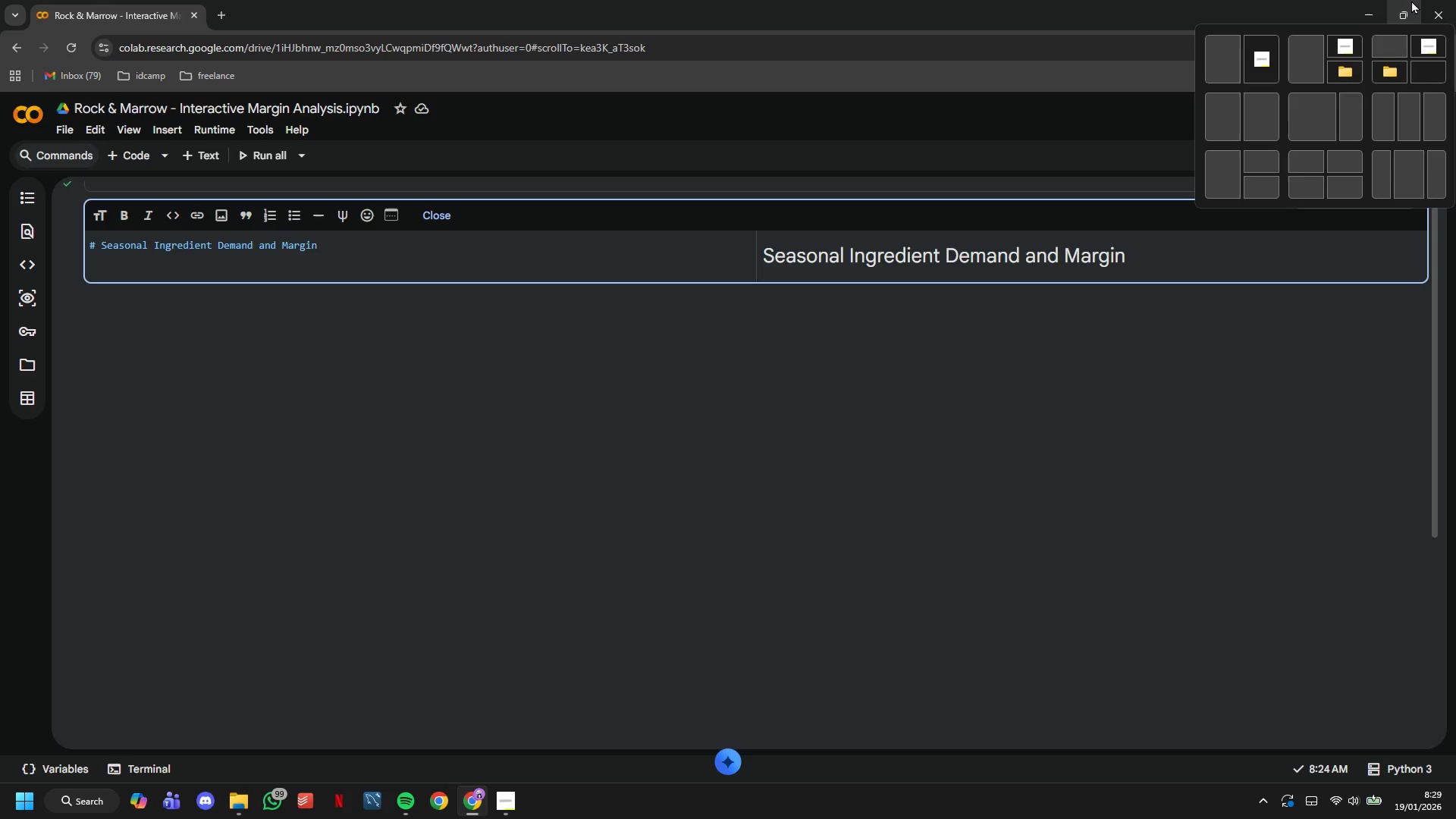 
type(Op)
key(Backspace)
key(Backspace)
type( Optimiza)
 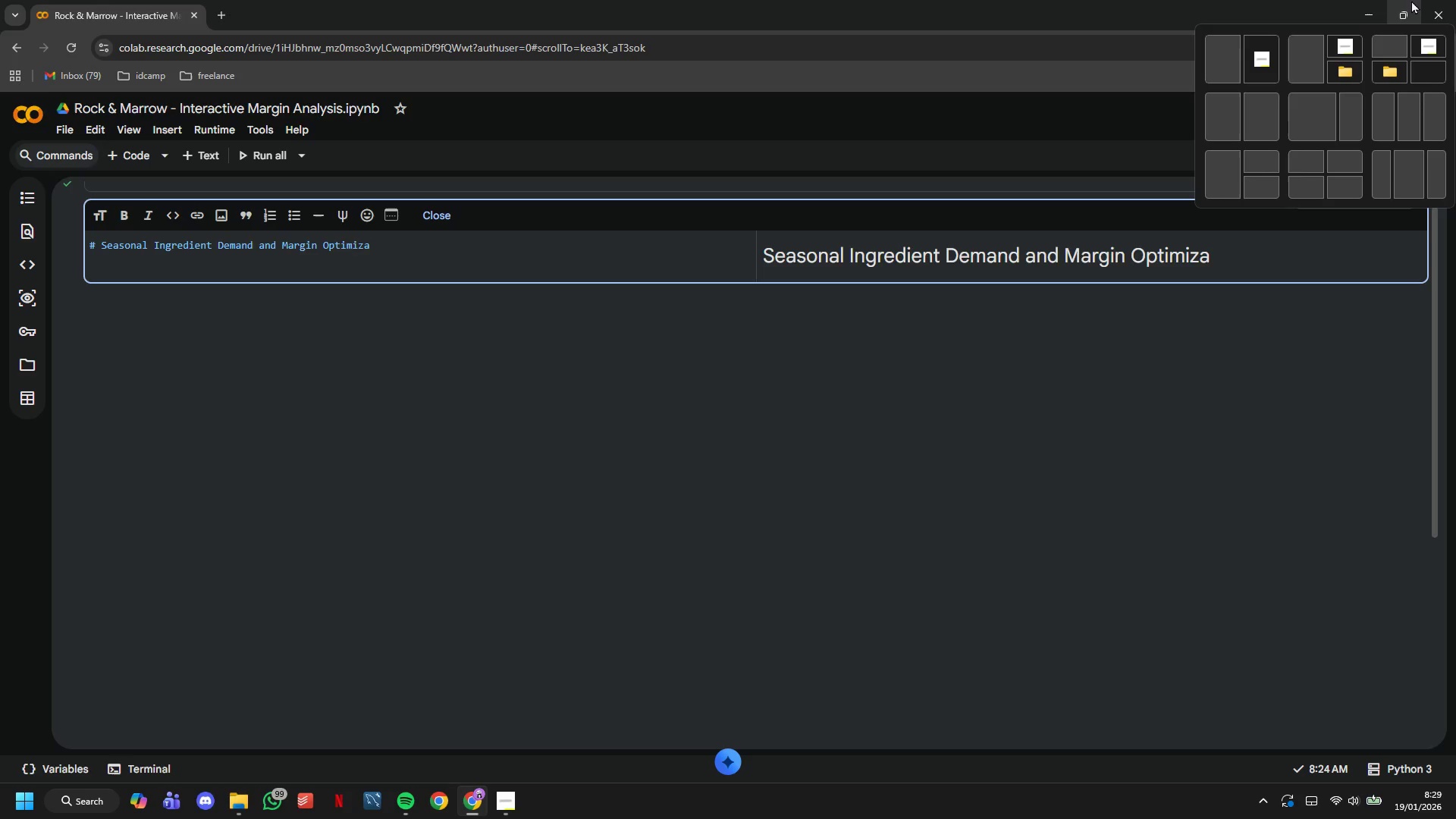 
type(t)
key(Backspace)
type(yi)
key(Backspace)
key(Backspace)
type(tion Tool)
 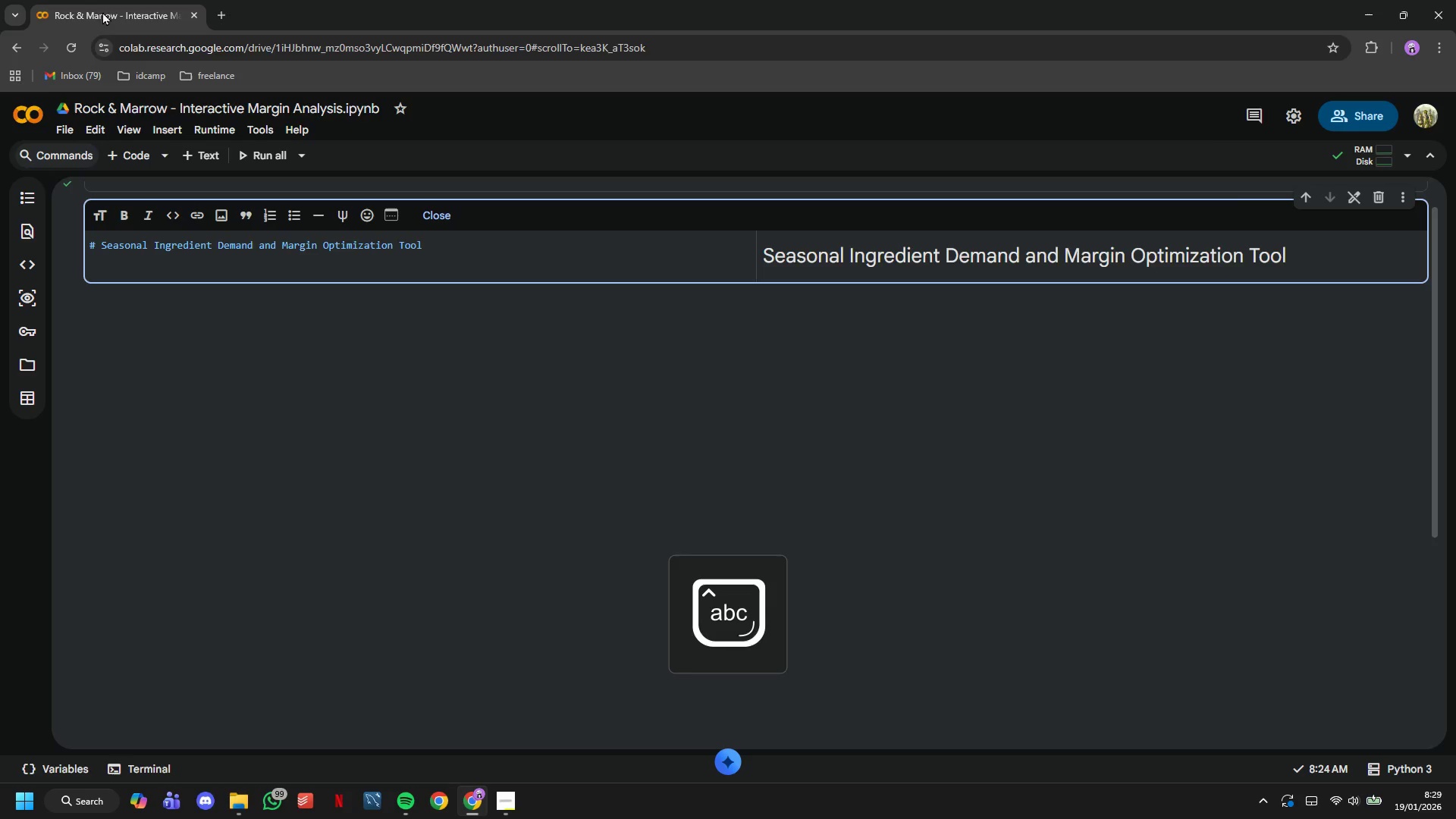 
mouse_move([178, 130])
 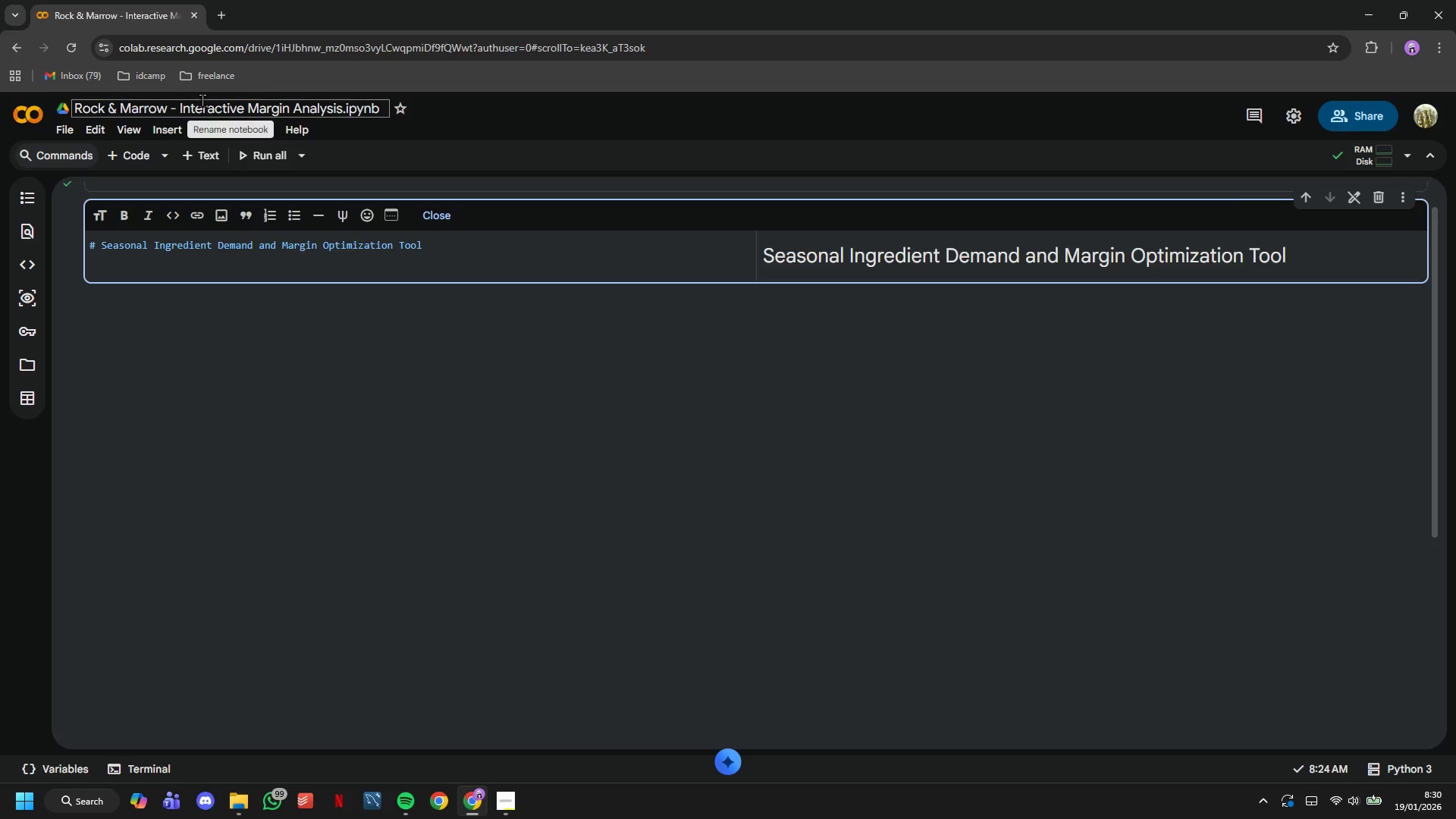 
key(Enter)
 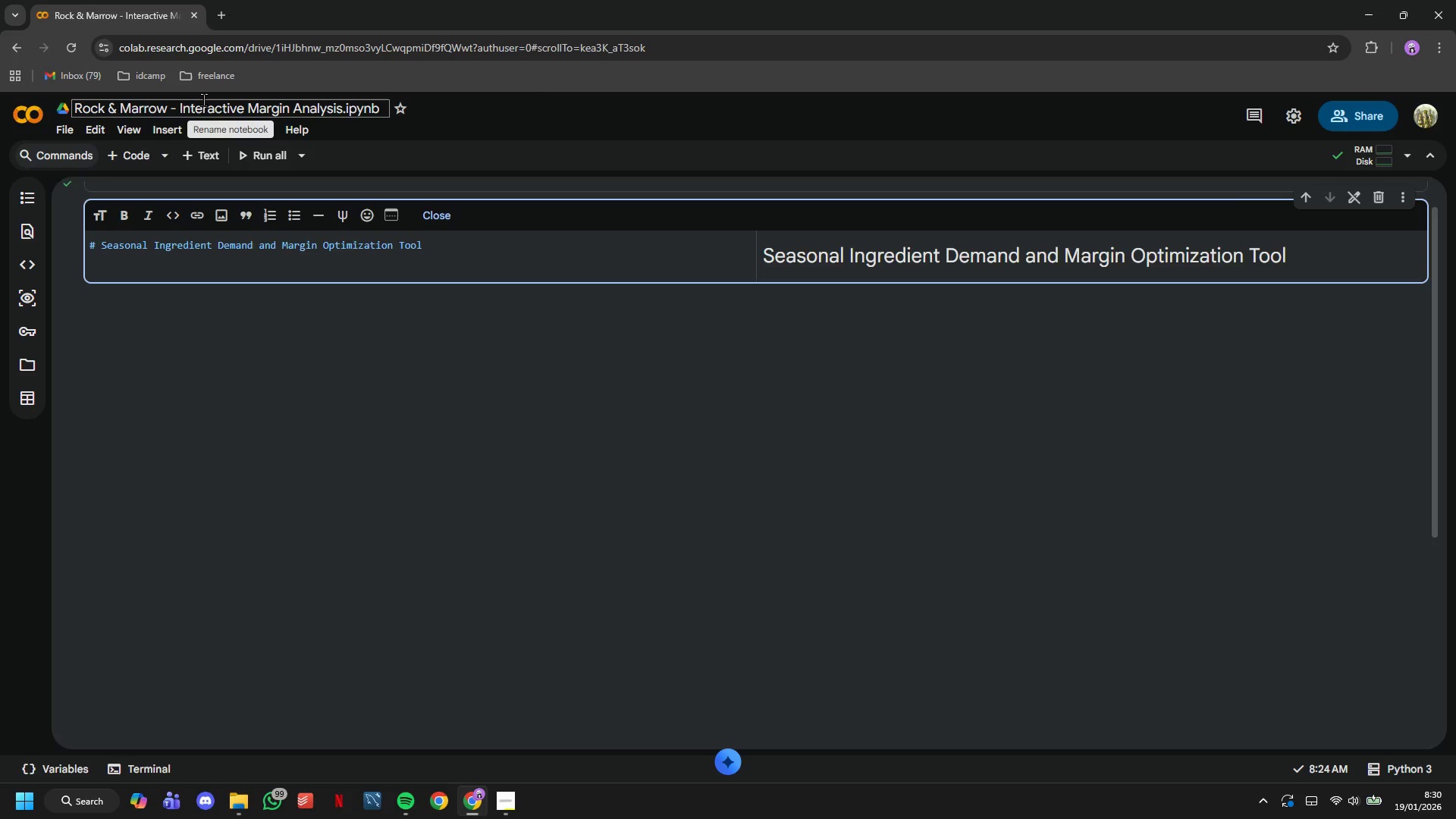 
hold_key(key=Equal, duration=1.52)
 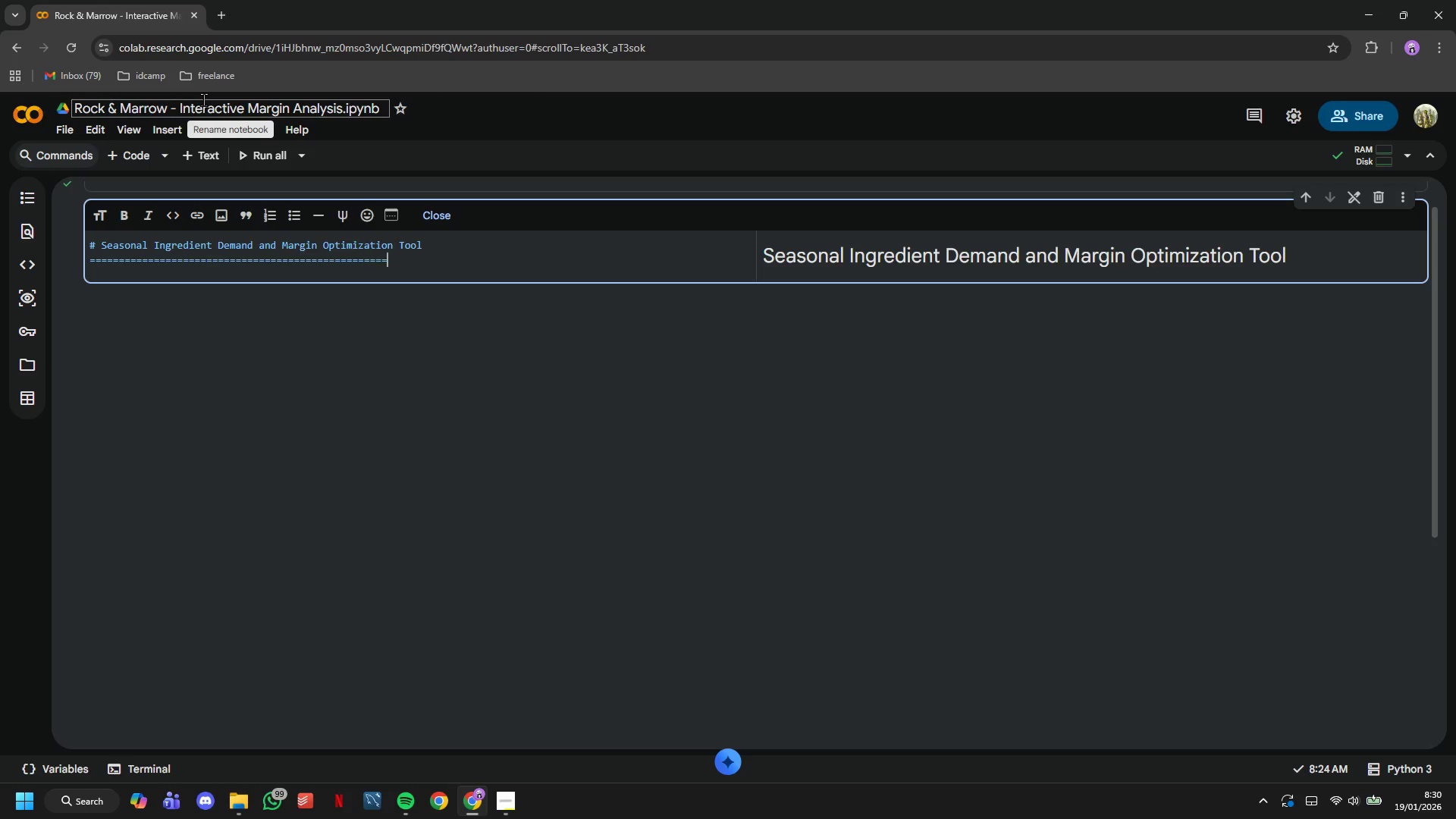 
hold_key(key=Equal, duration=0.62)
 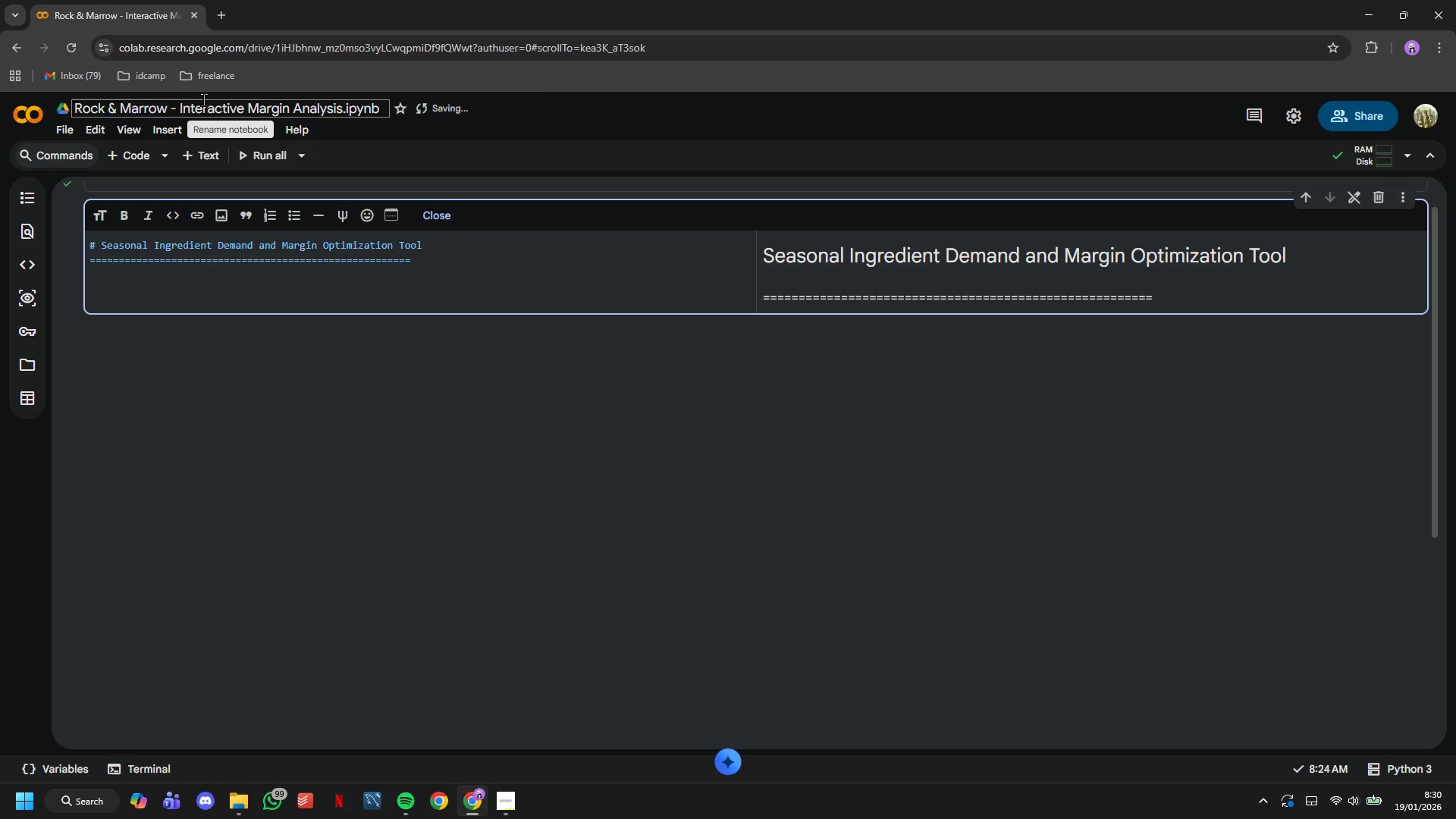 
hold_key(key=Backspace, duration=1.51)
 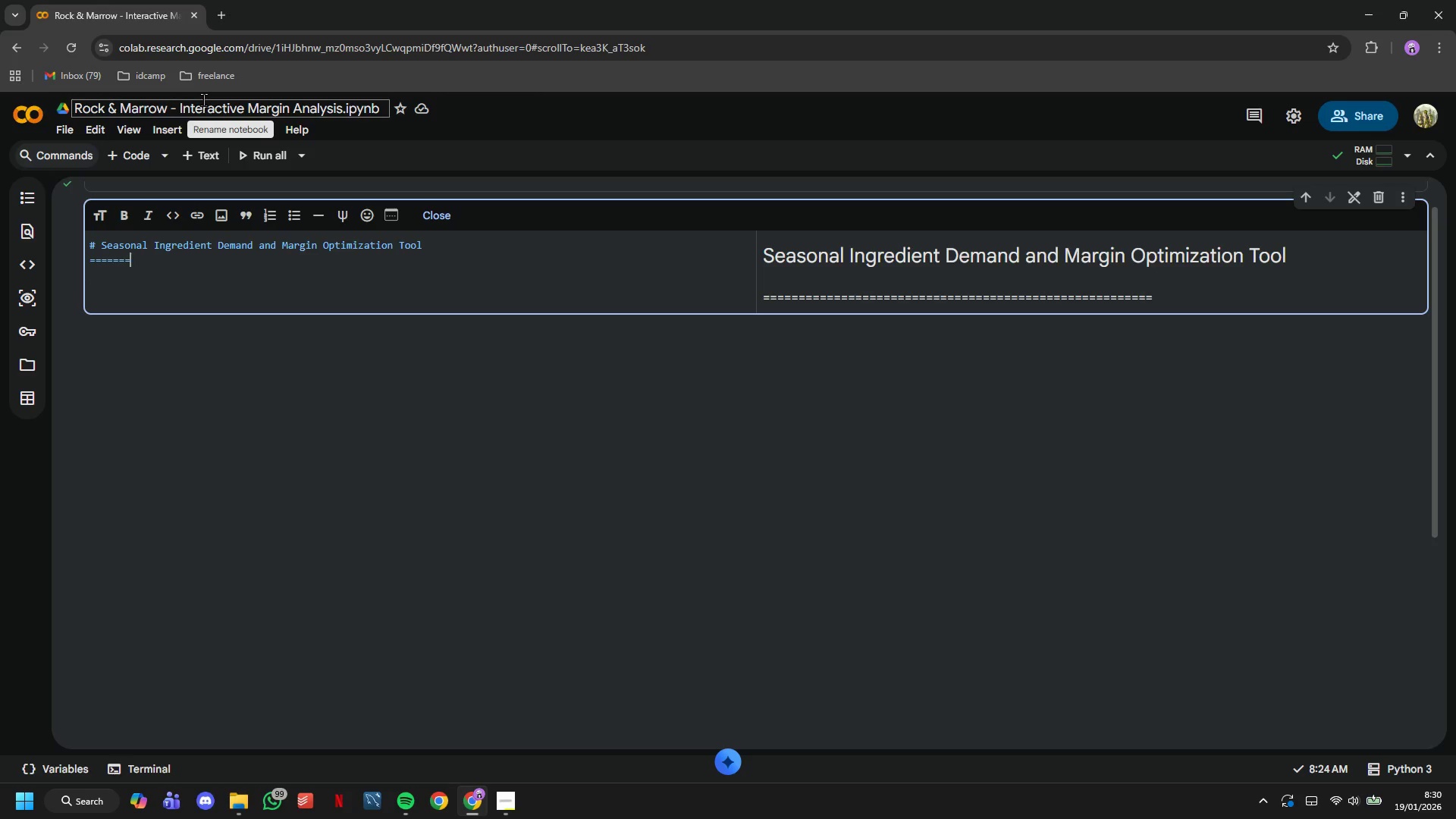 
hold_key(key=Backspace, duration=0.39)
 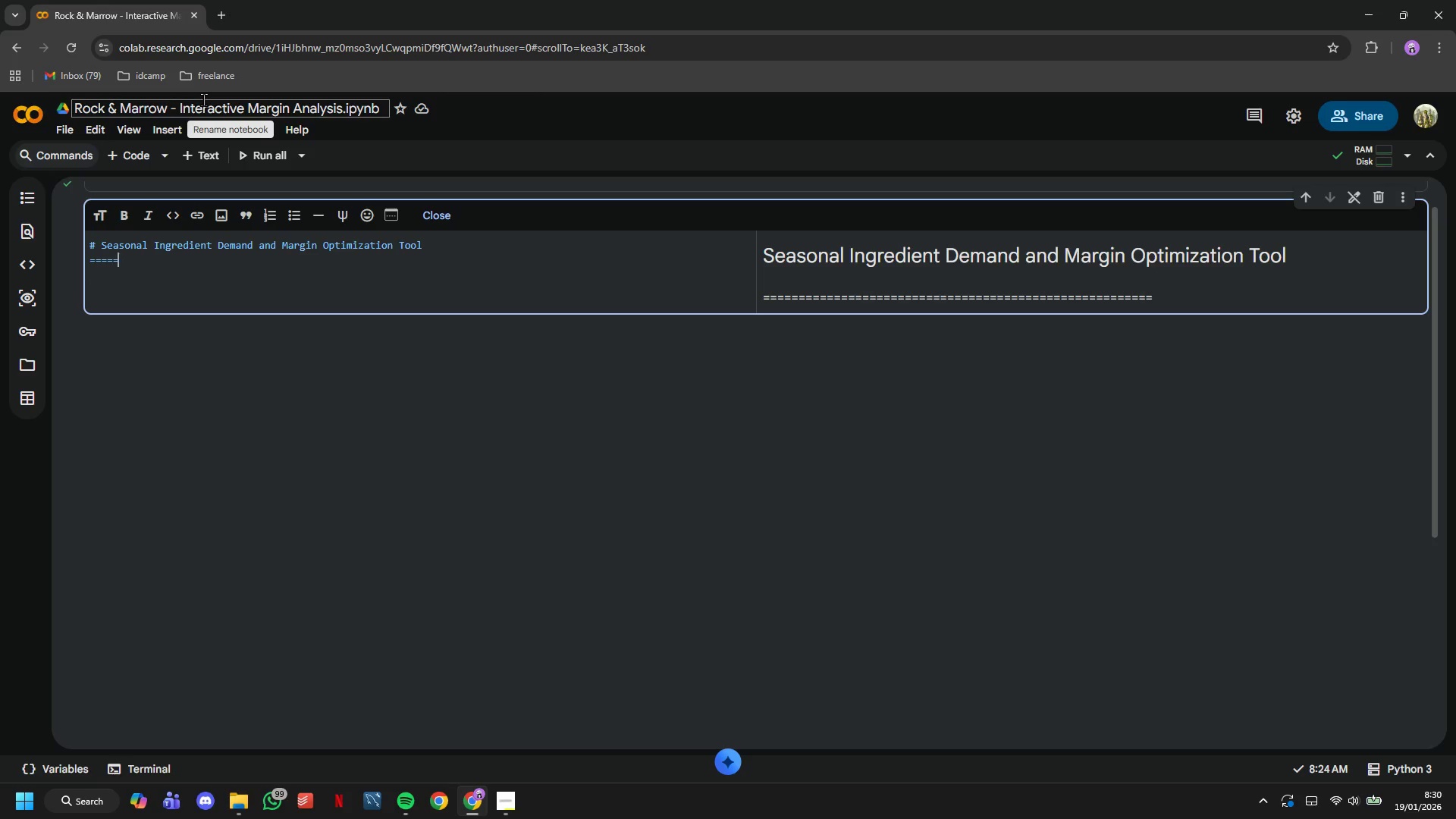 
hold_key(key=Backspace, duration=0.39)
 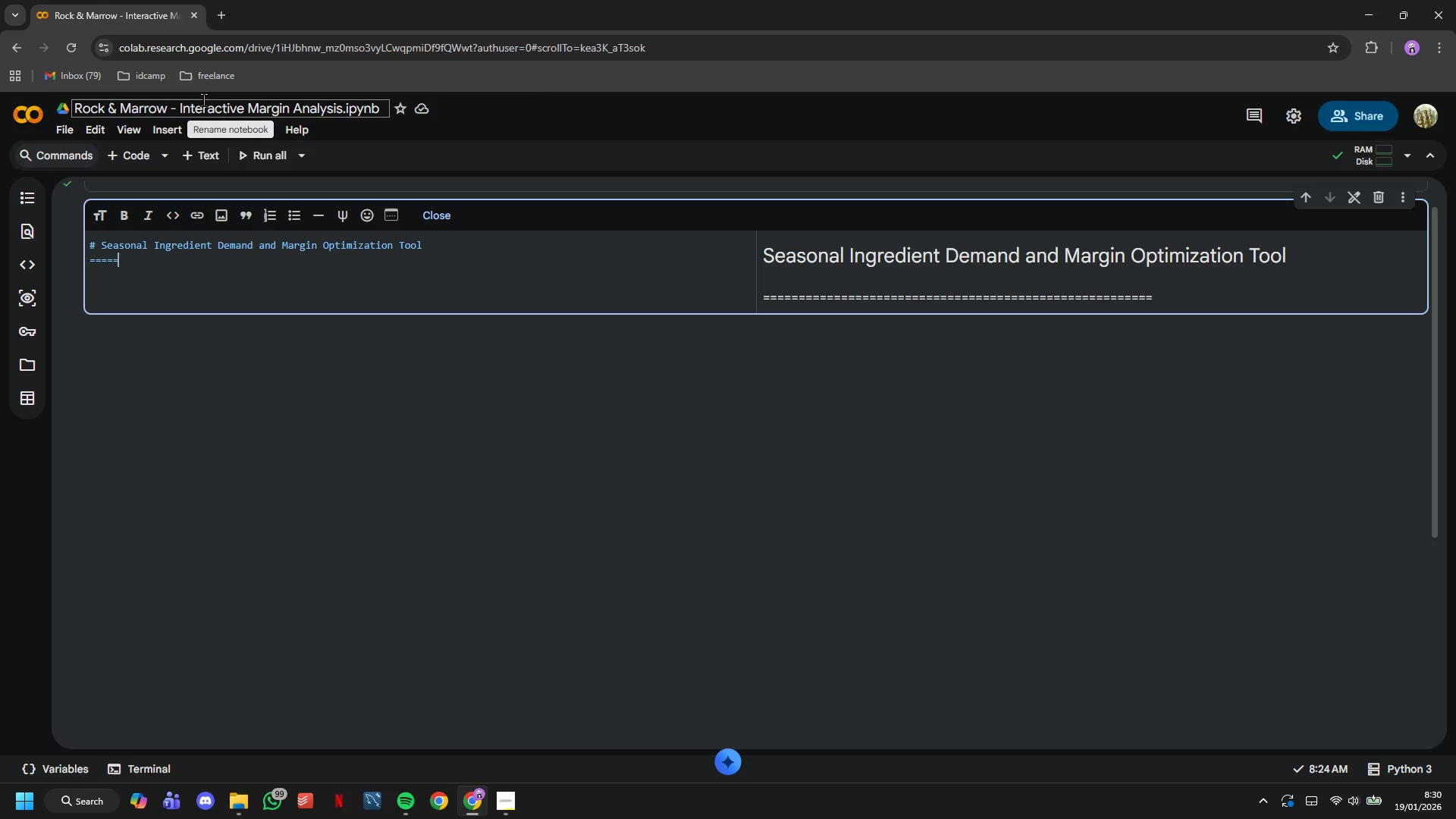 
key(Backspace)
 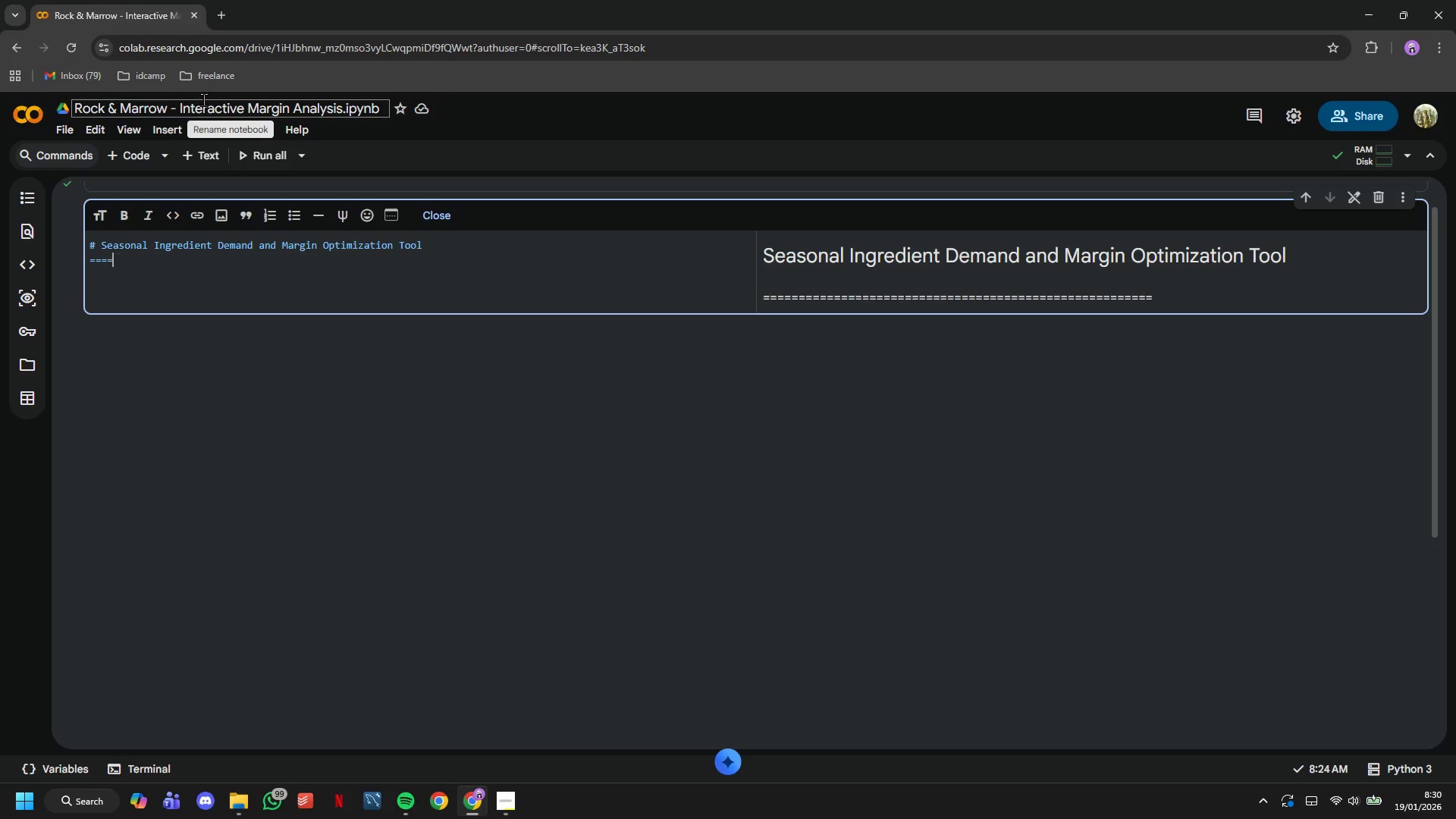 
key(Backspace)
 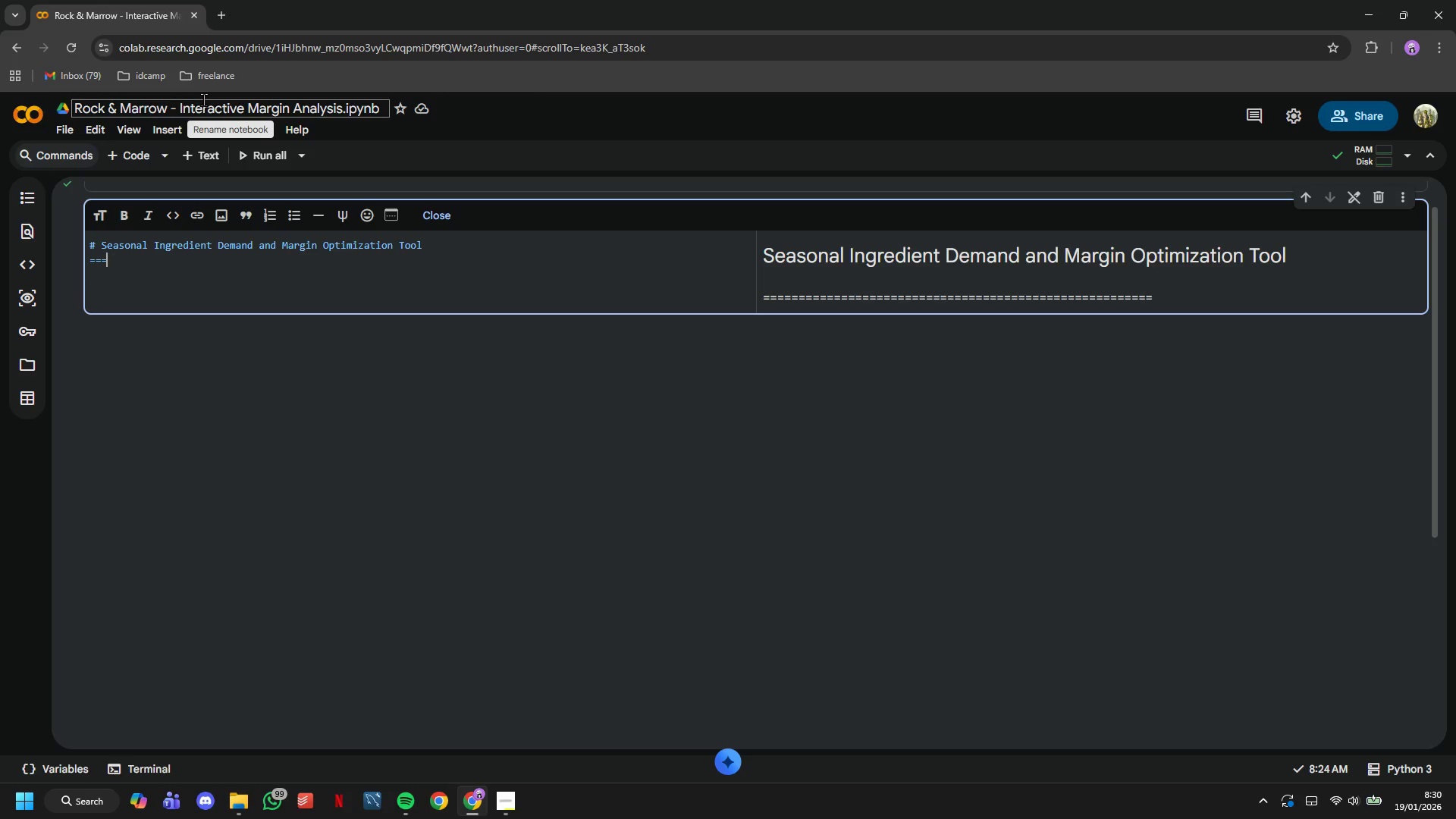 
key(Backspace)
 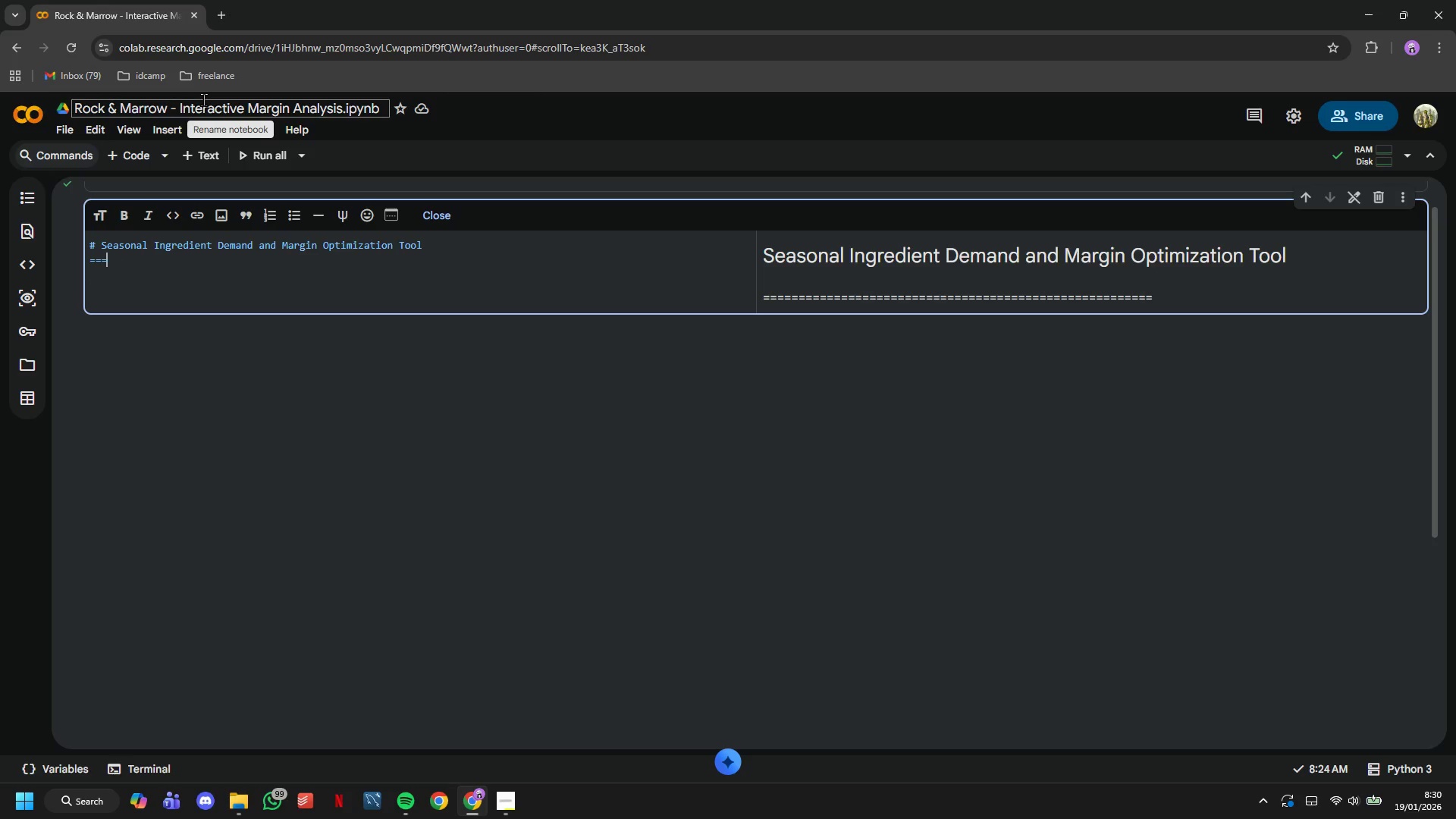 
key(Backspace)
 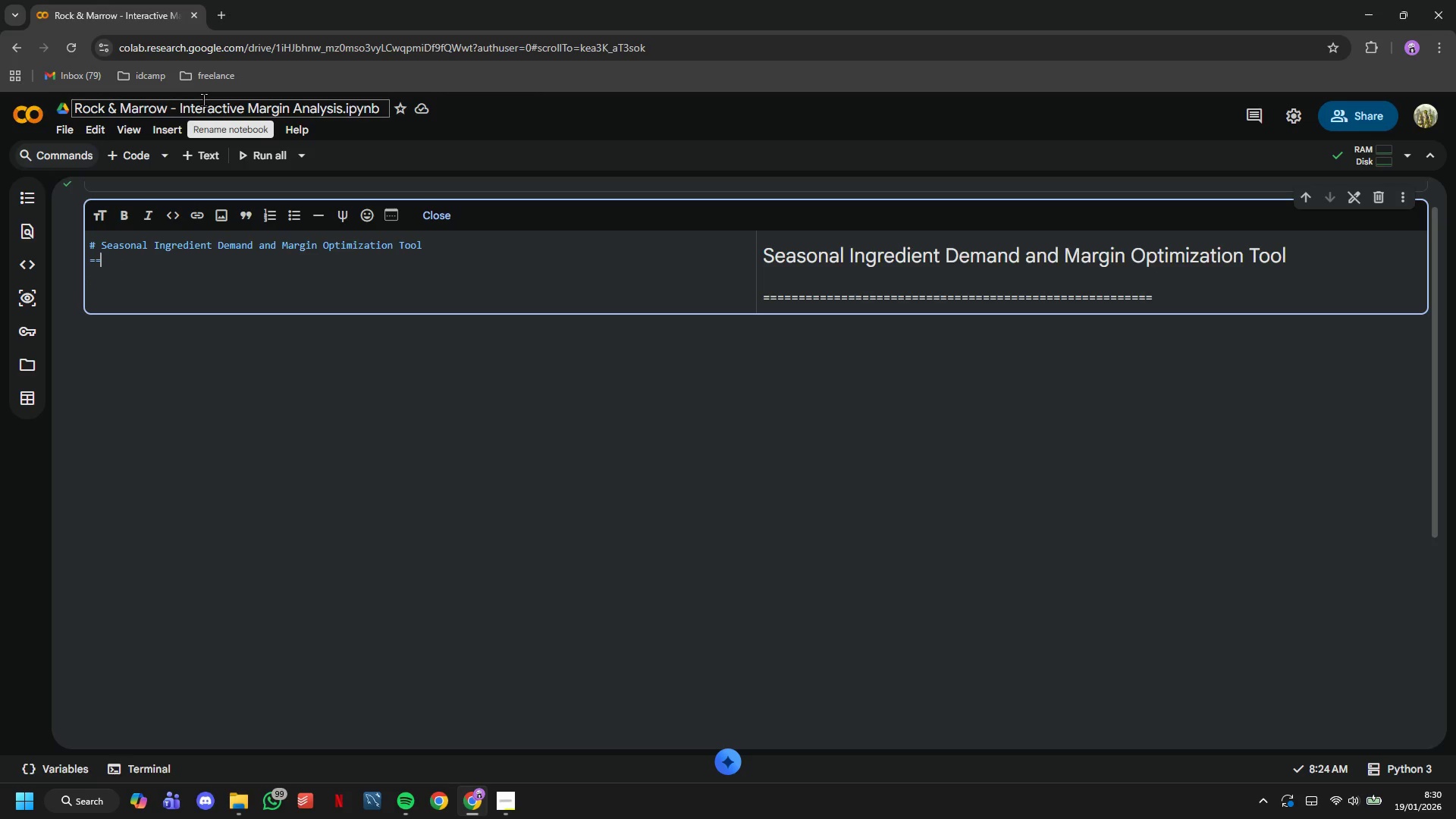 
key(Backspace)
 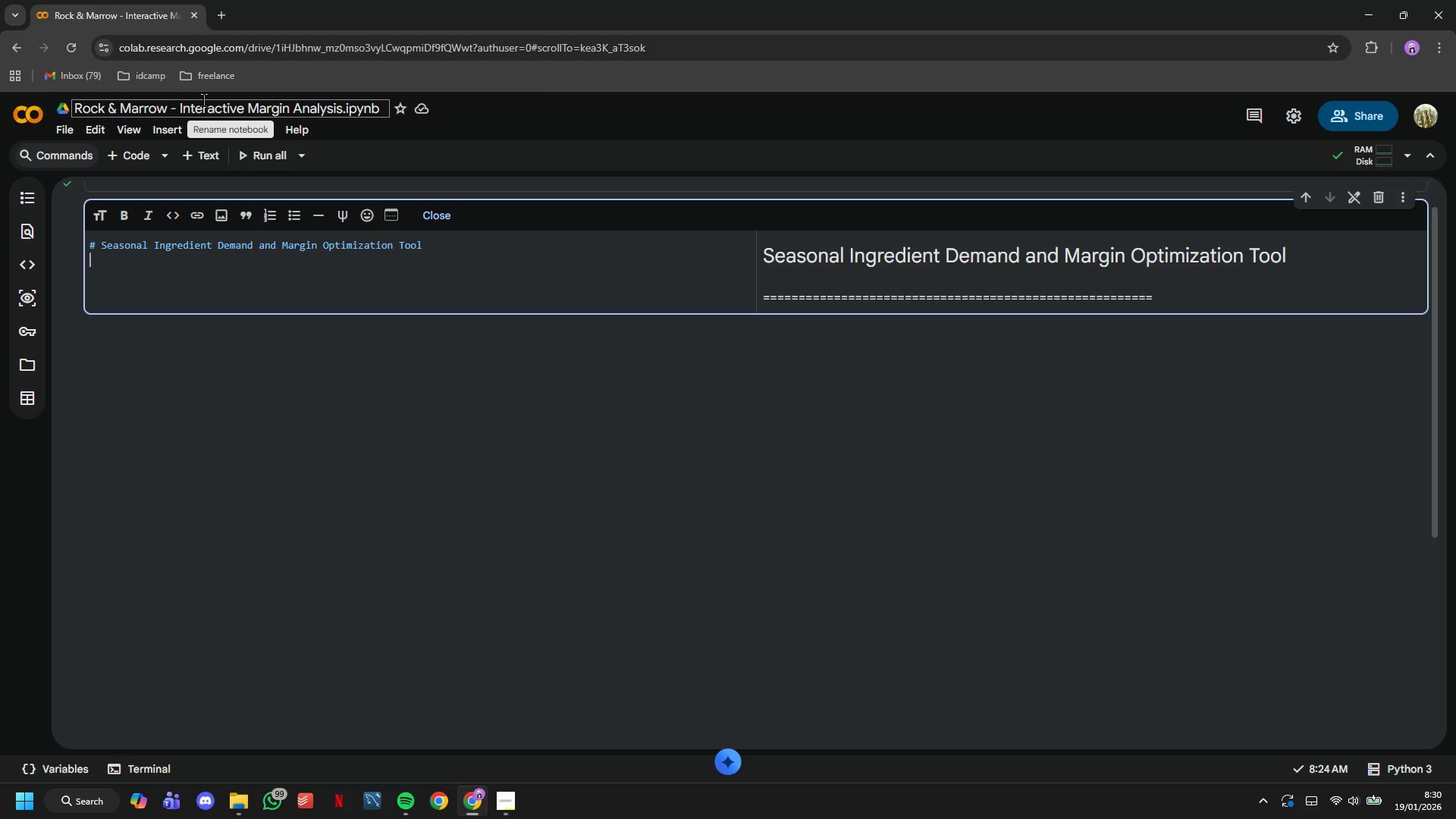 
key(Backspace)
 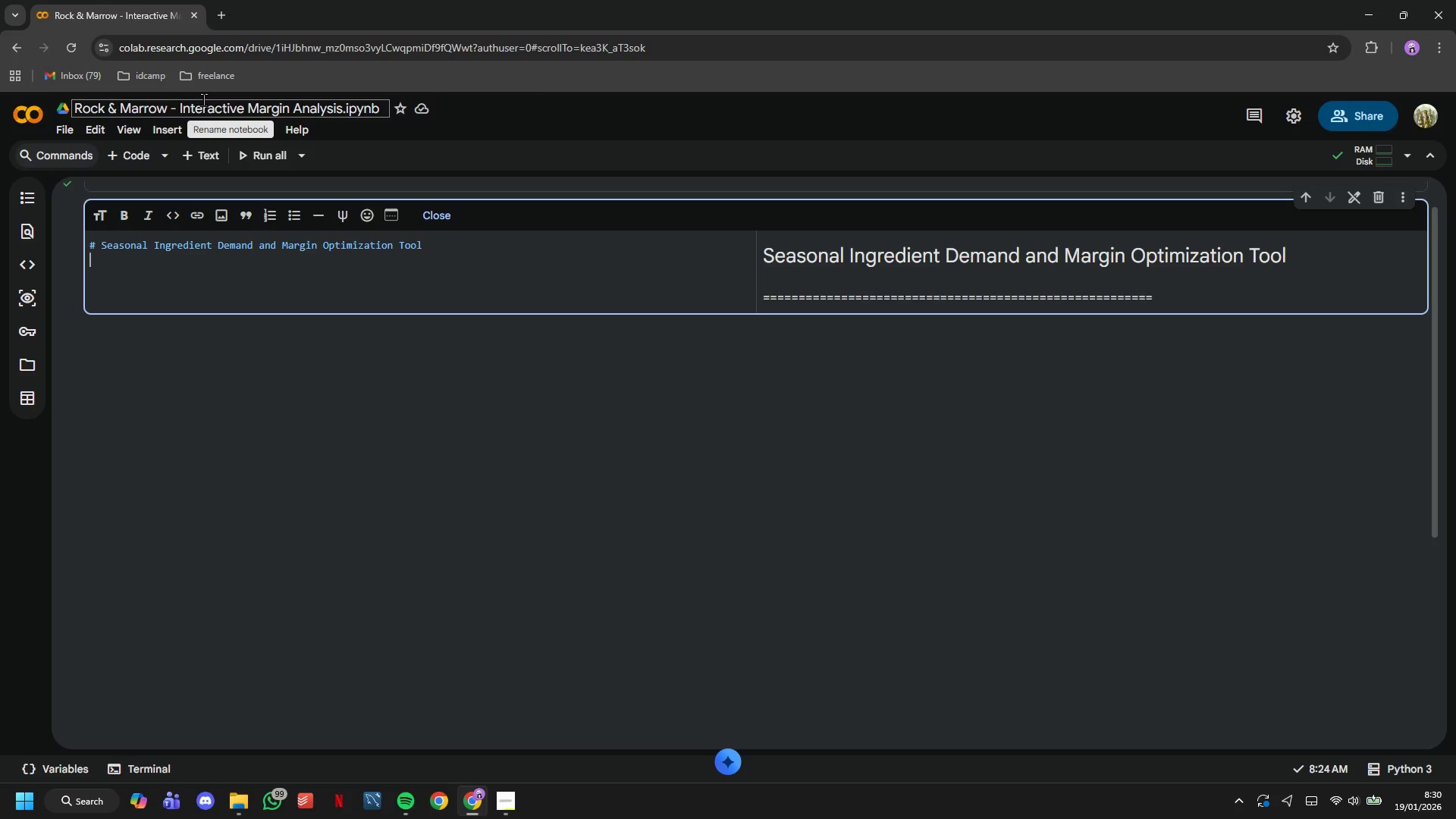 
key(Backspace)
 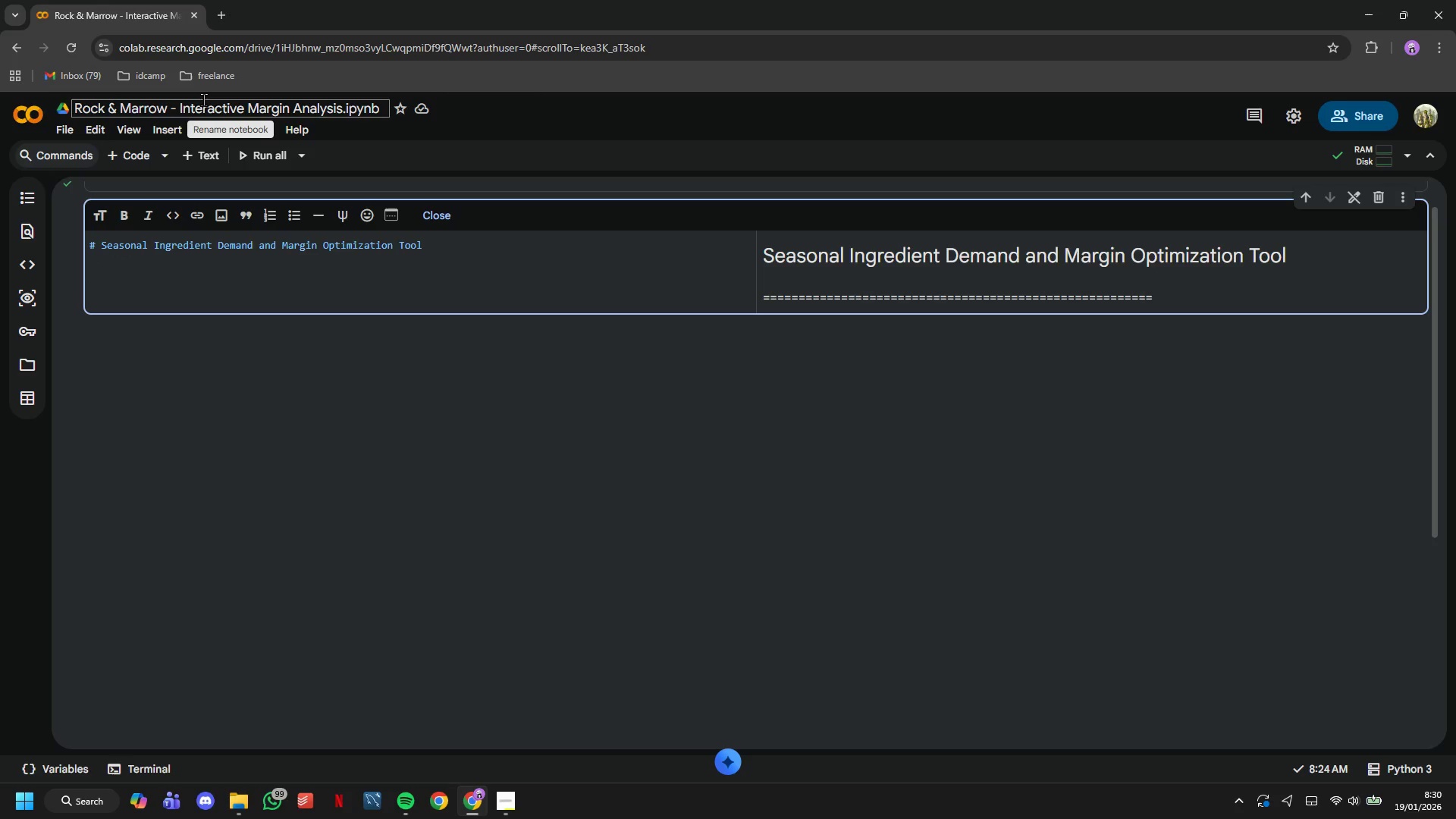 
key(Enter)
 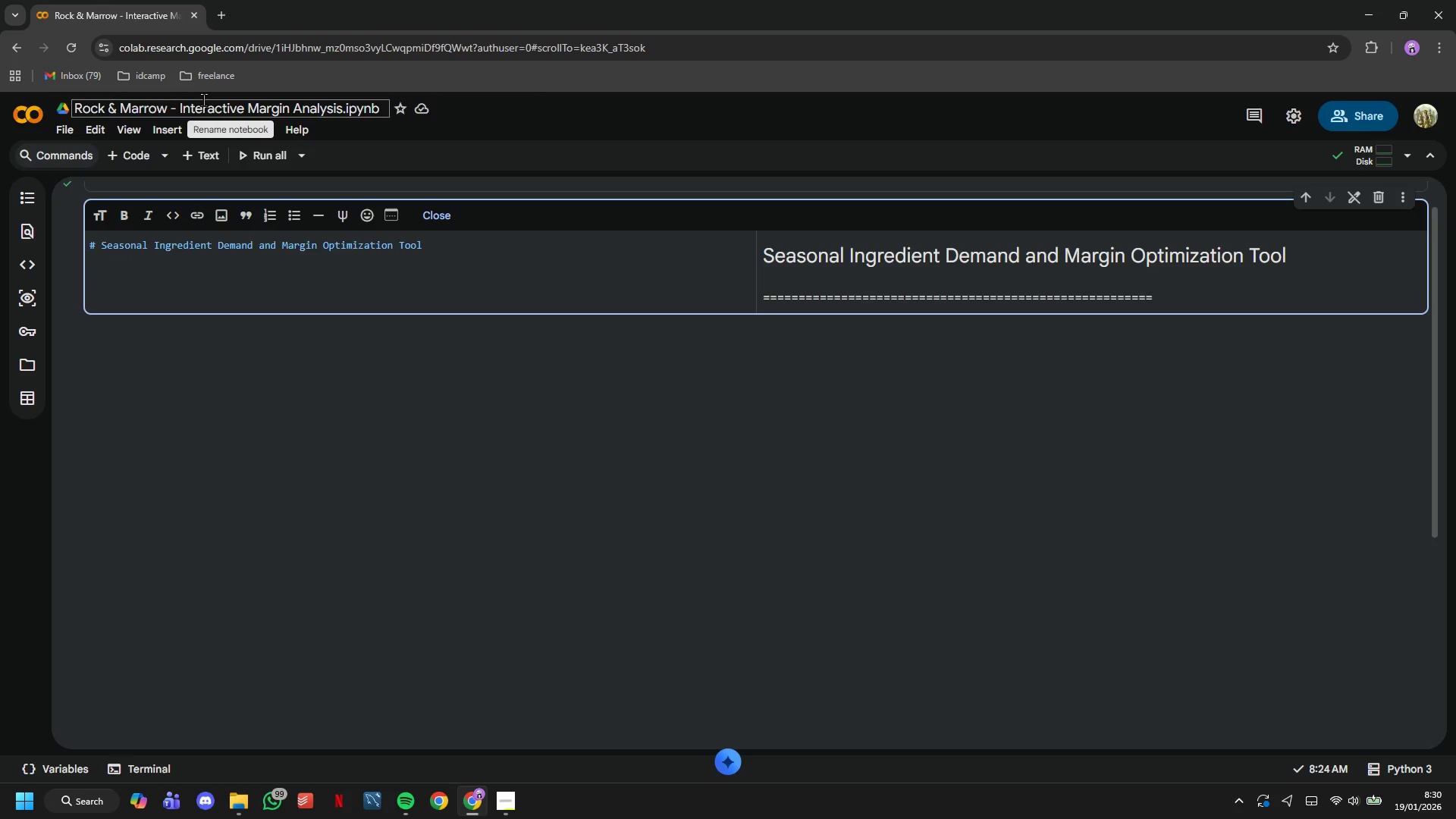 
key(Enter)
 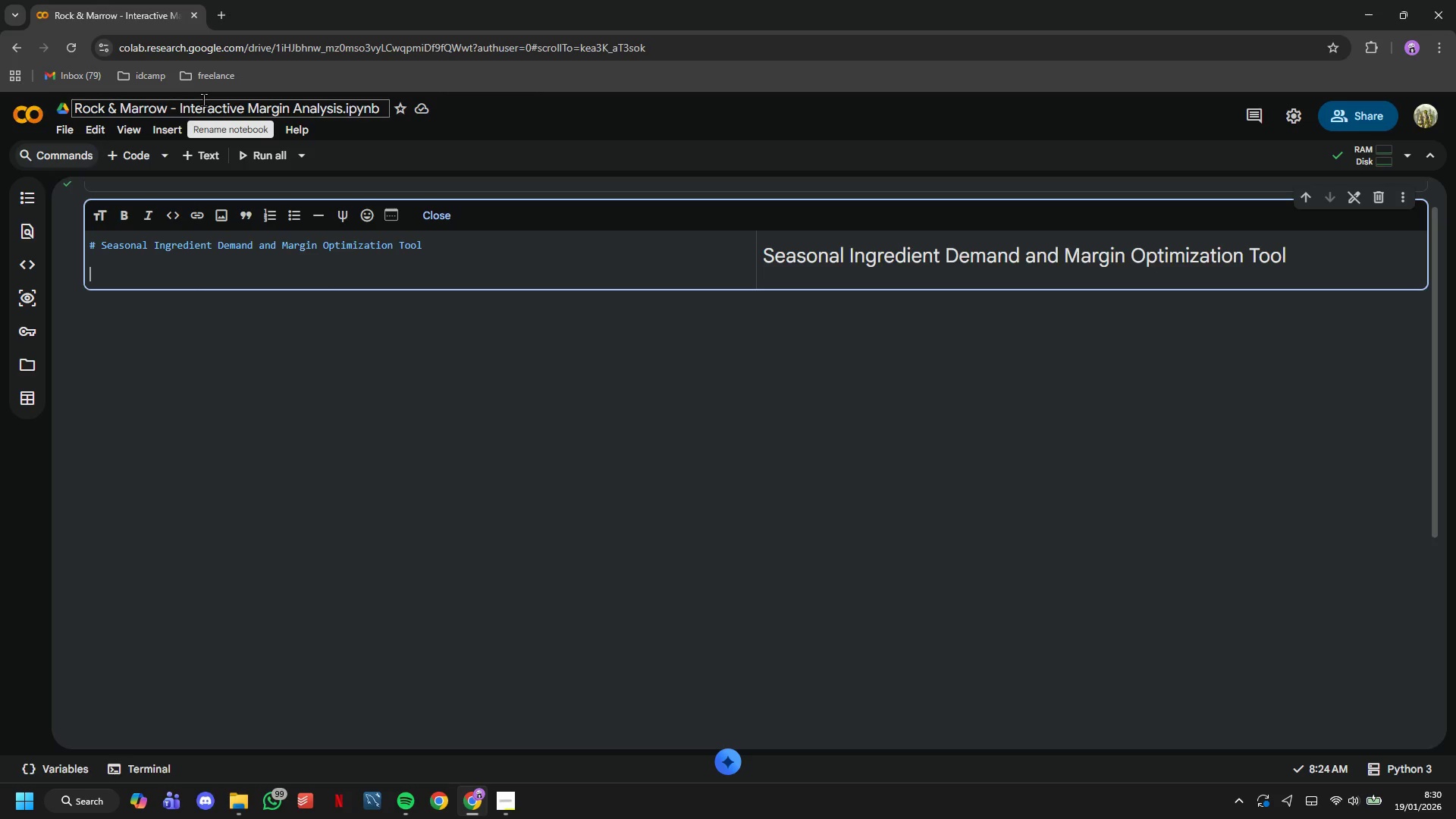 
key(CapsLock)
 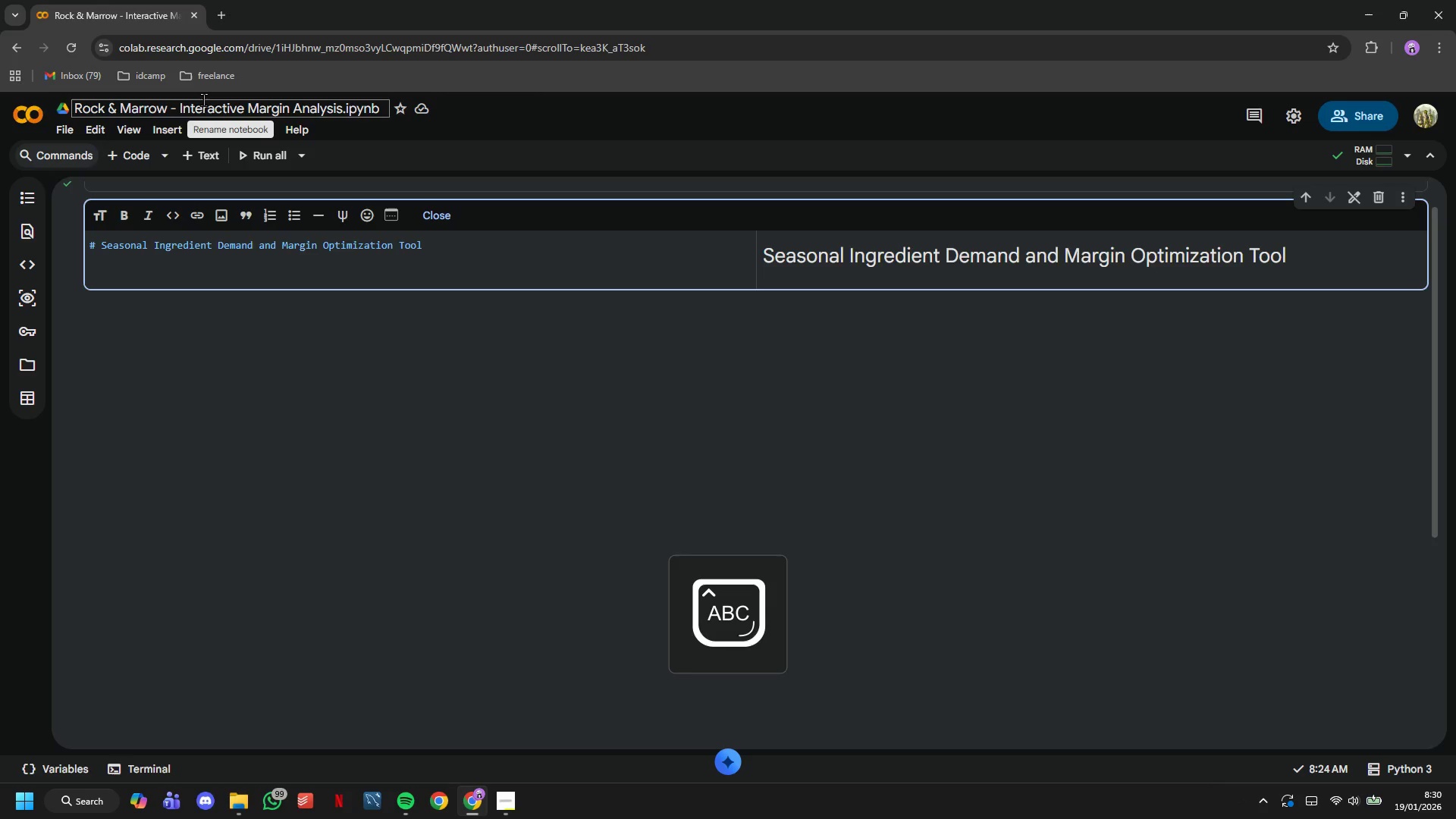 
type(Interactive )
 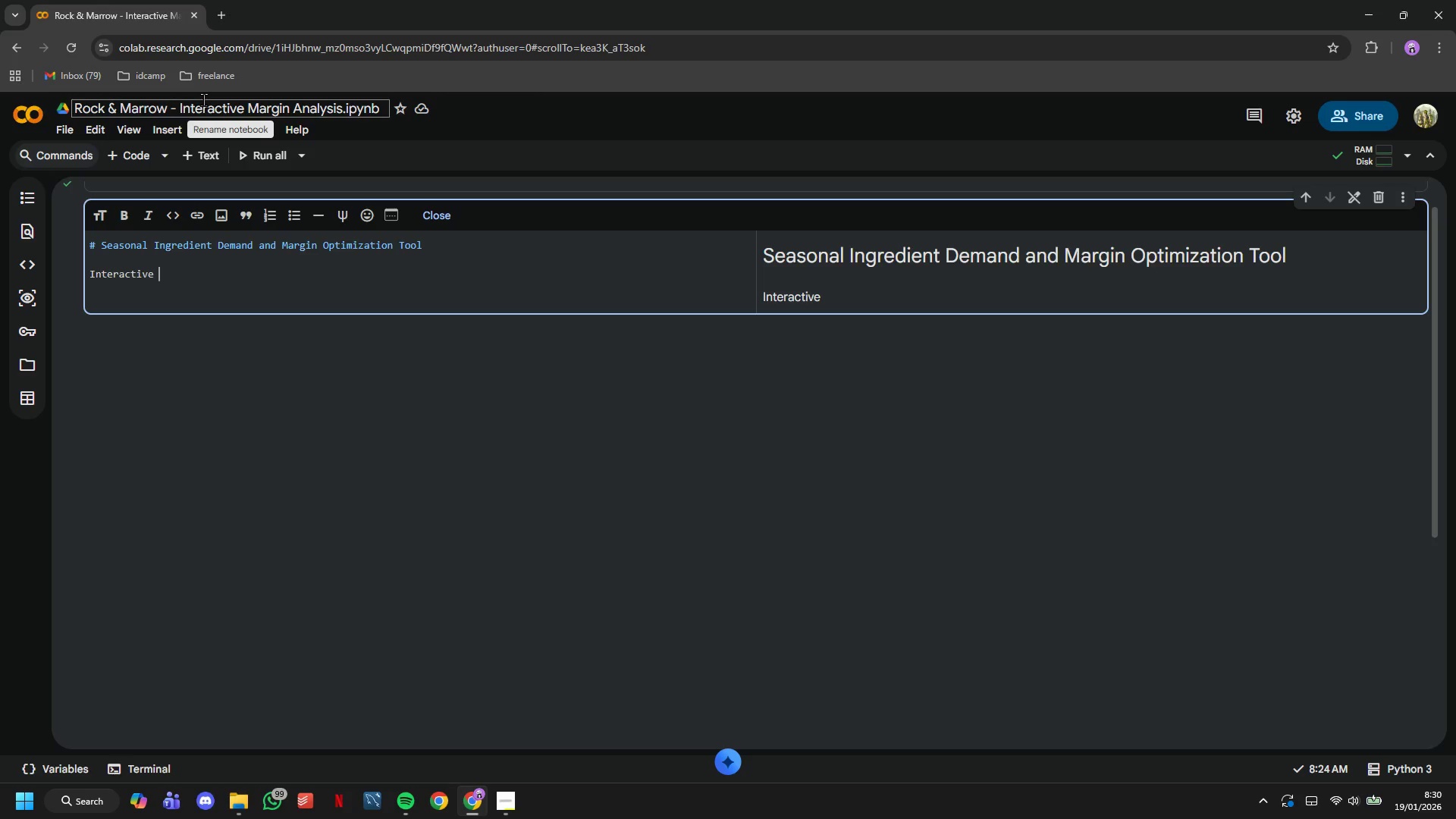 
key(CapsLock)
 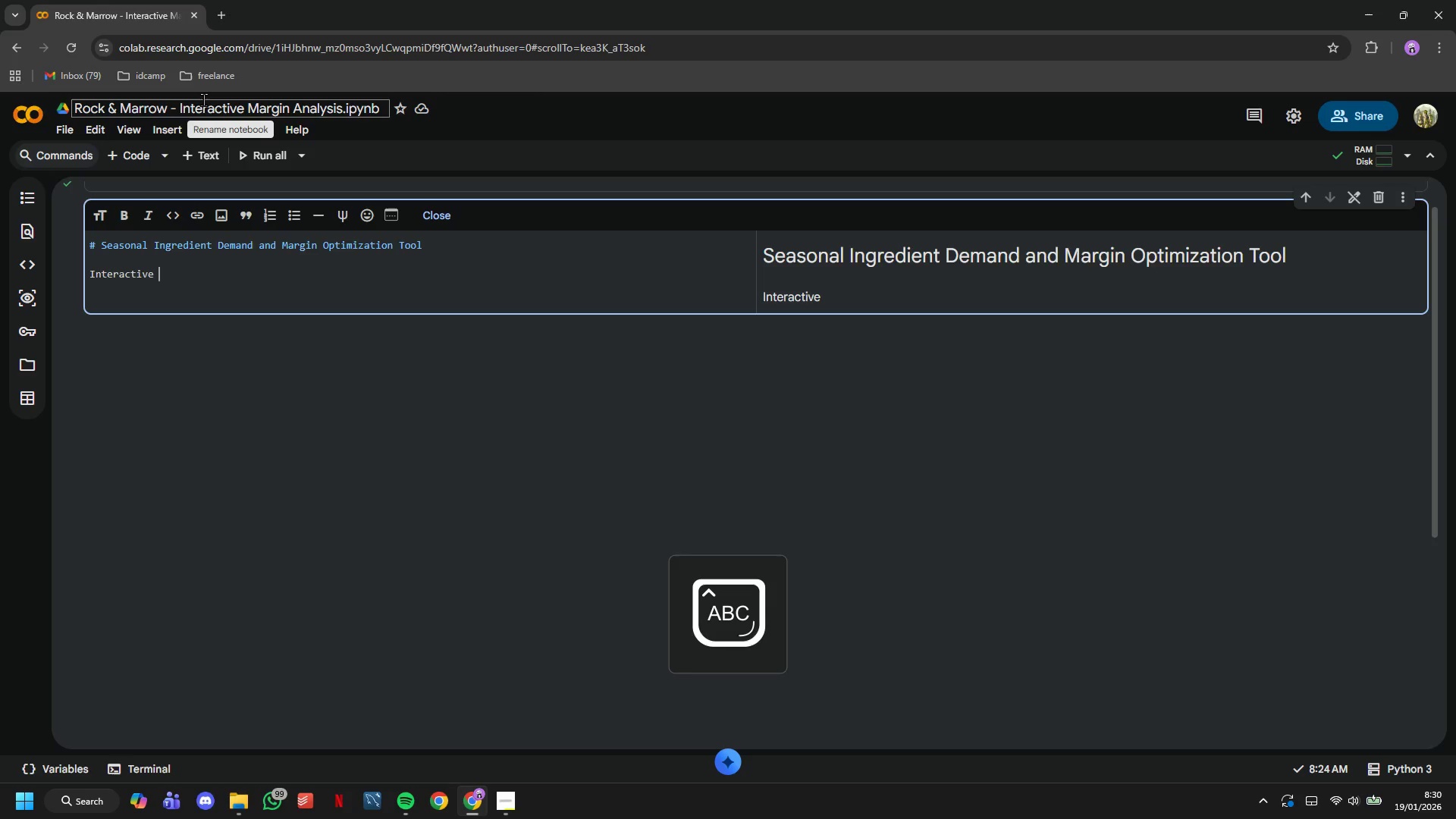 
key(A)
 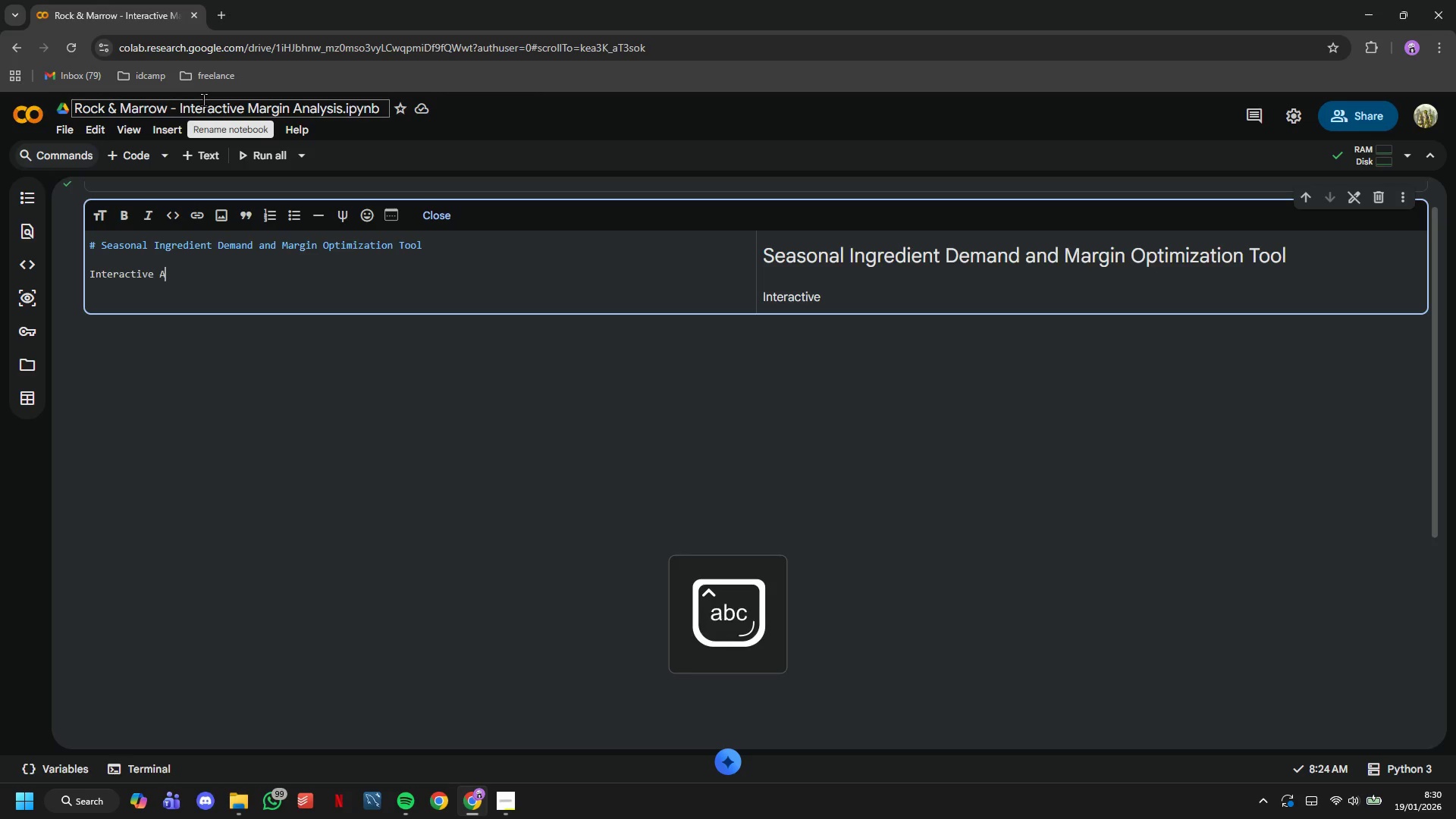 
key(CapsLock)
 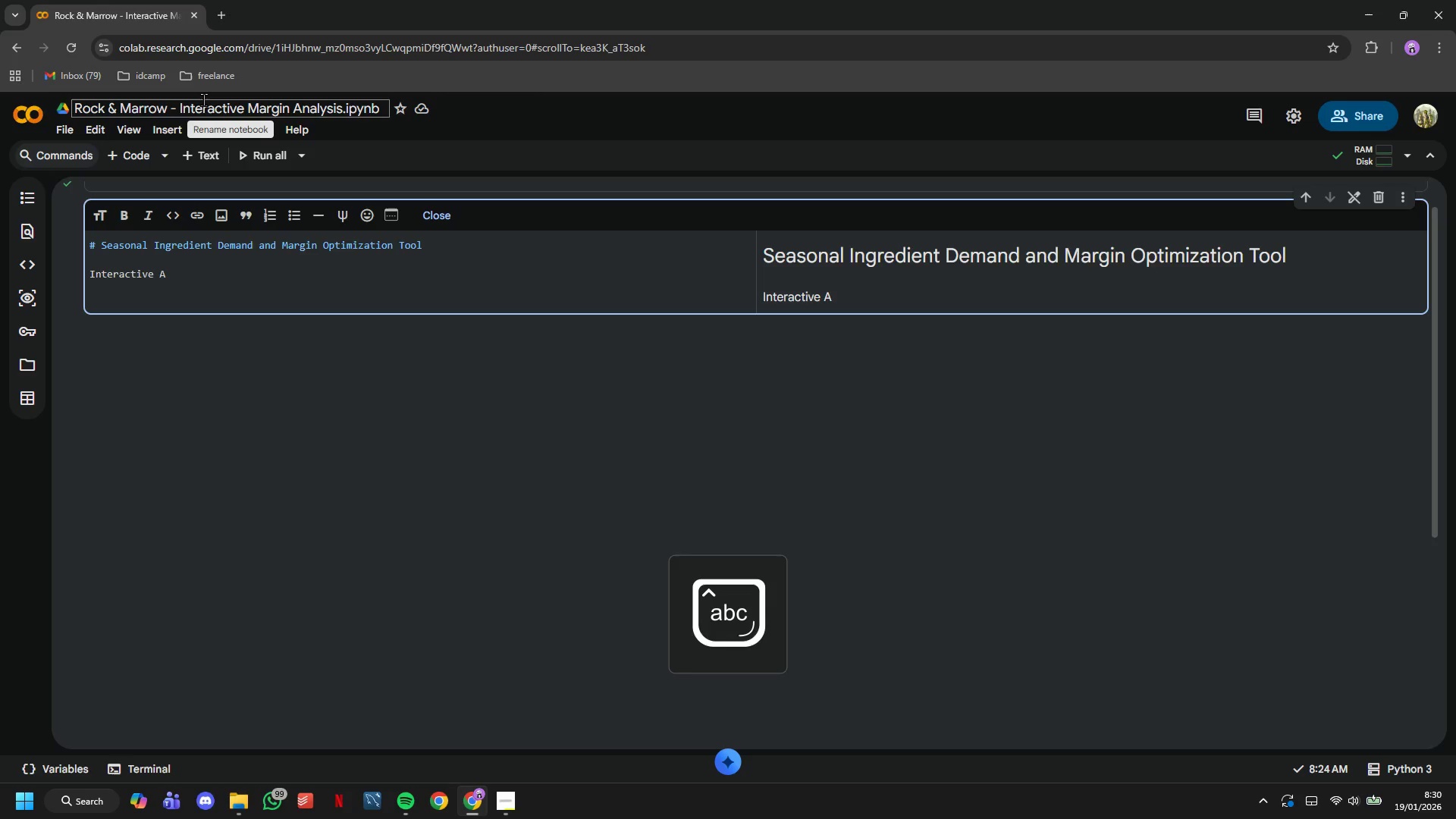 
type(nalysis for The Root )
 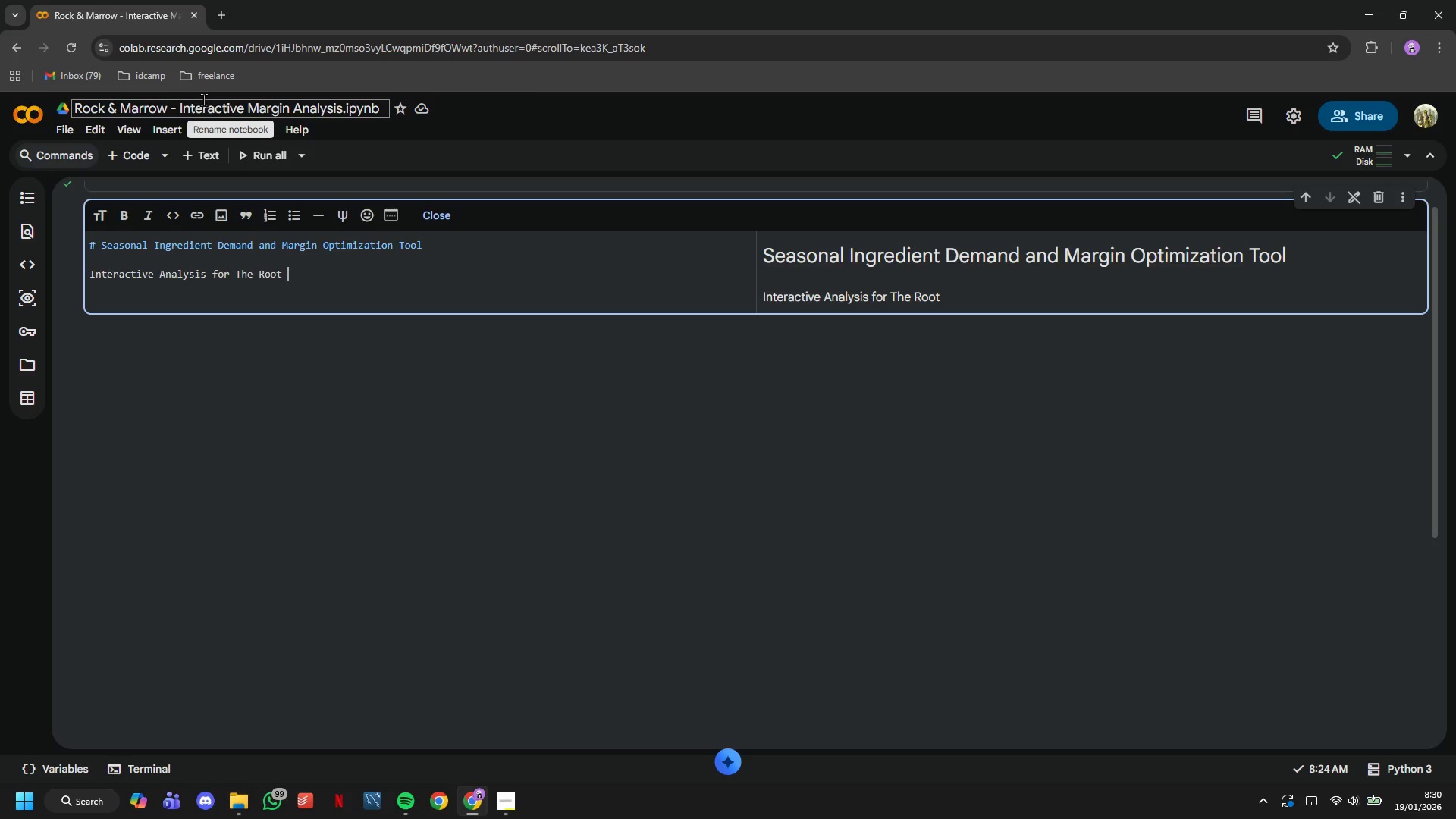 
type(and Narrow)
 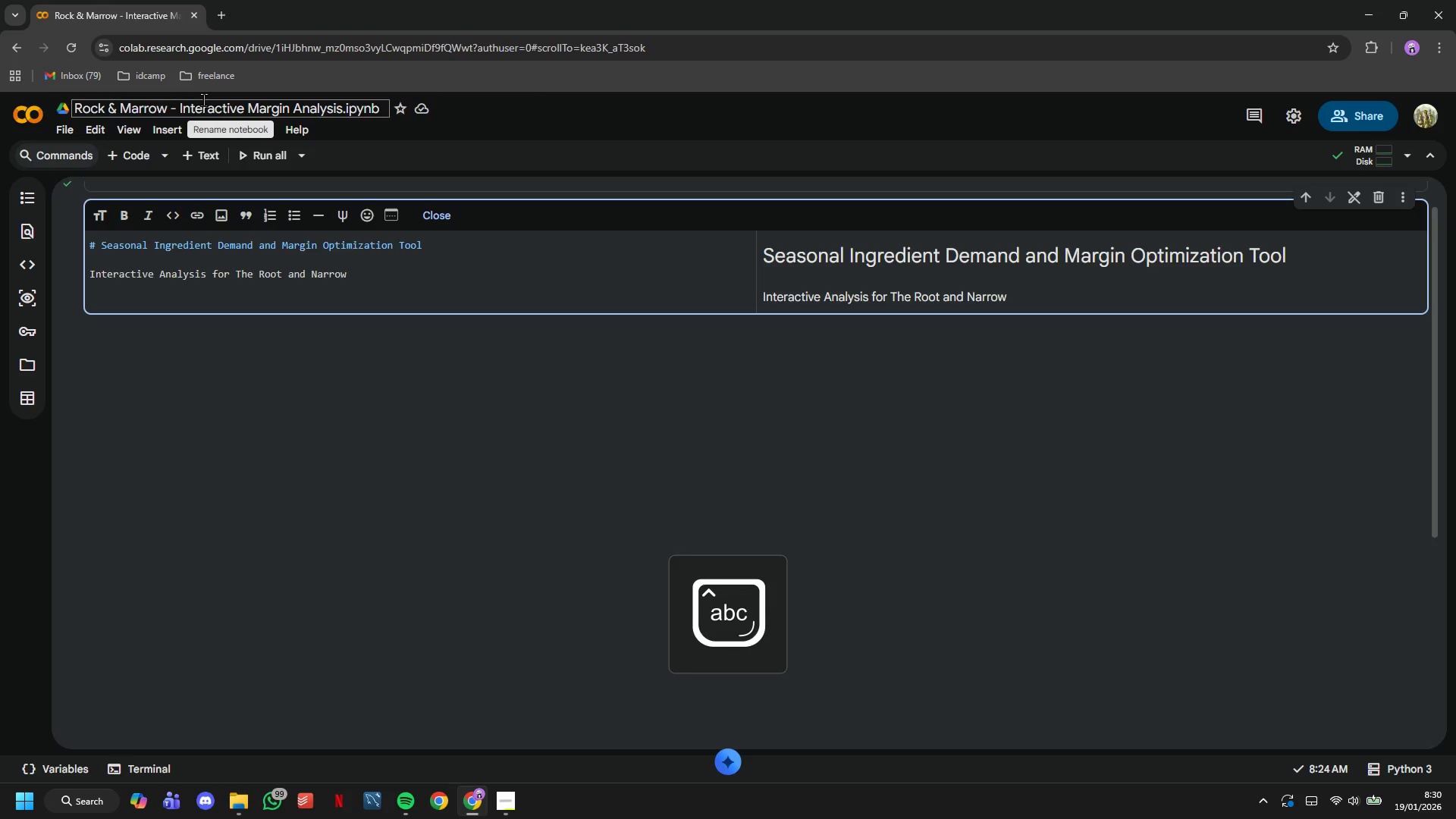 
hold_key(key=Backspace, duration=0.62)
 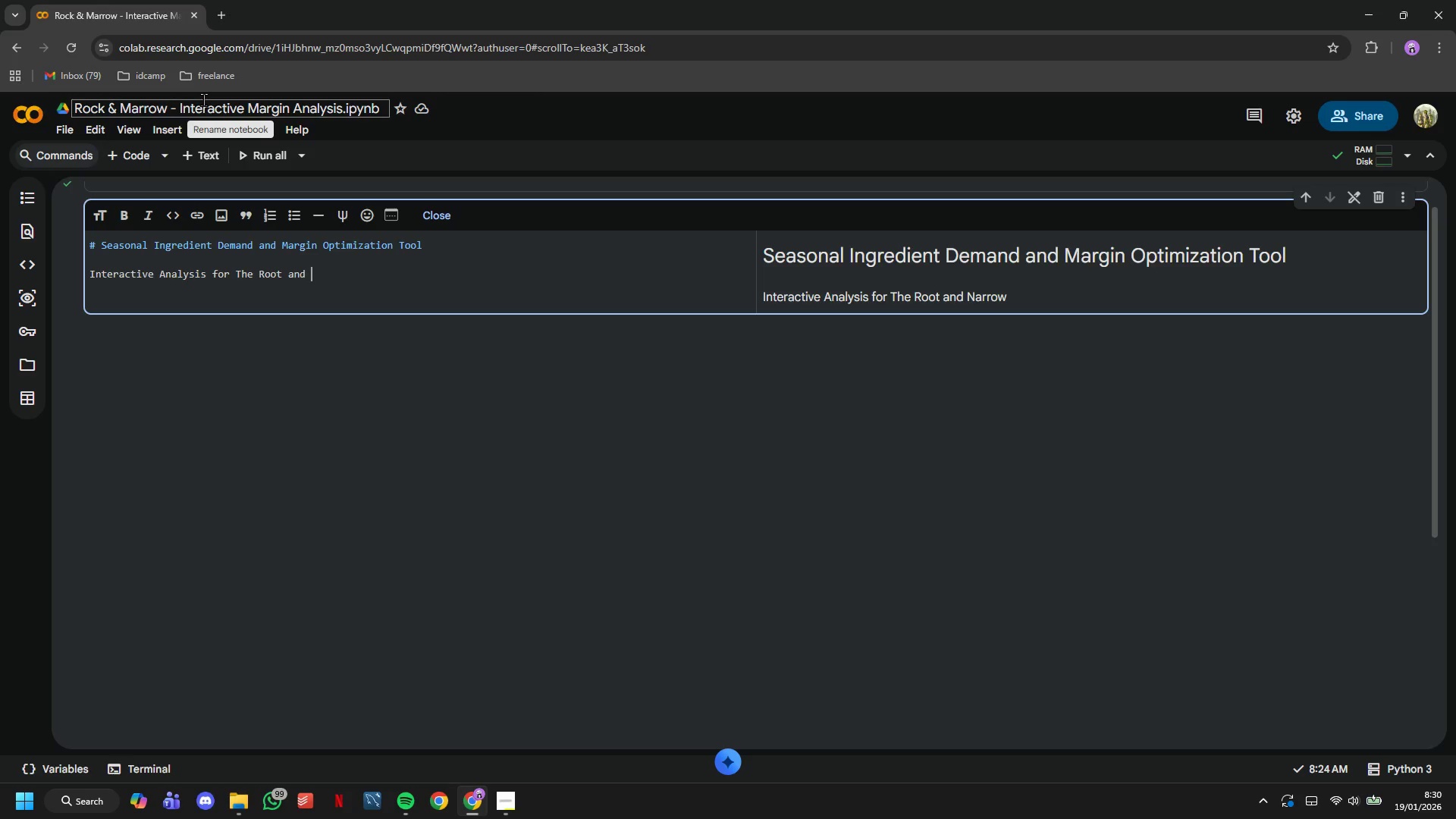 
key(Backspace)
type(Marrow Bistro Group)
 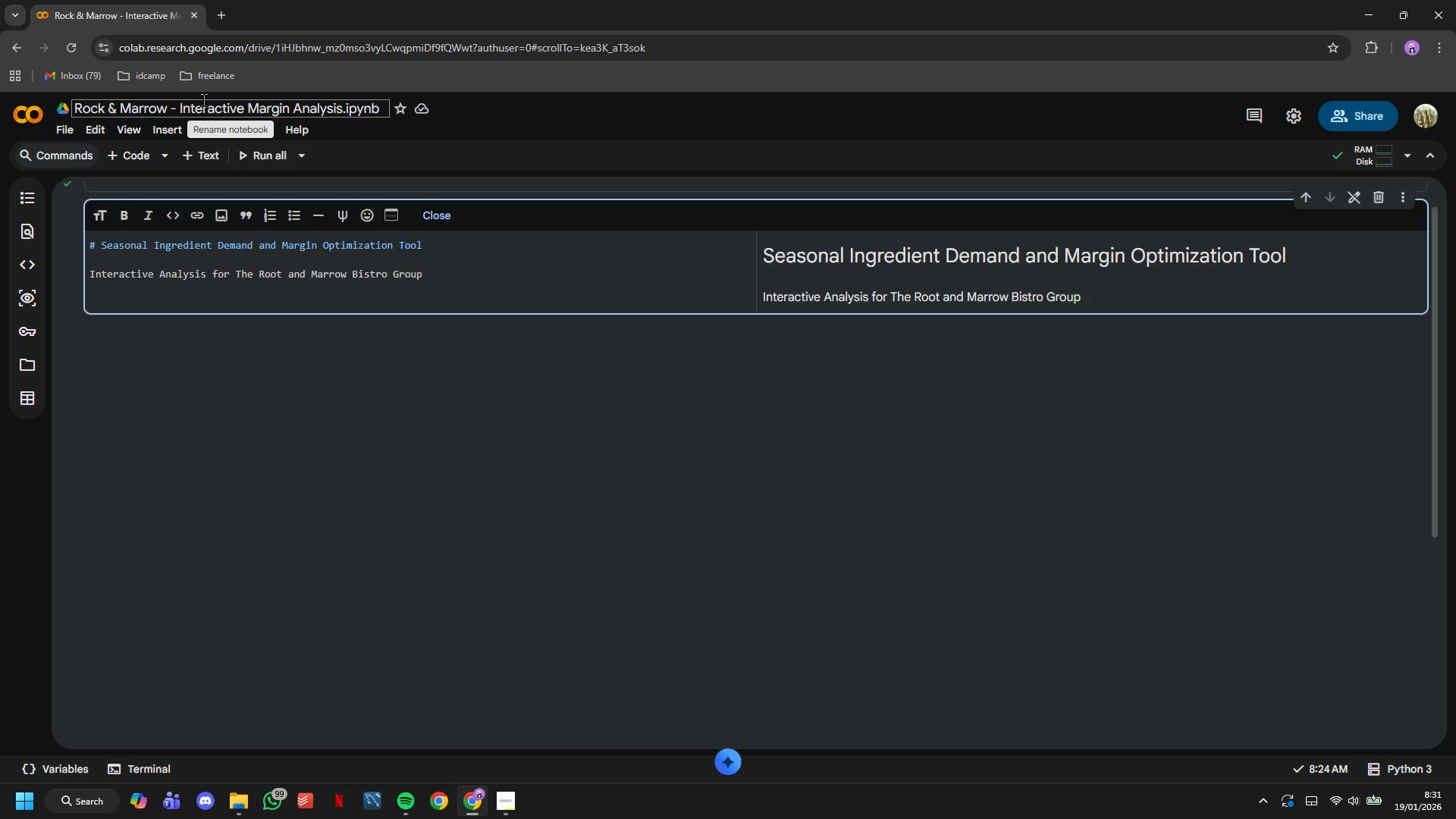 
wait(41.92)
 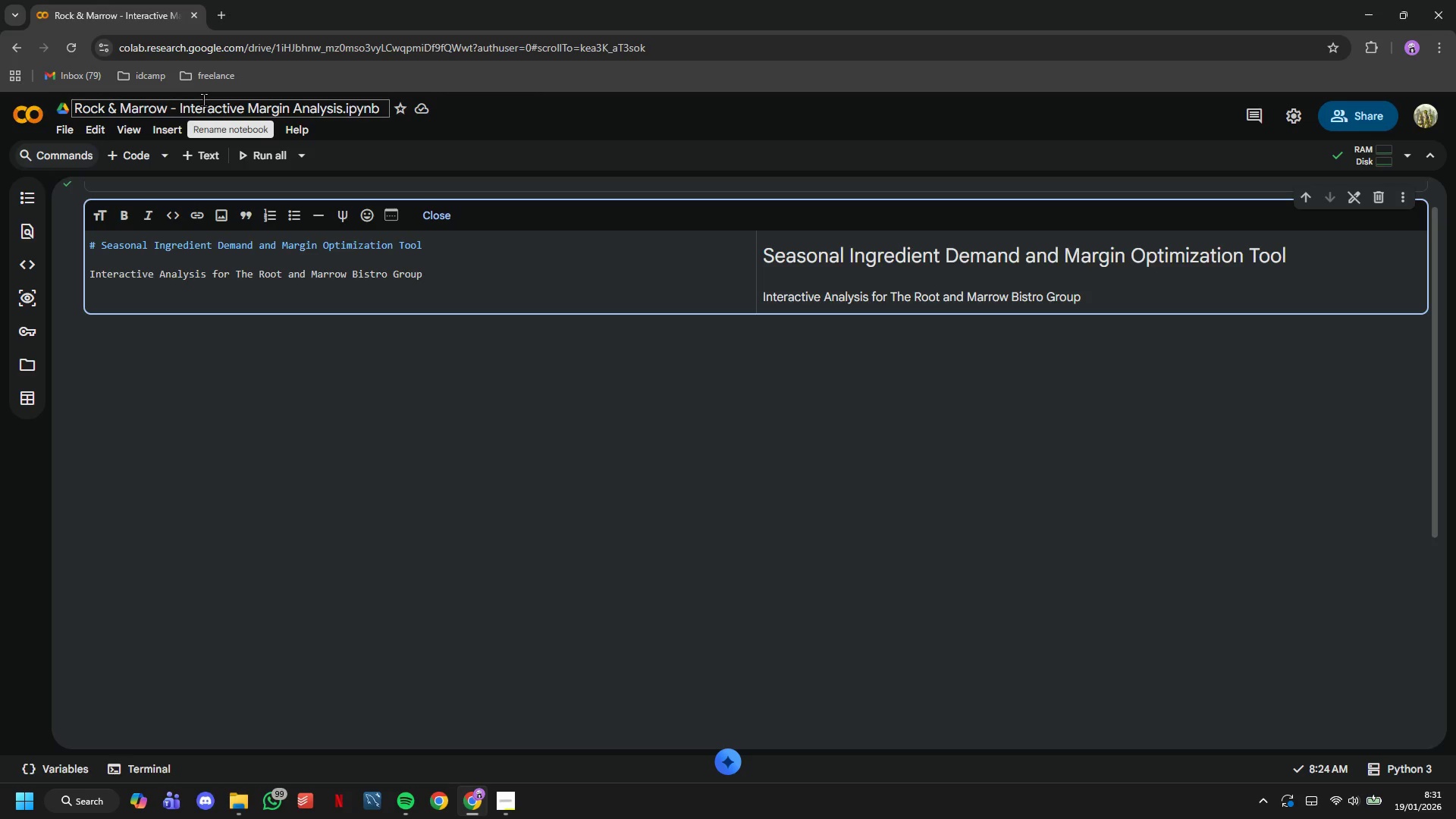 
key(Enter)
 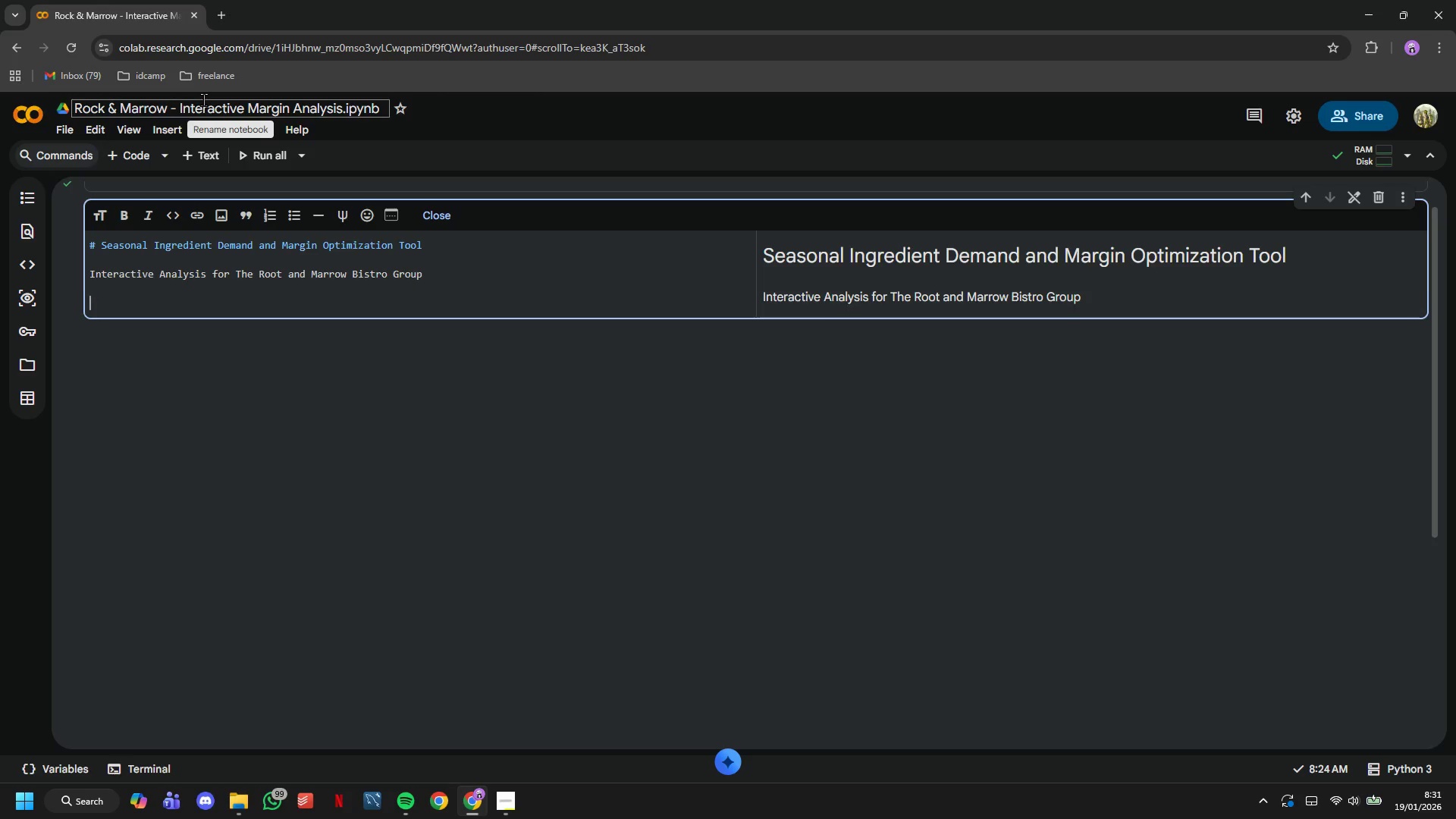 
key(Enter)
 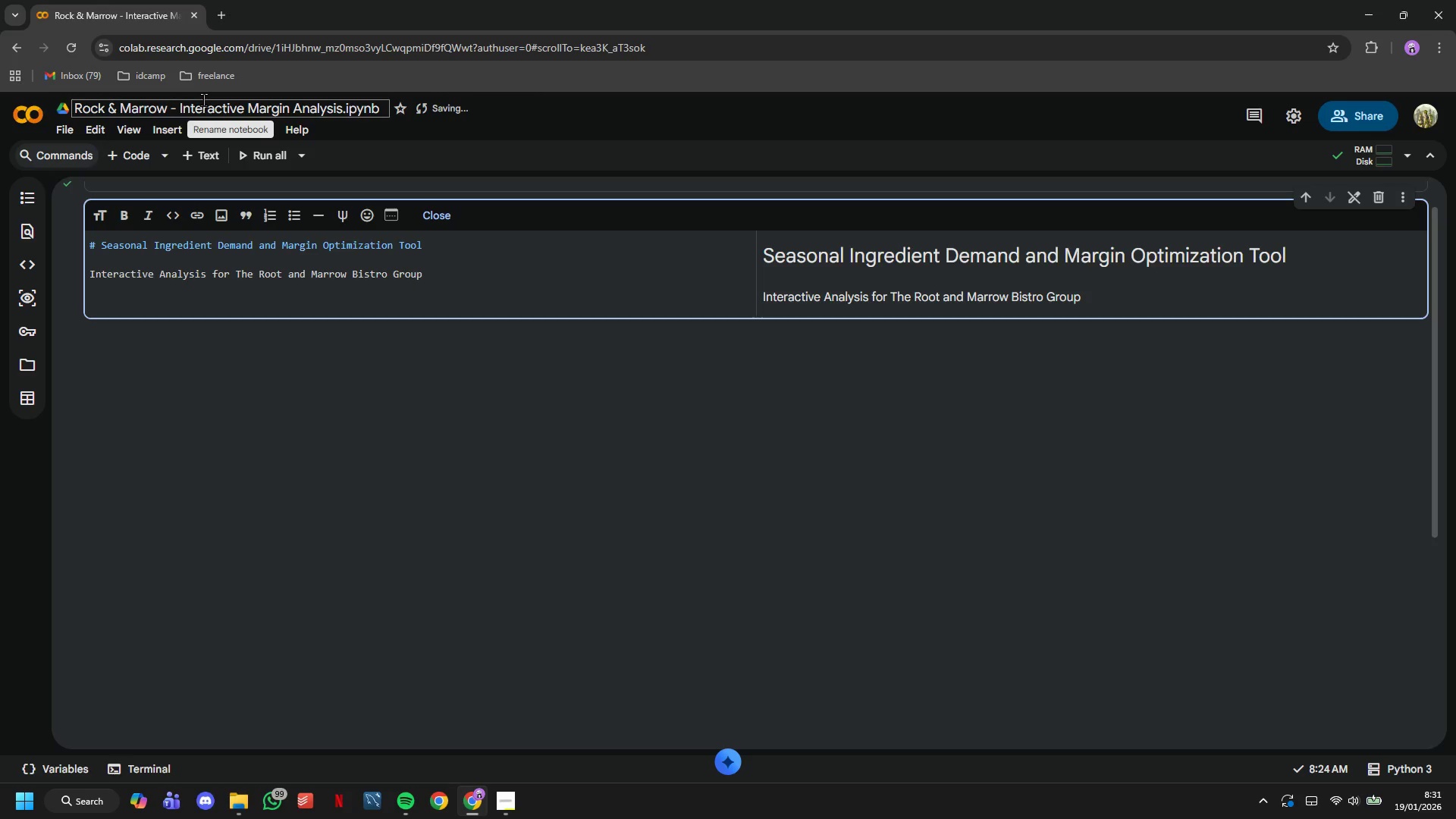 
type(CLIENT: )
 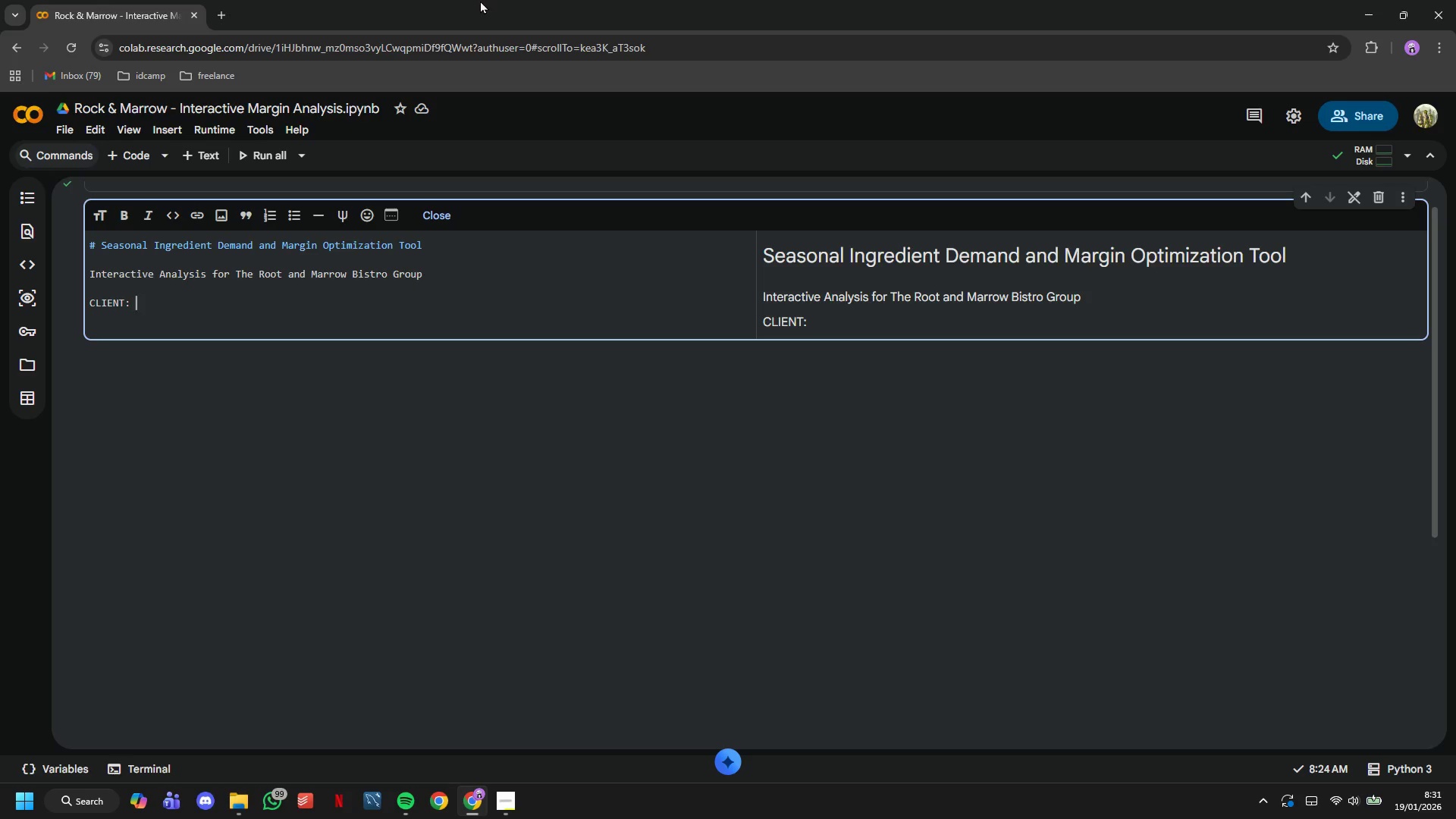 
wait(8.88)
 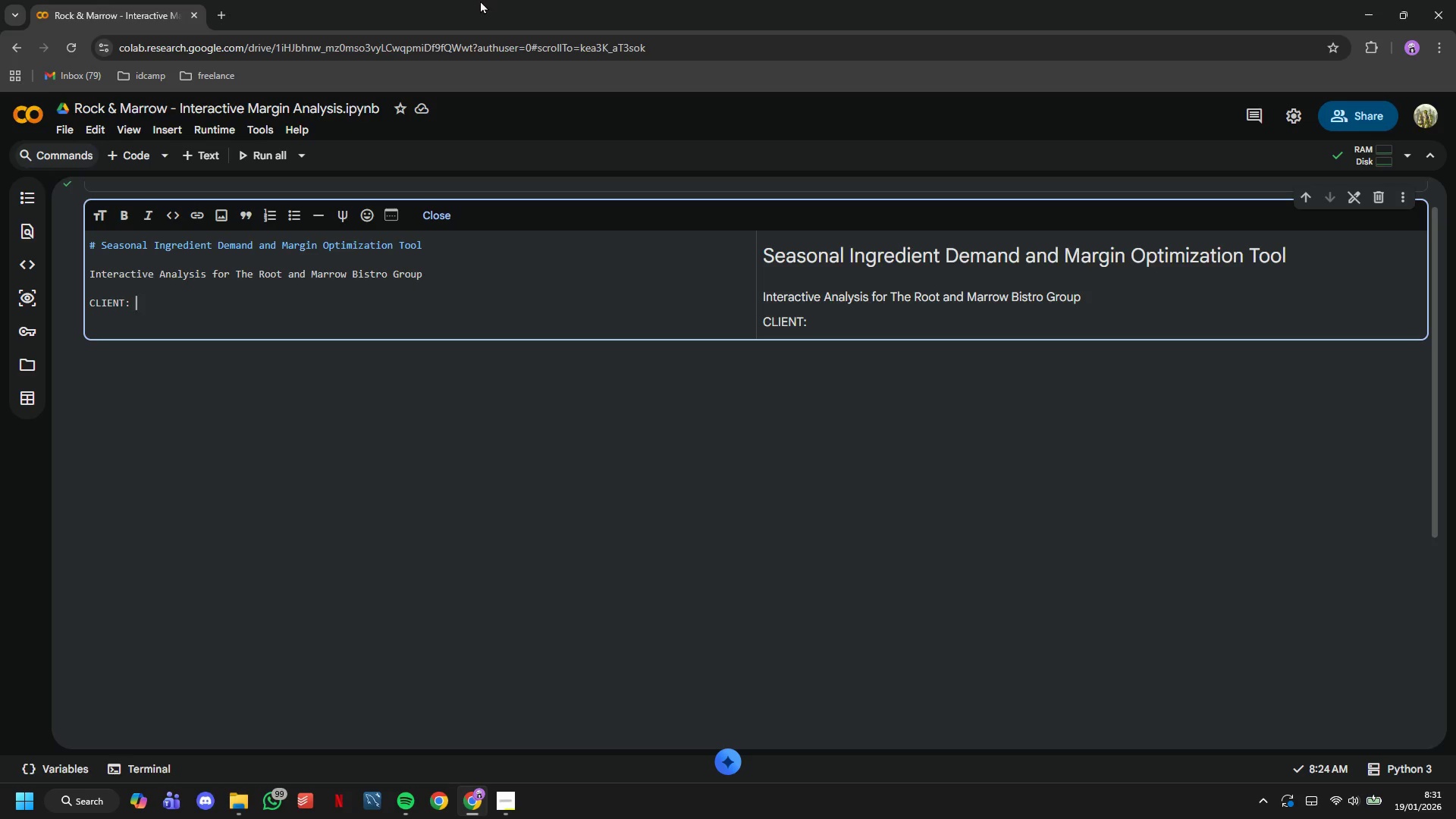 
type(The Root a)
key(Backspace)
type(dn)
key(Backspace)
key(Backspace)
type(ad)
key(Backspace)
type(nd Narrow)
 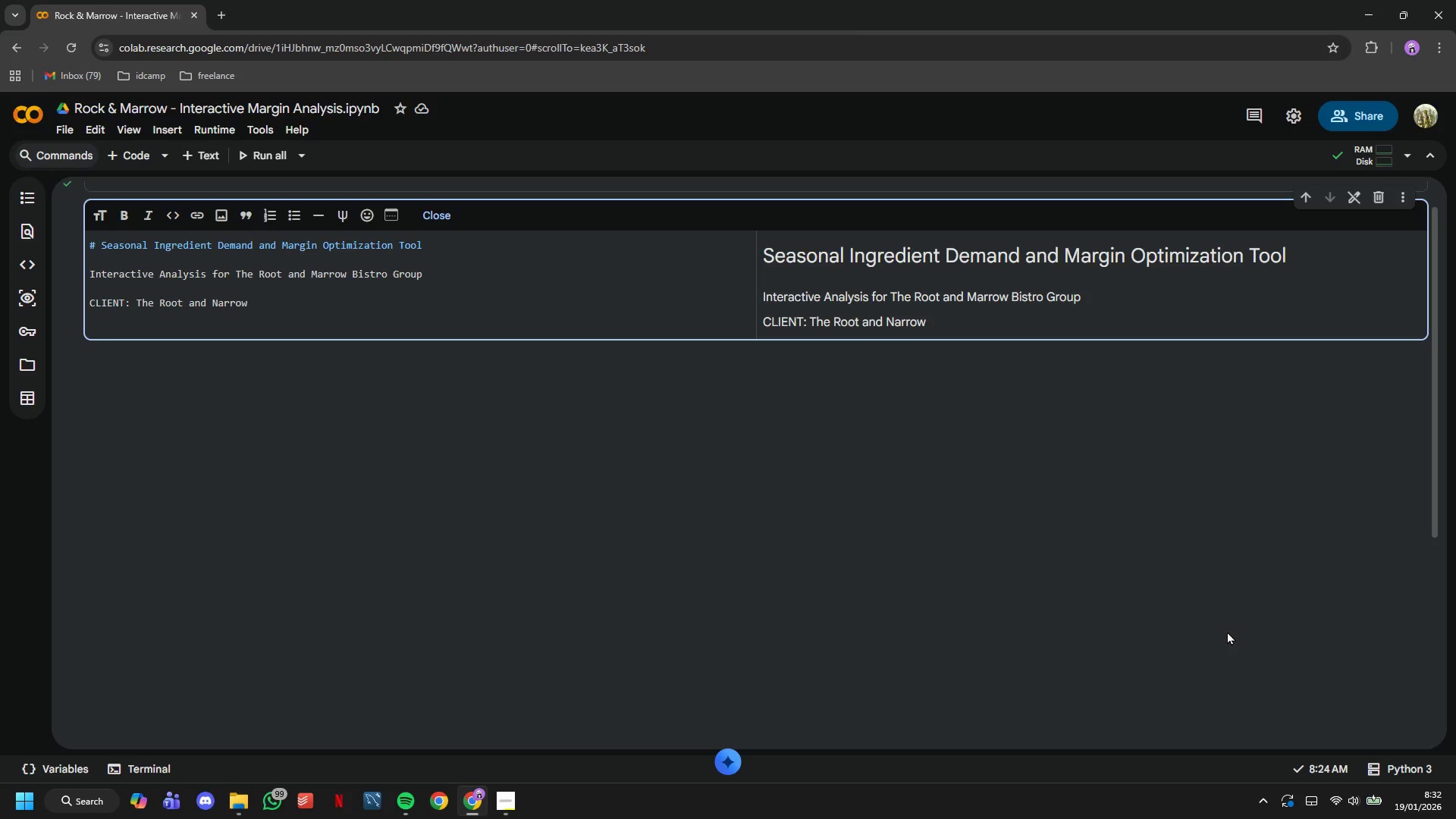 
type( Bistro Group )
key(Backspace)
key(Backspace)
key(Backspace)
key(Backspace)
key(Backspace)
key(Backspace)
type((3 Locations))
 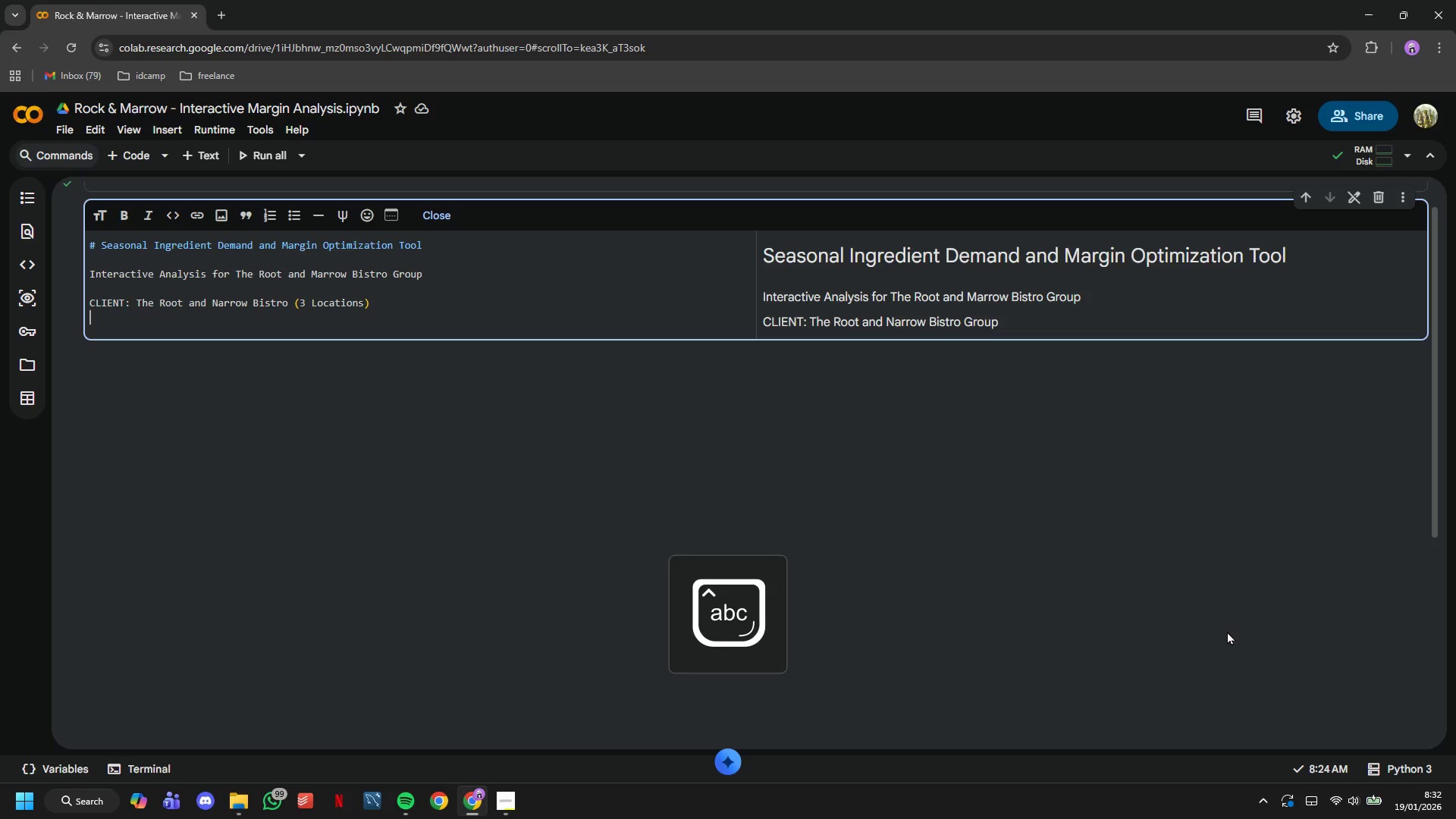 
 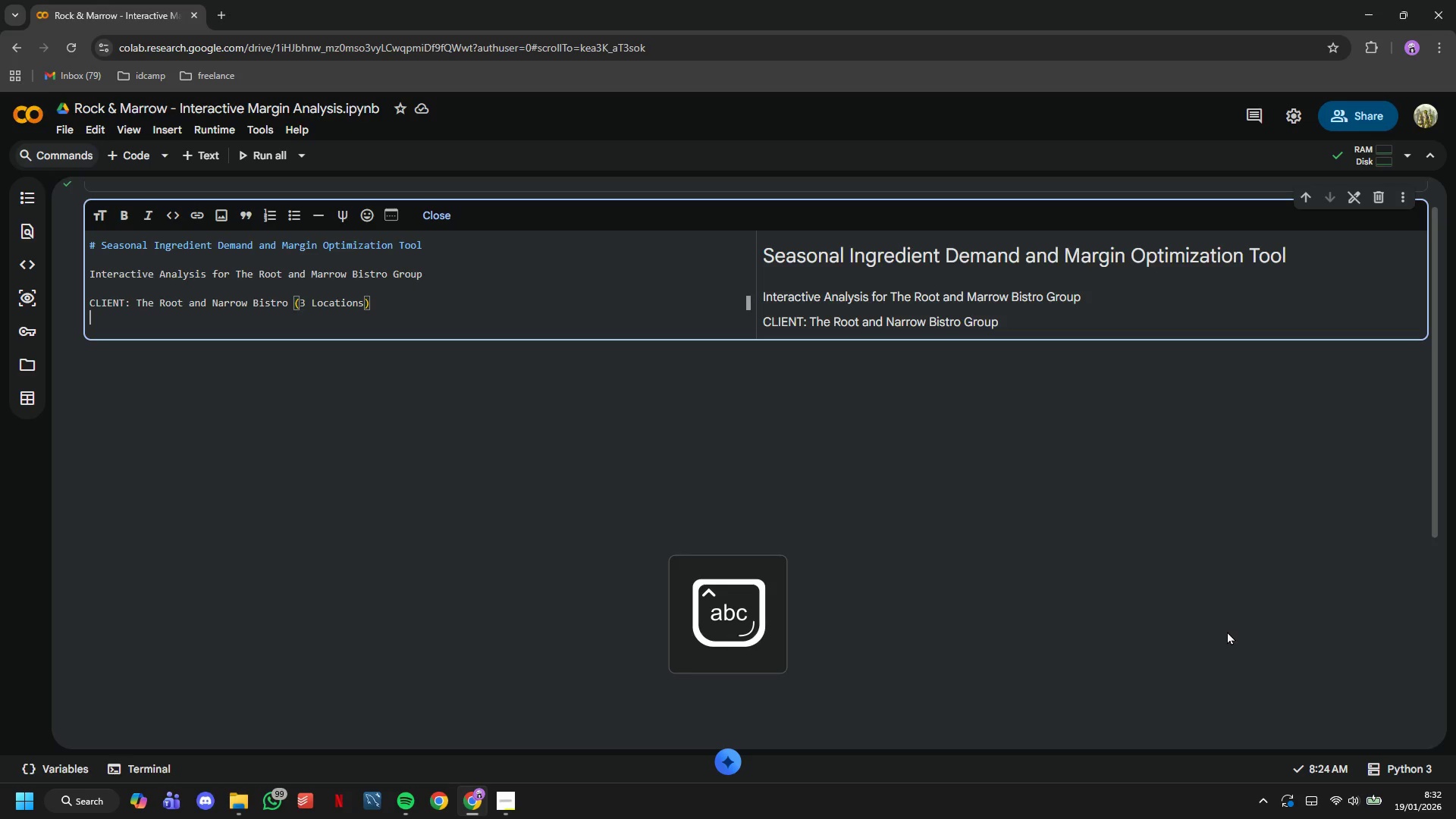 
key(Enter)
 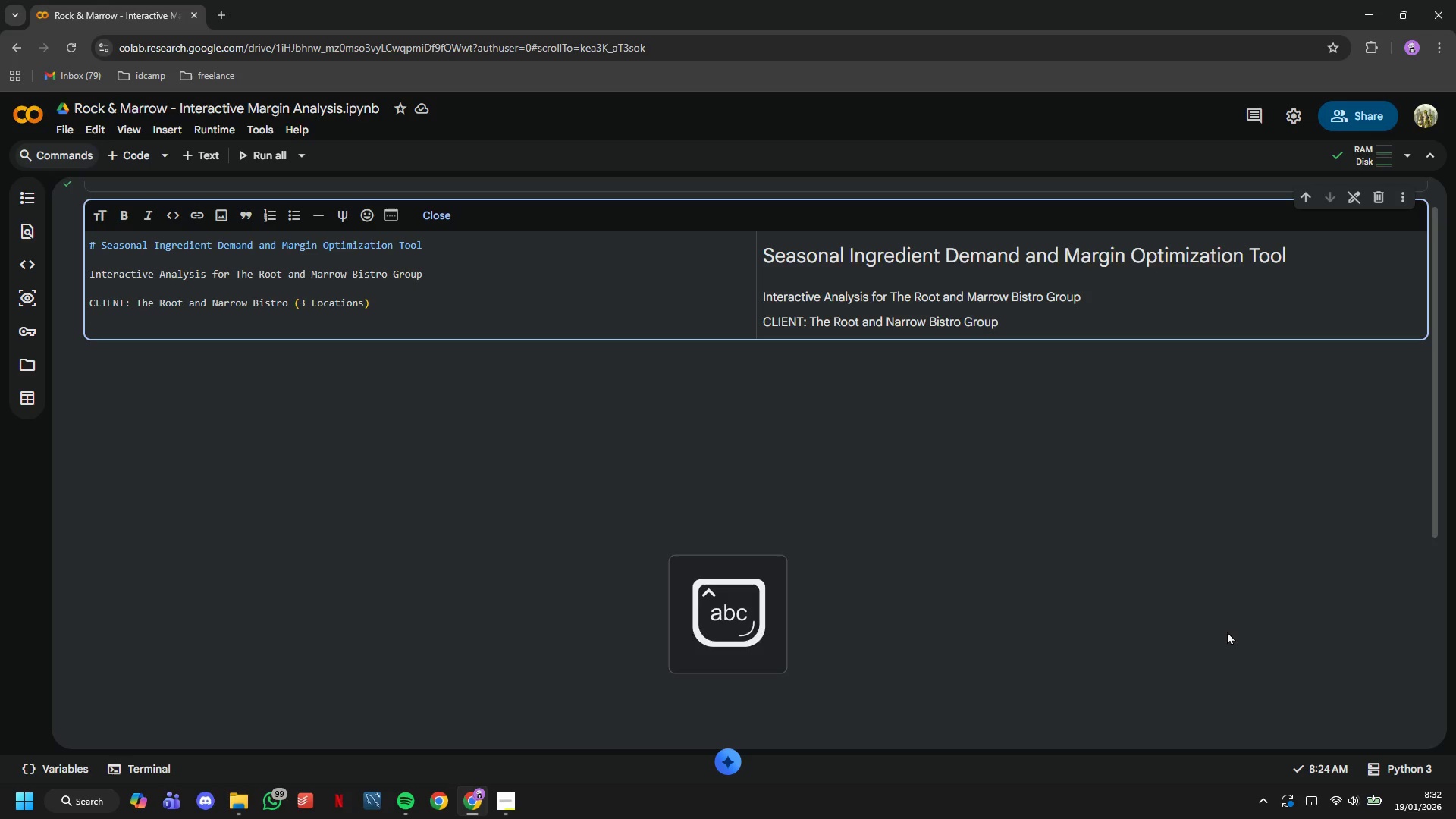 
key(CapsLock)
 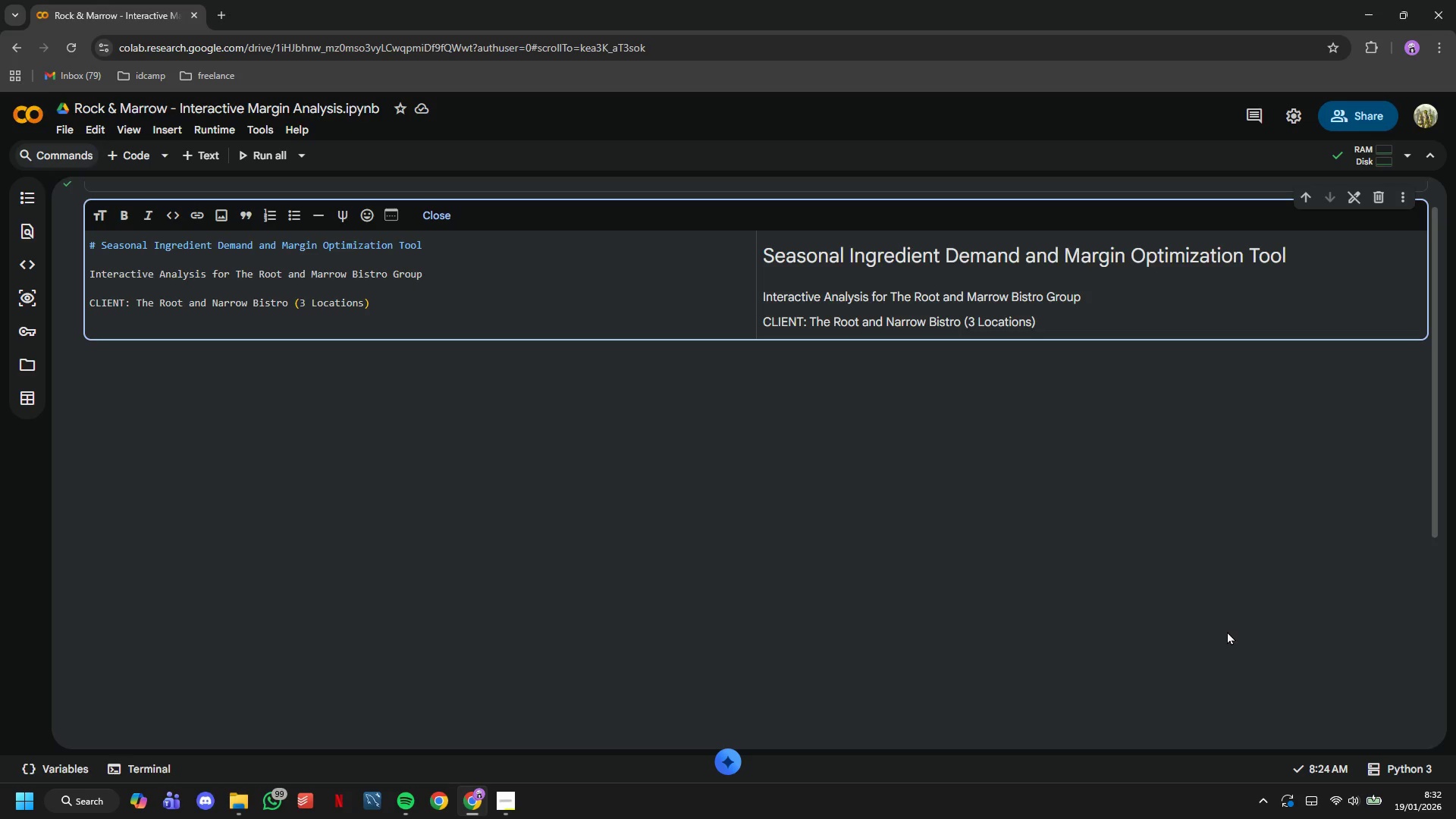 
wait(26.39)
 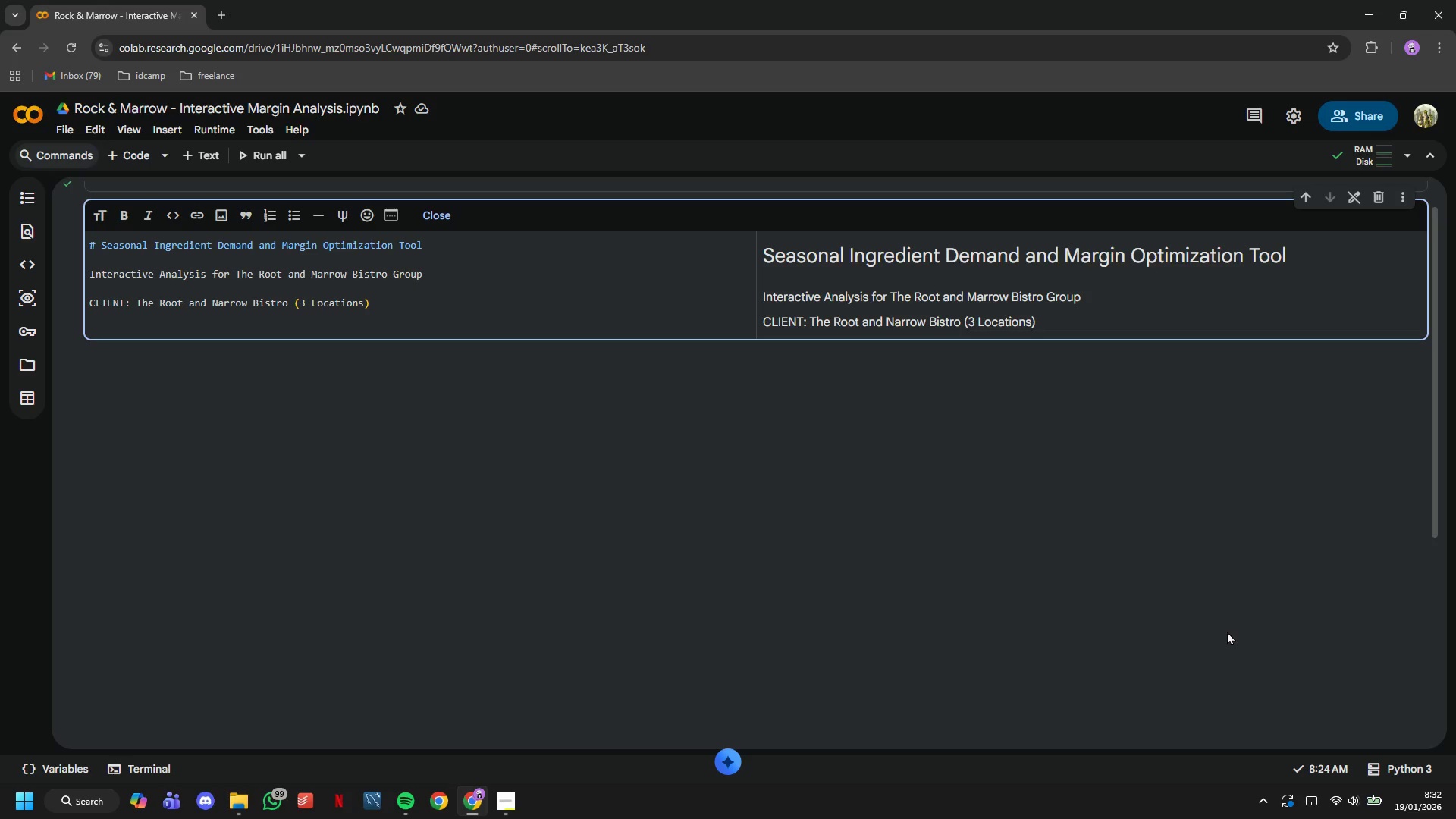 
type(ANALYST: Marketing Team)
 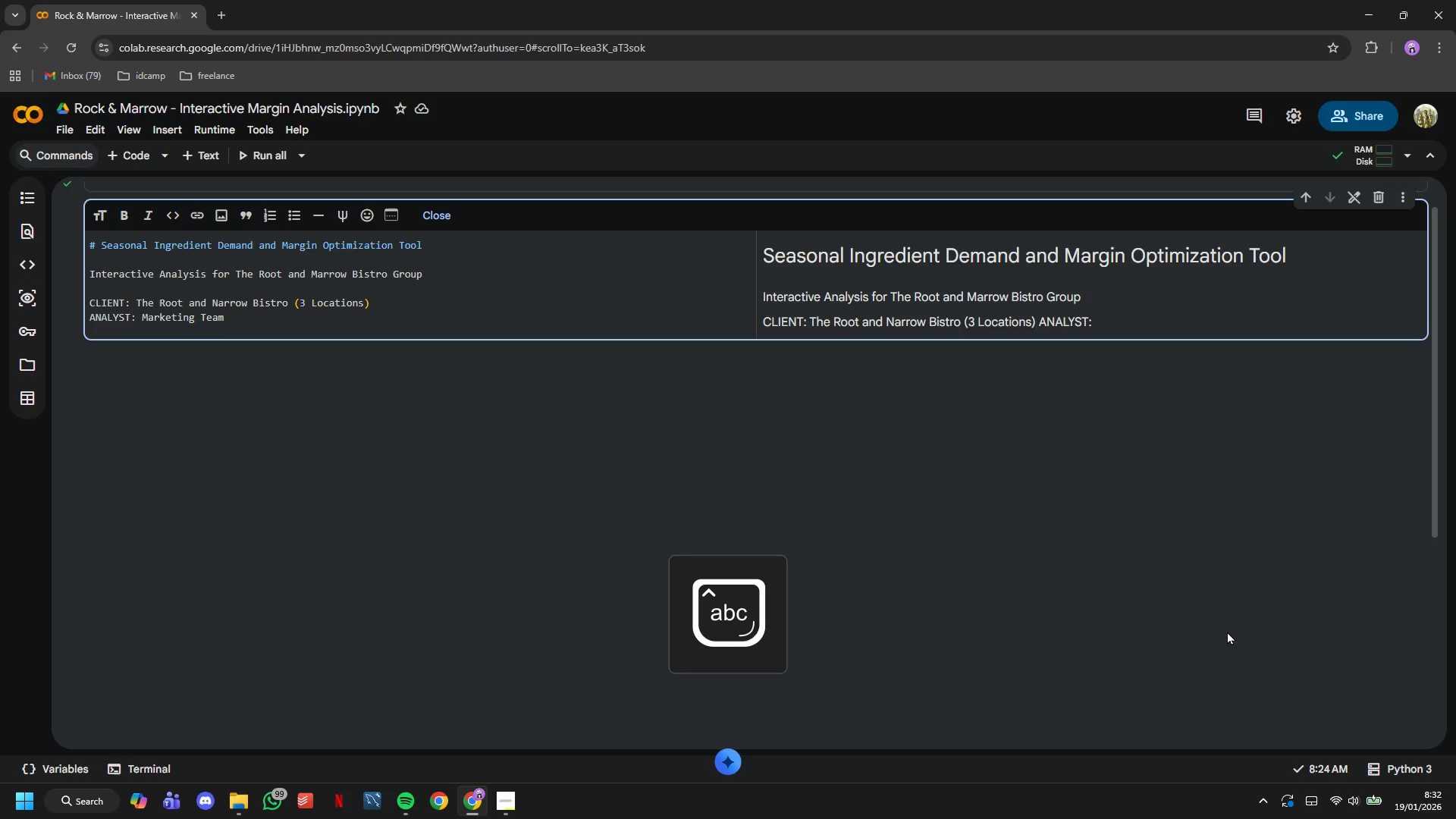 
key(Enter)
 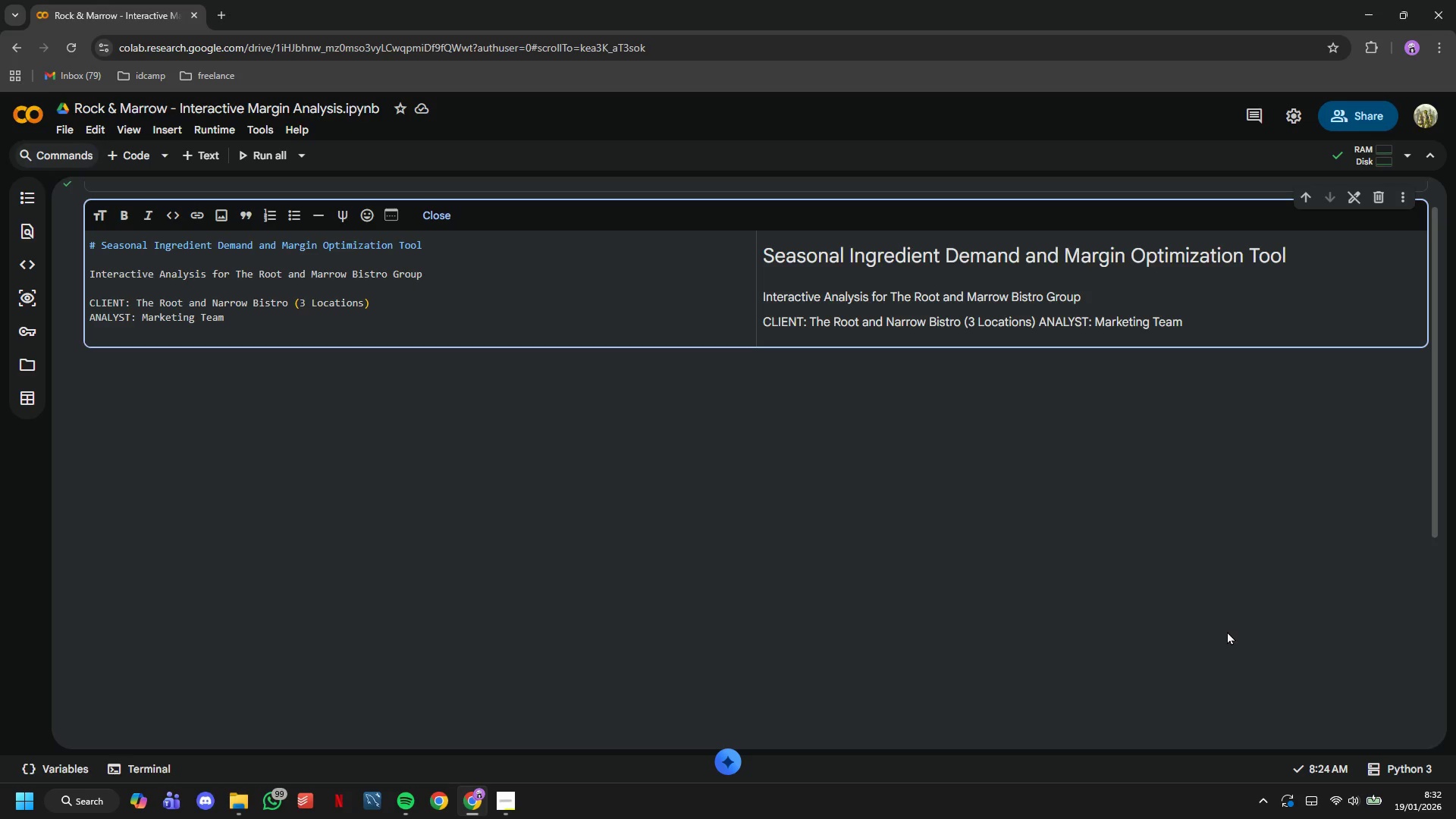 
type(PROJECT)
 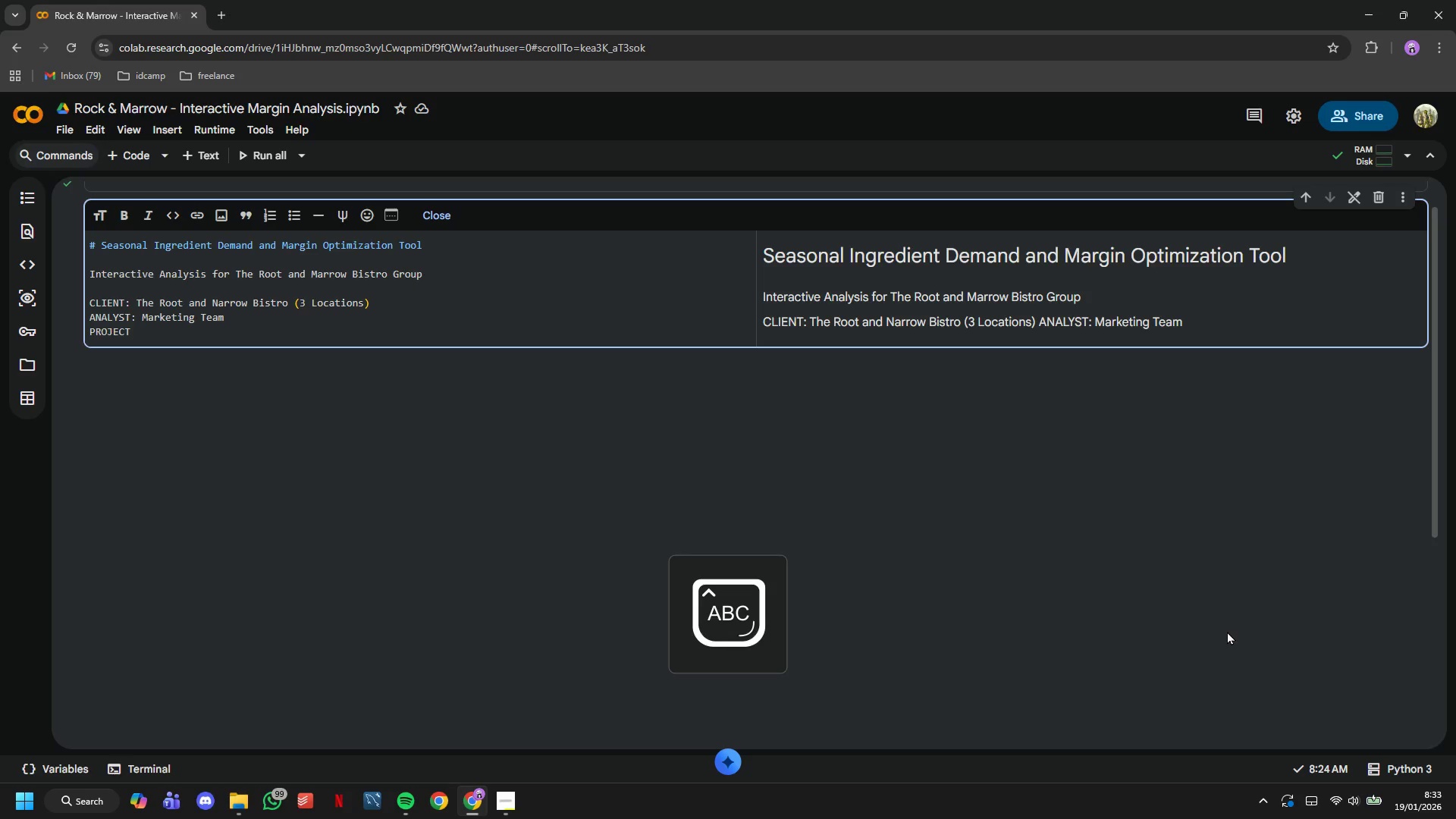 
hold_key(key=ShiftLeft, duration=1.51)
 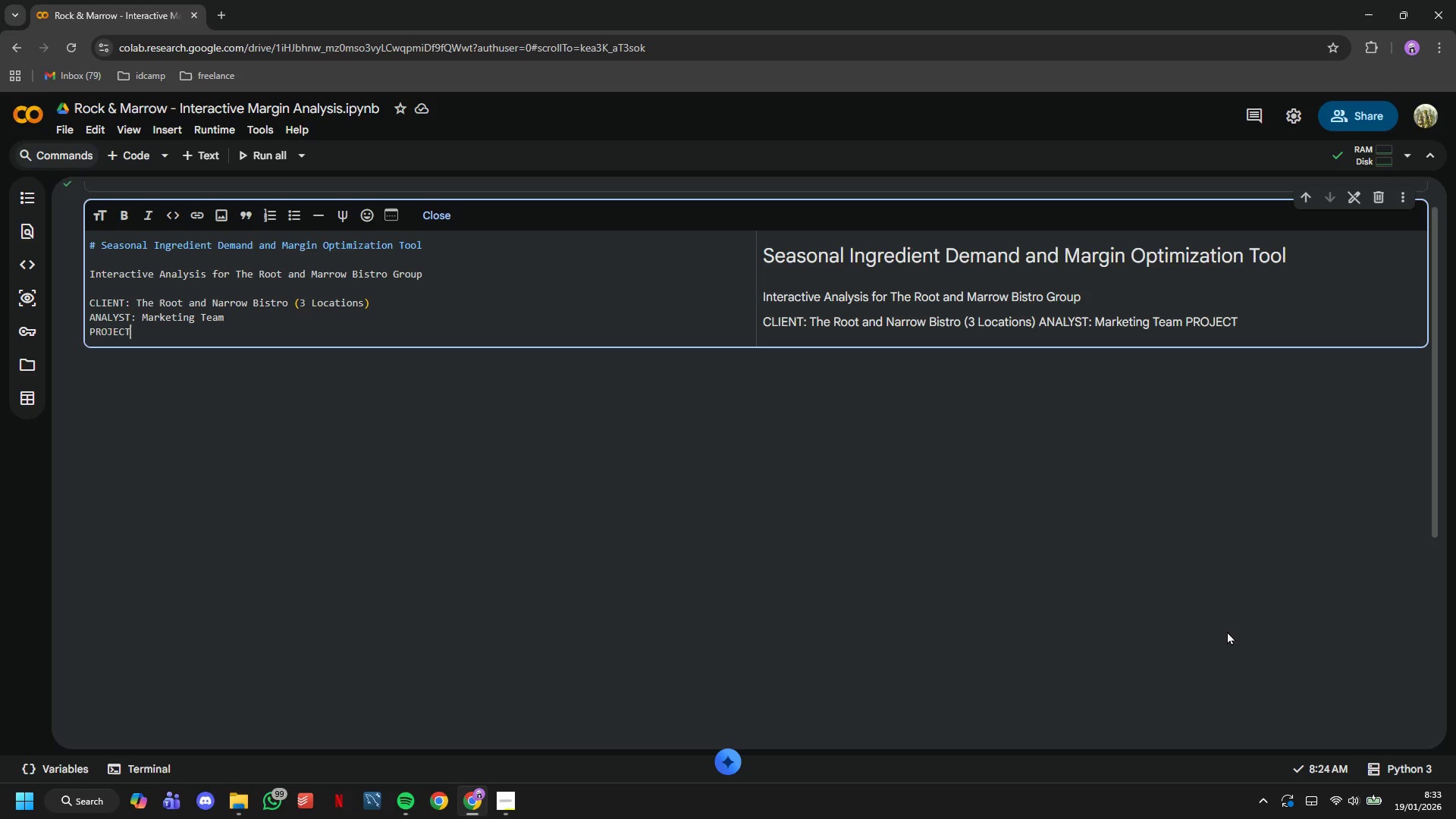 
key(Shift+Semicolon)
 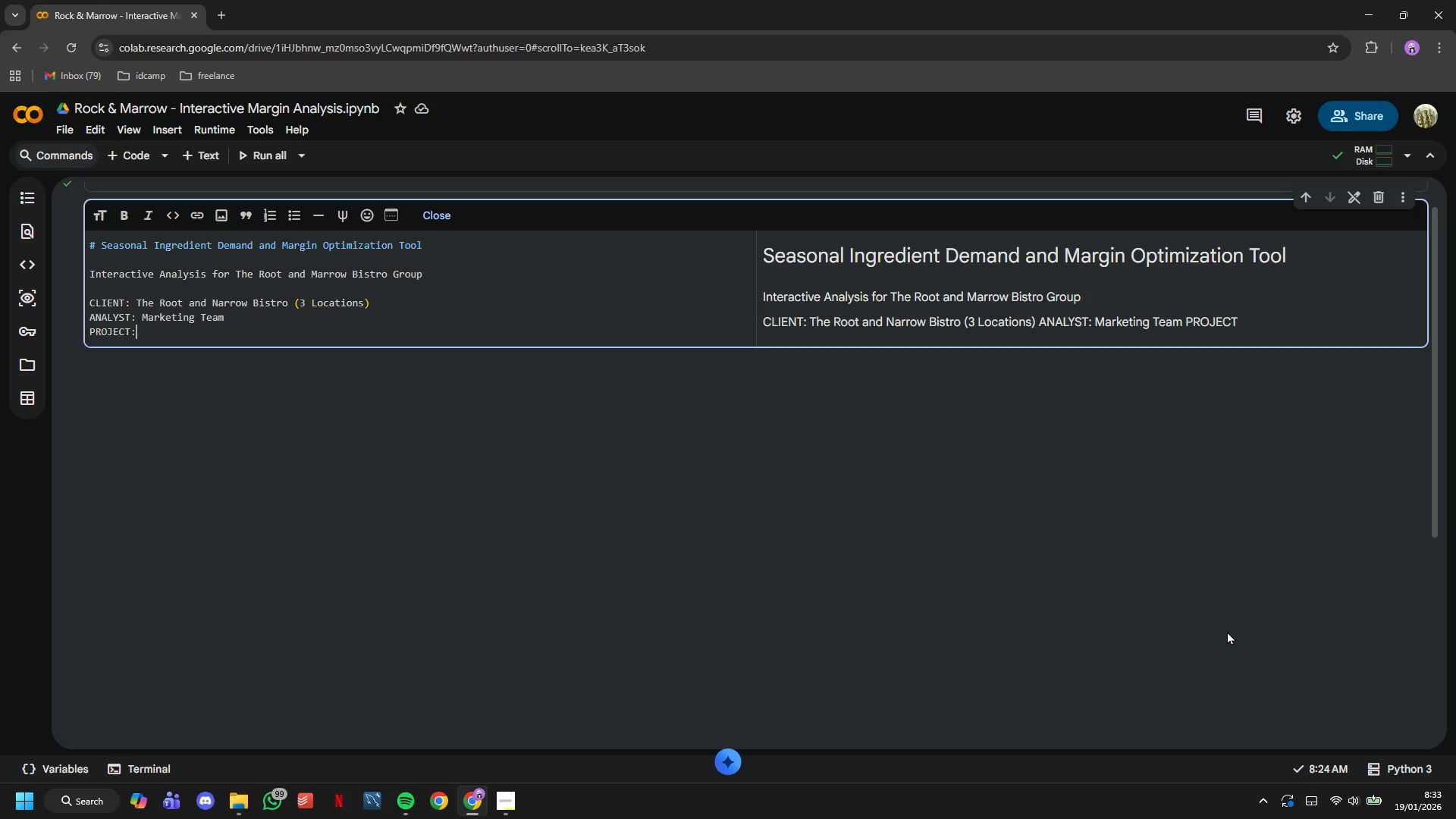 
key(Space)
 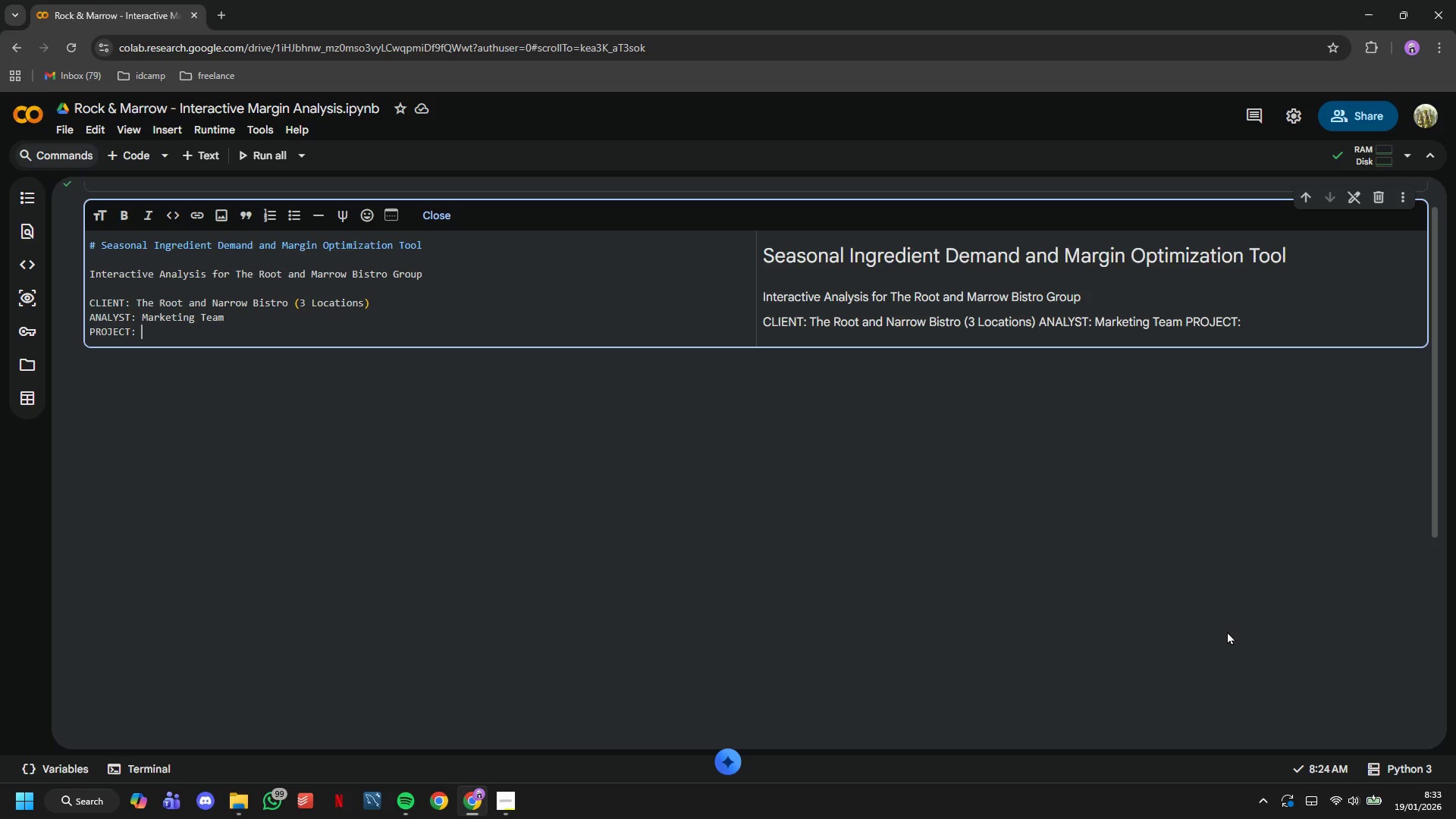 
type(Chef's )
 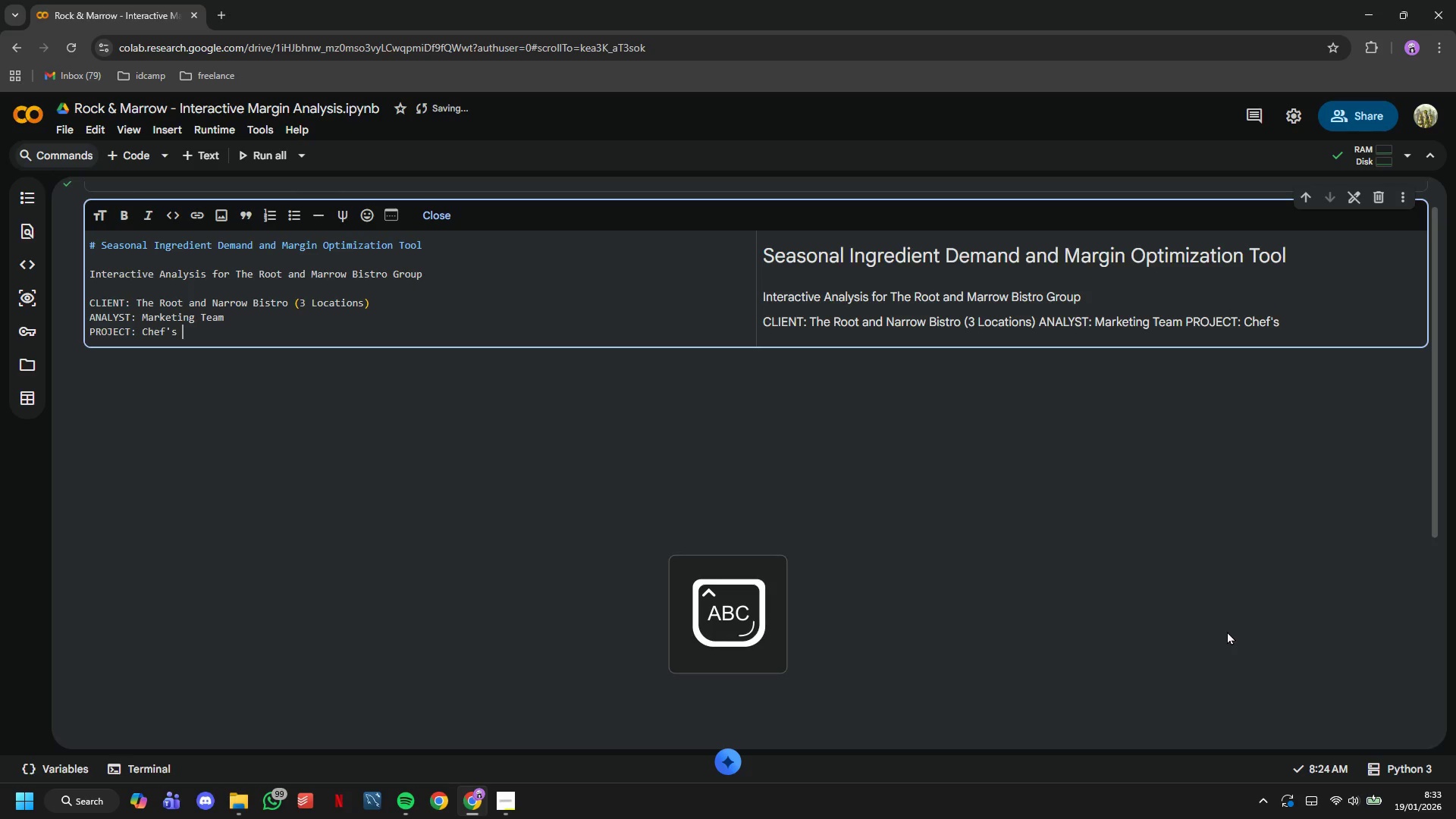 
type(Harvest )
 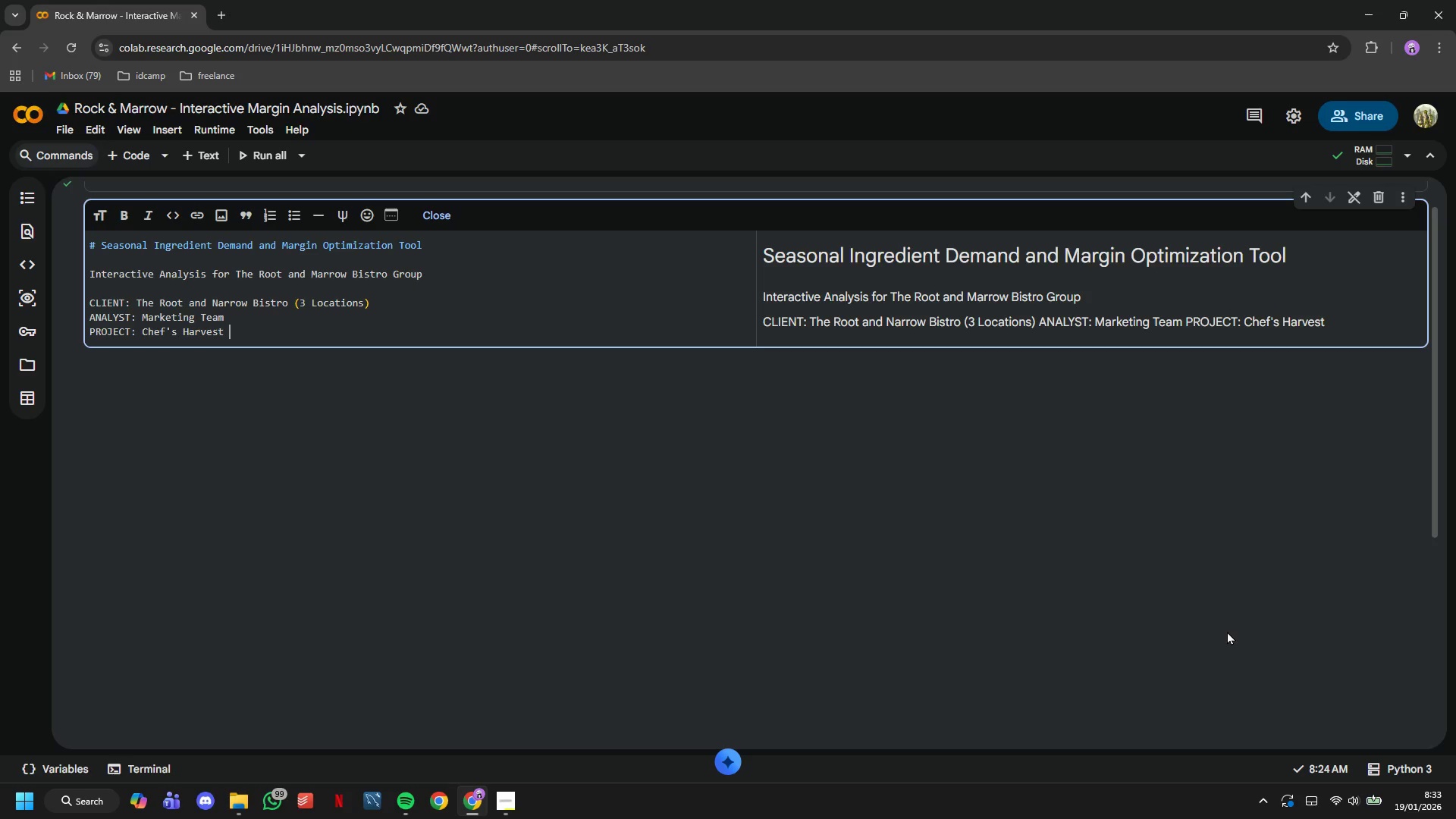 
wait(5.81)
 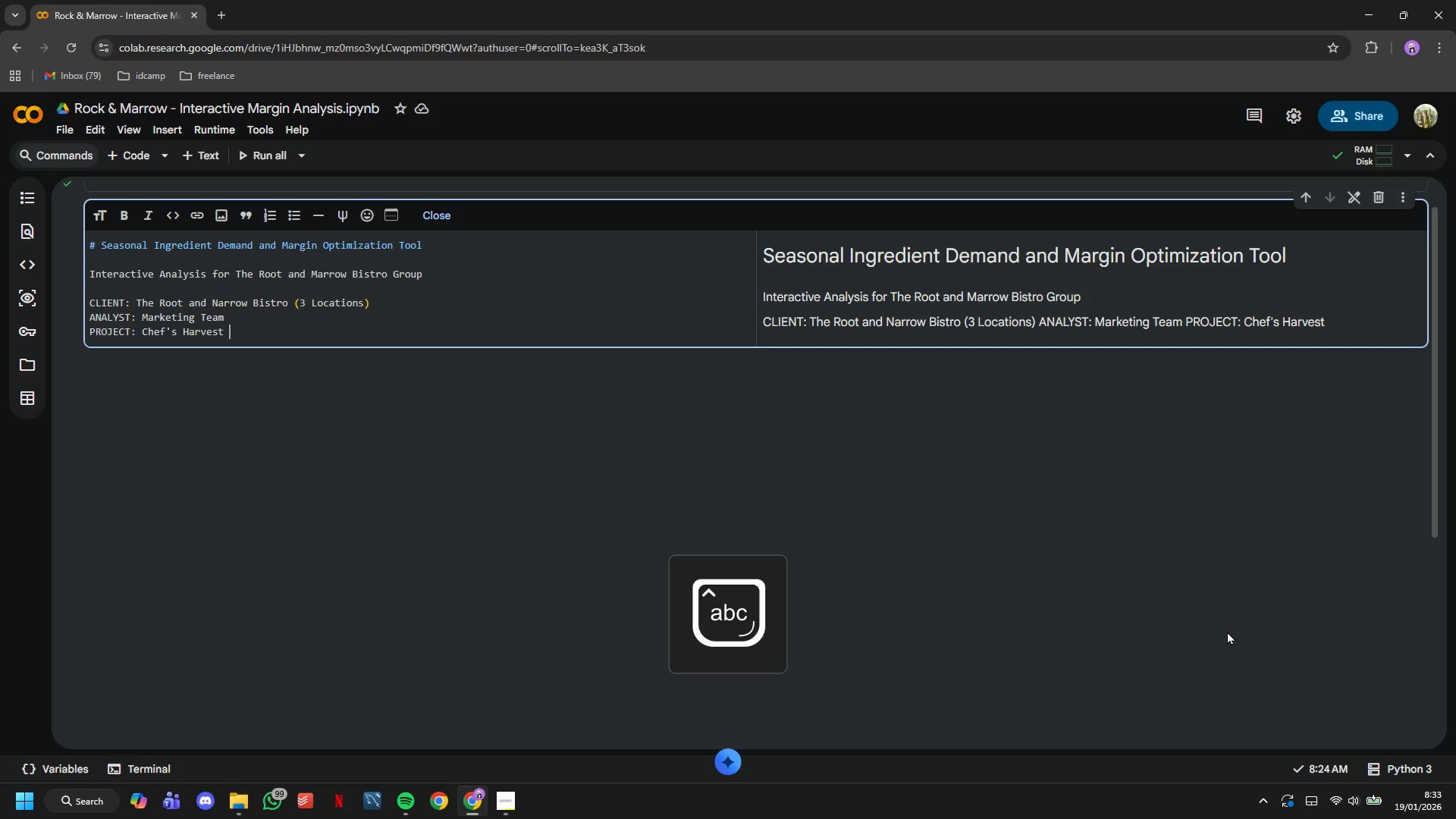 
type(Promo)
 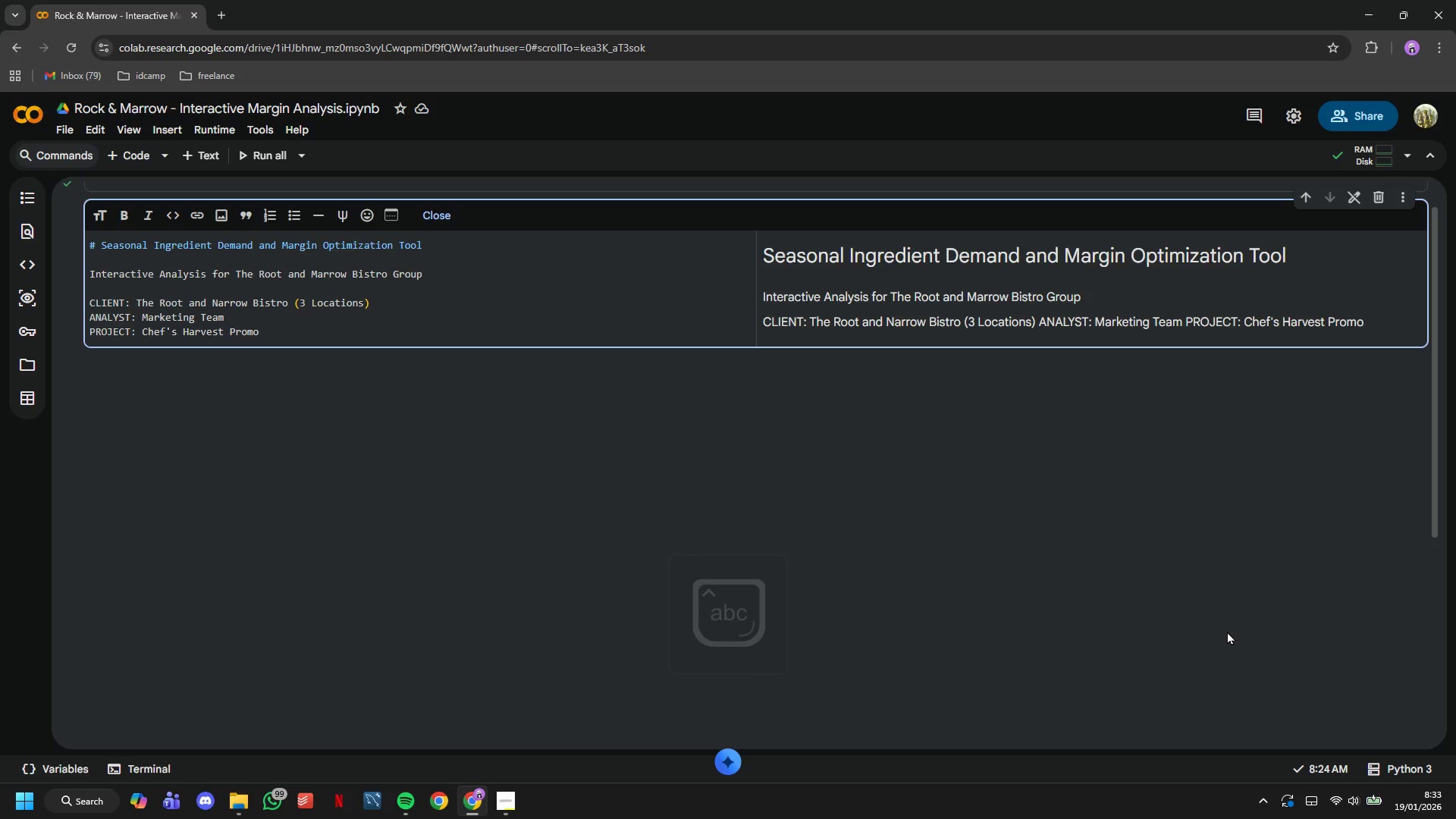 
type(tional Calendar)
 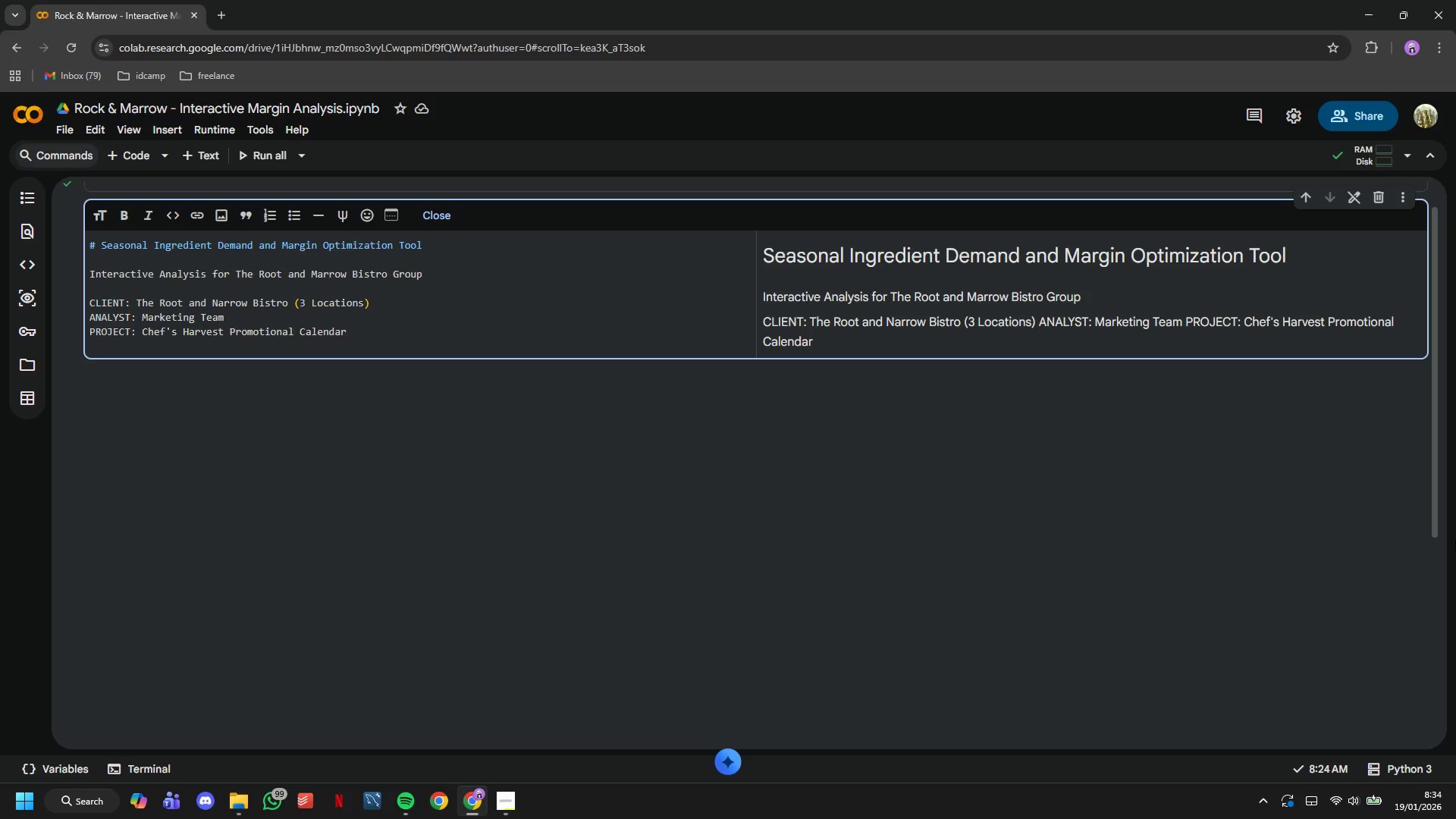 
wait(37.81)
 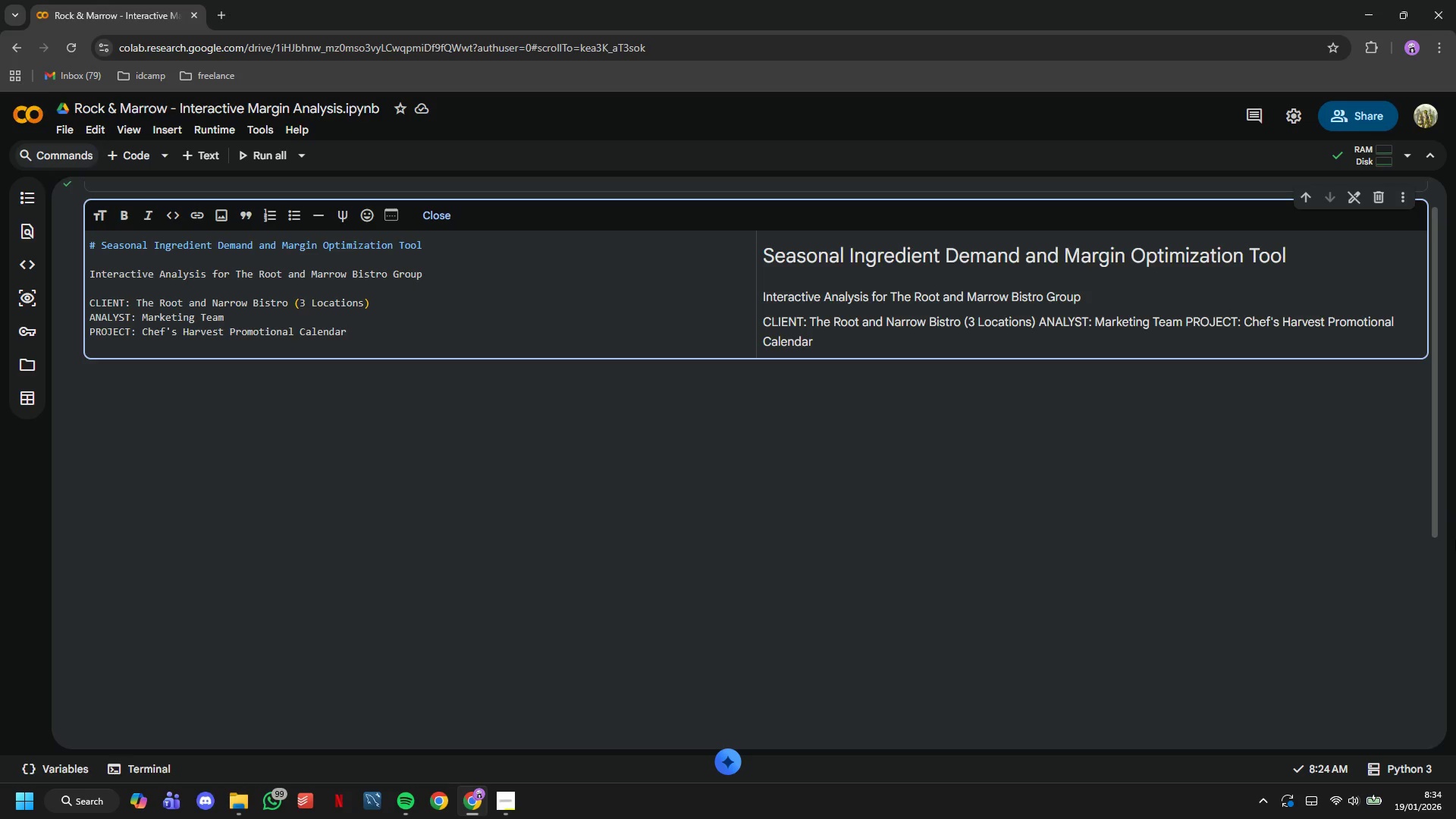 
key(Enter)
 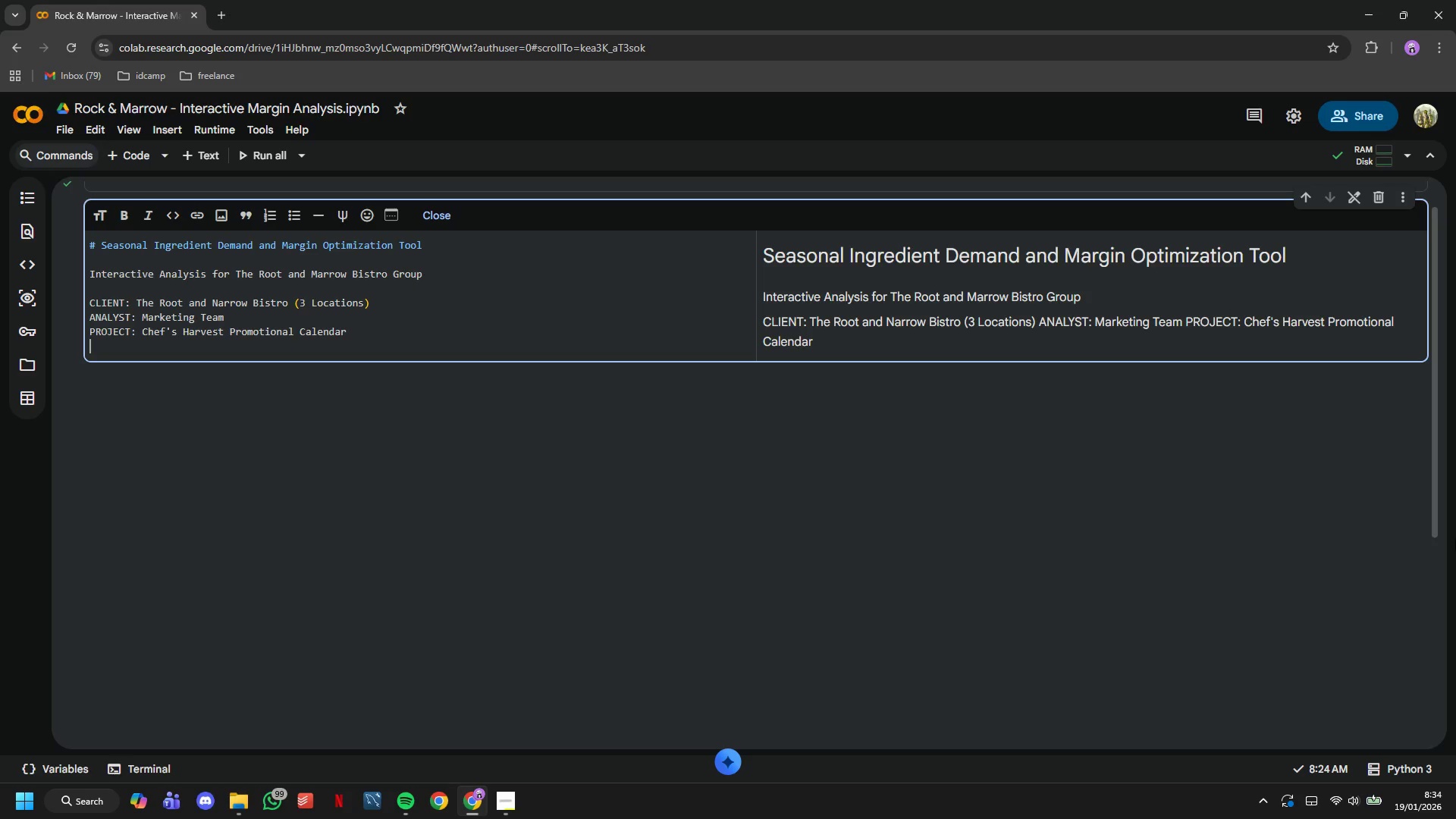 
key(Enter)
 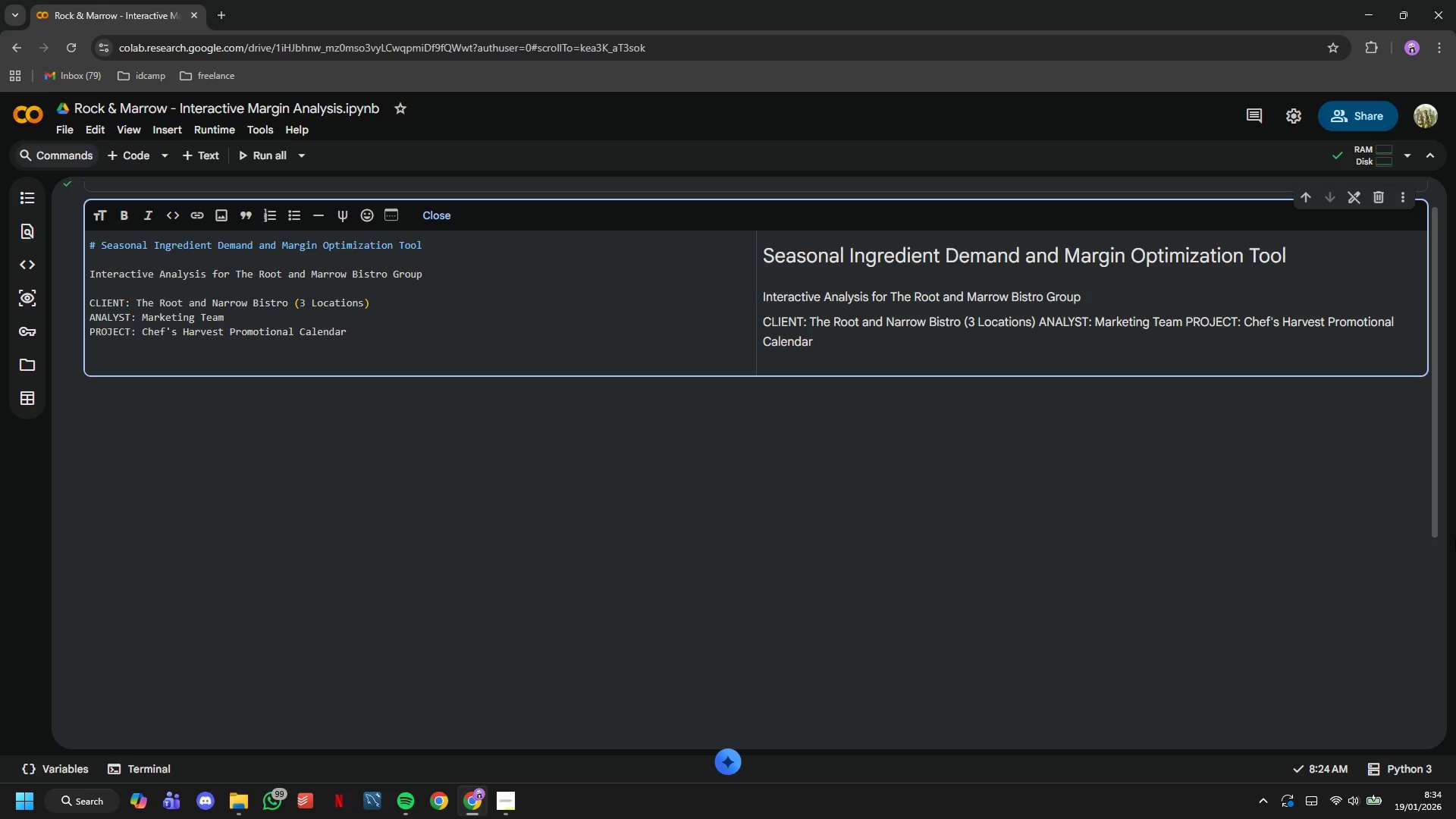 
type(T)
key(Backspace)
type(## The Cj)
key(Backspace)
type(hallange)
 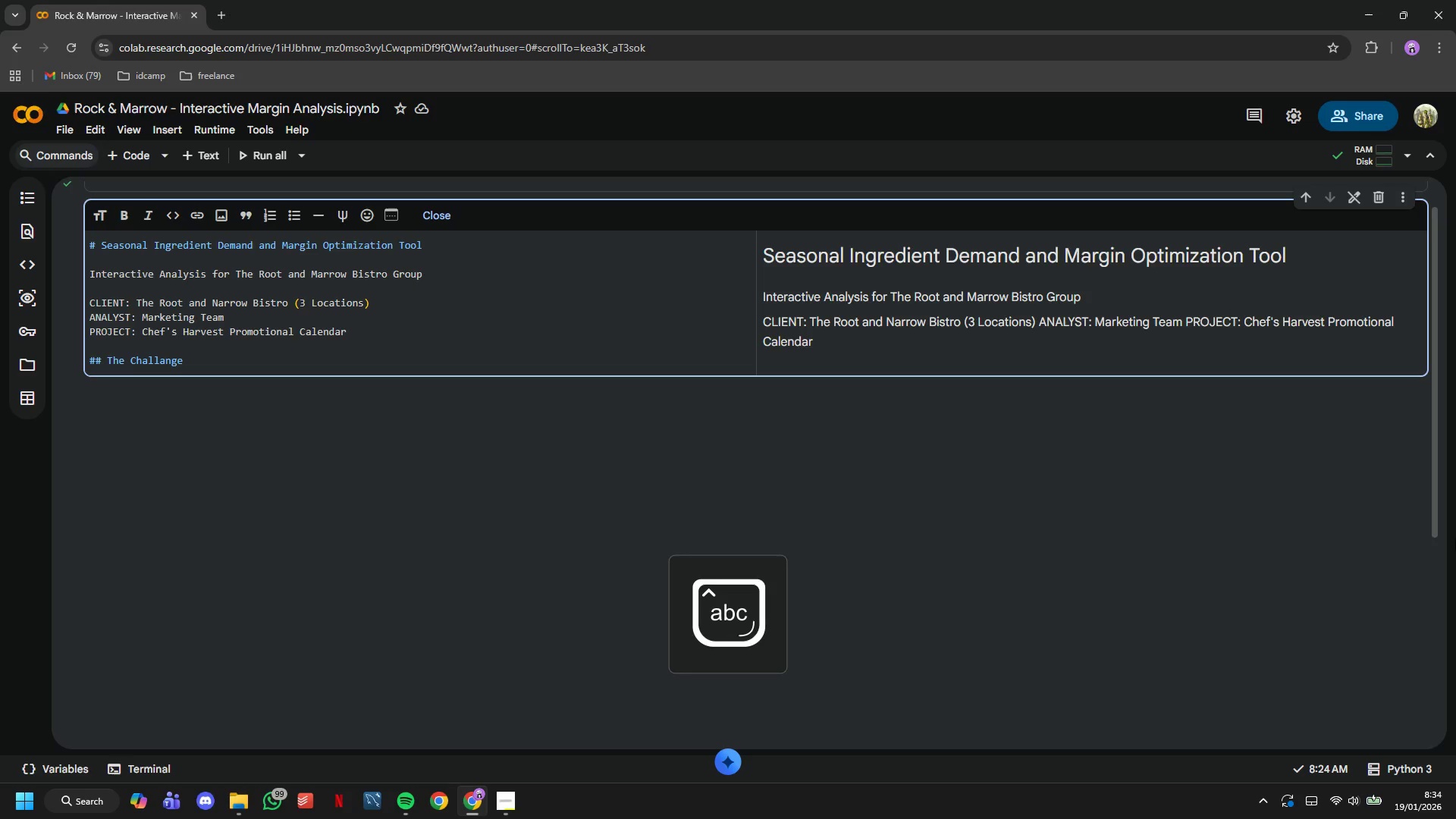 
key(Enter)
 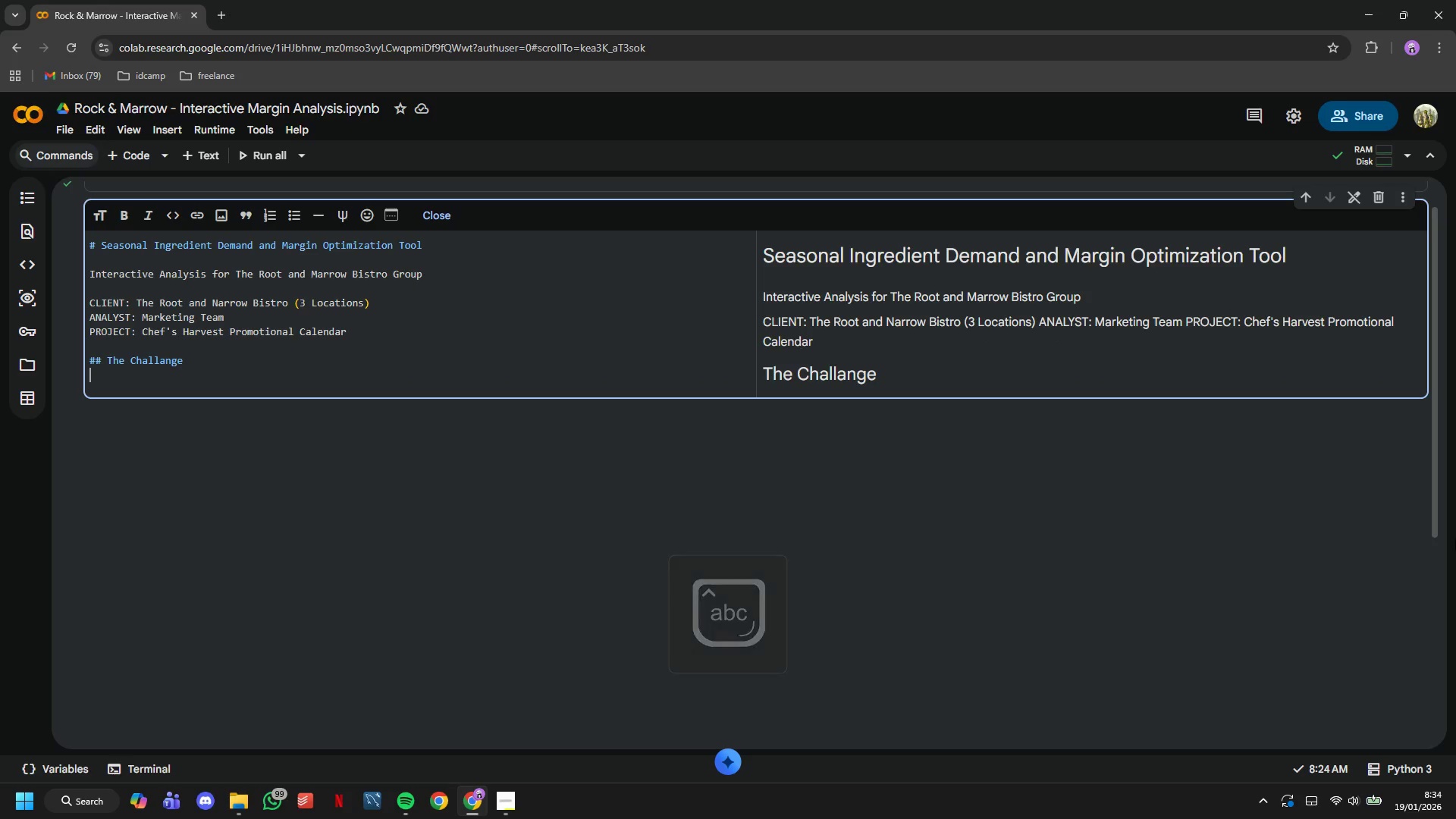 
type(The Root and Marrow needs )
 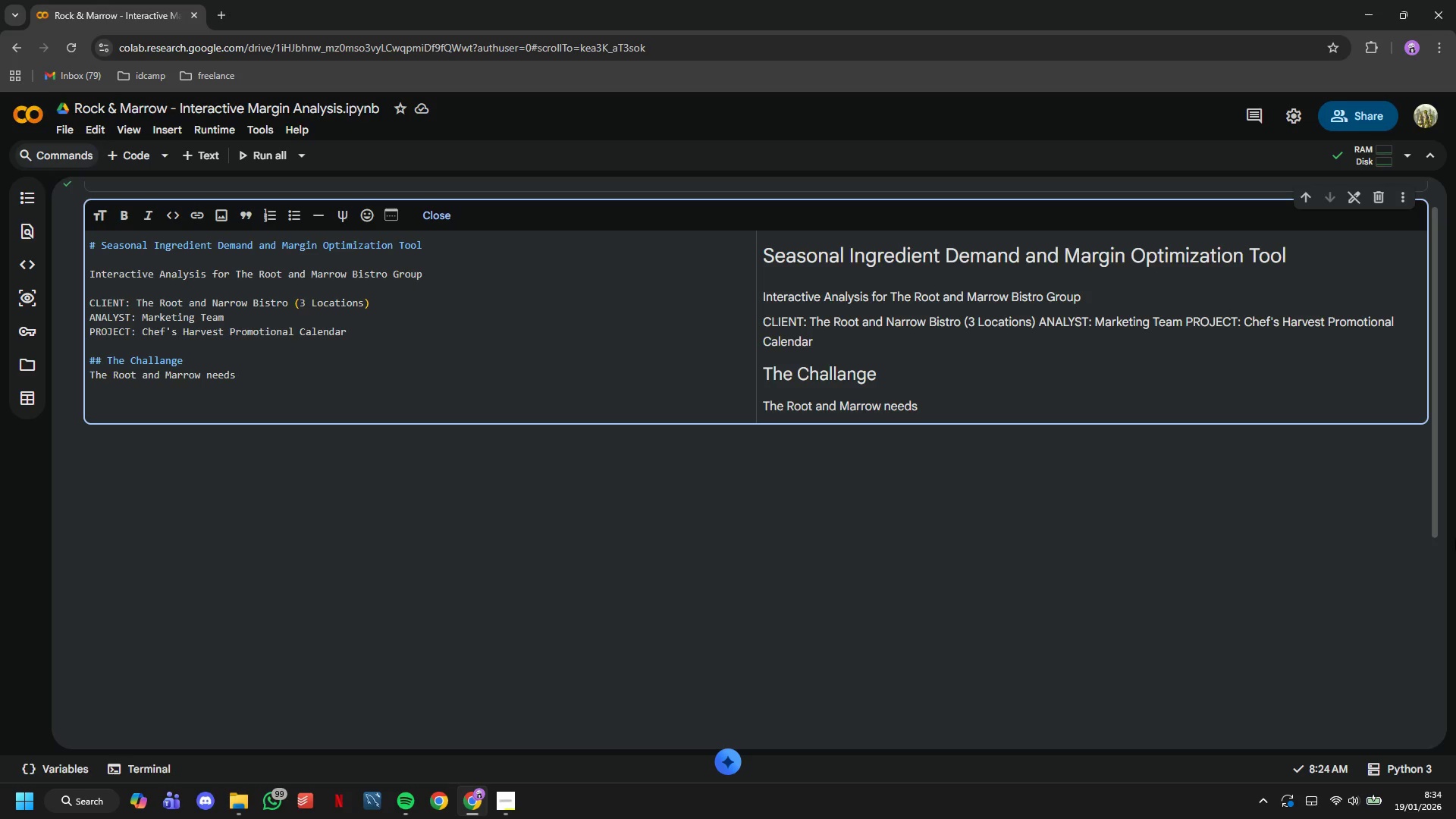 
type(to identify )
 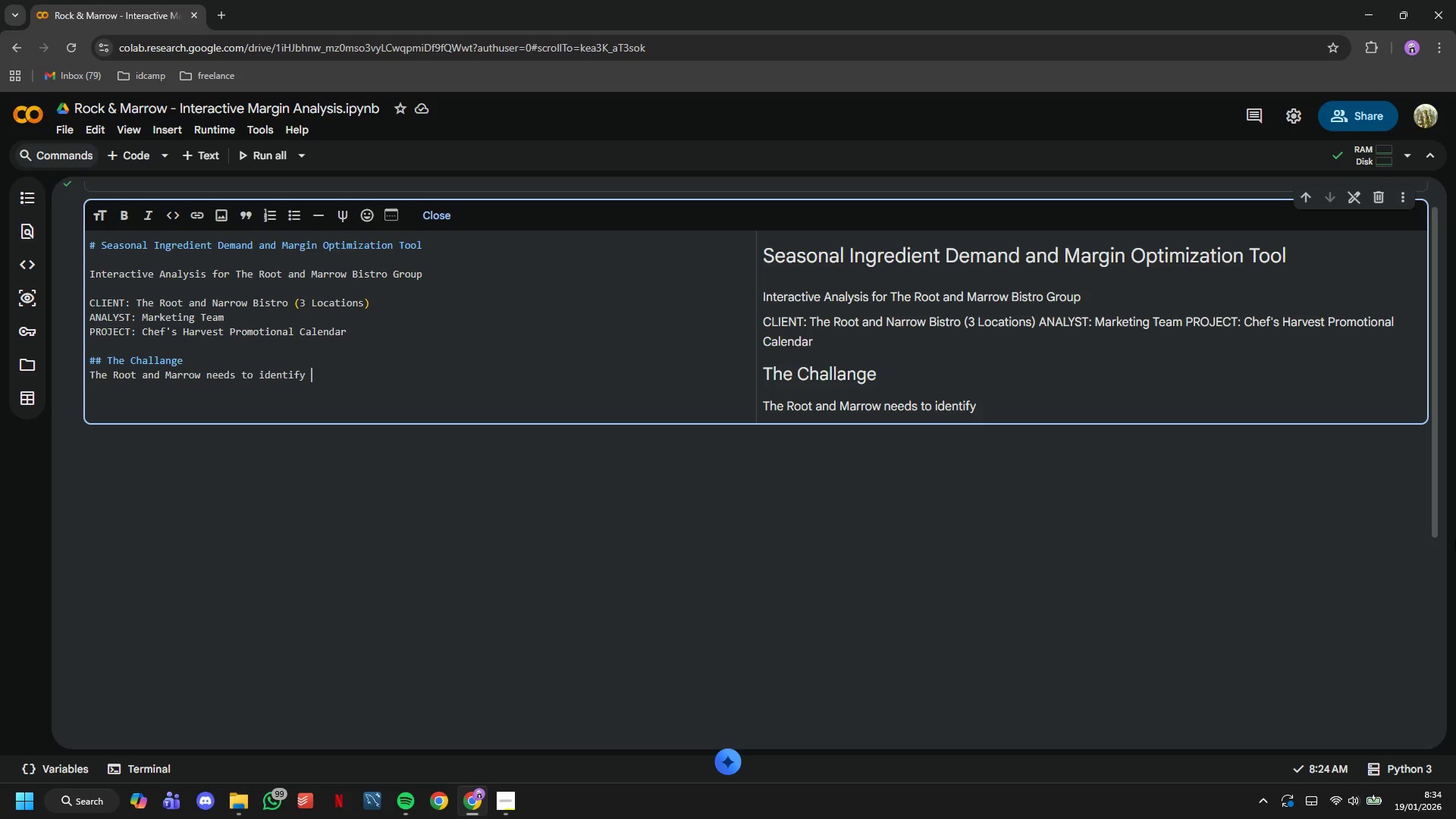 
wait(5.55)
 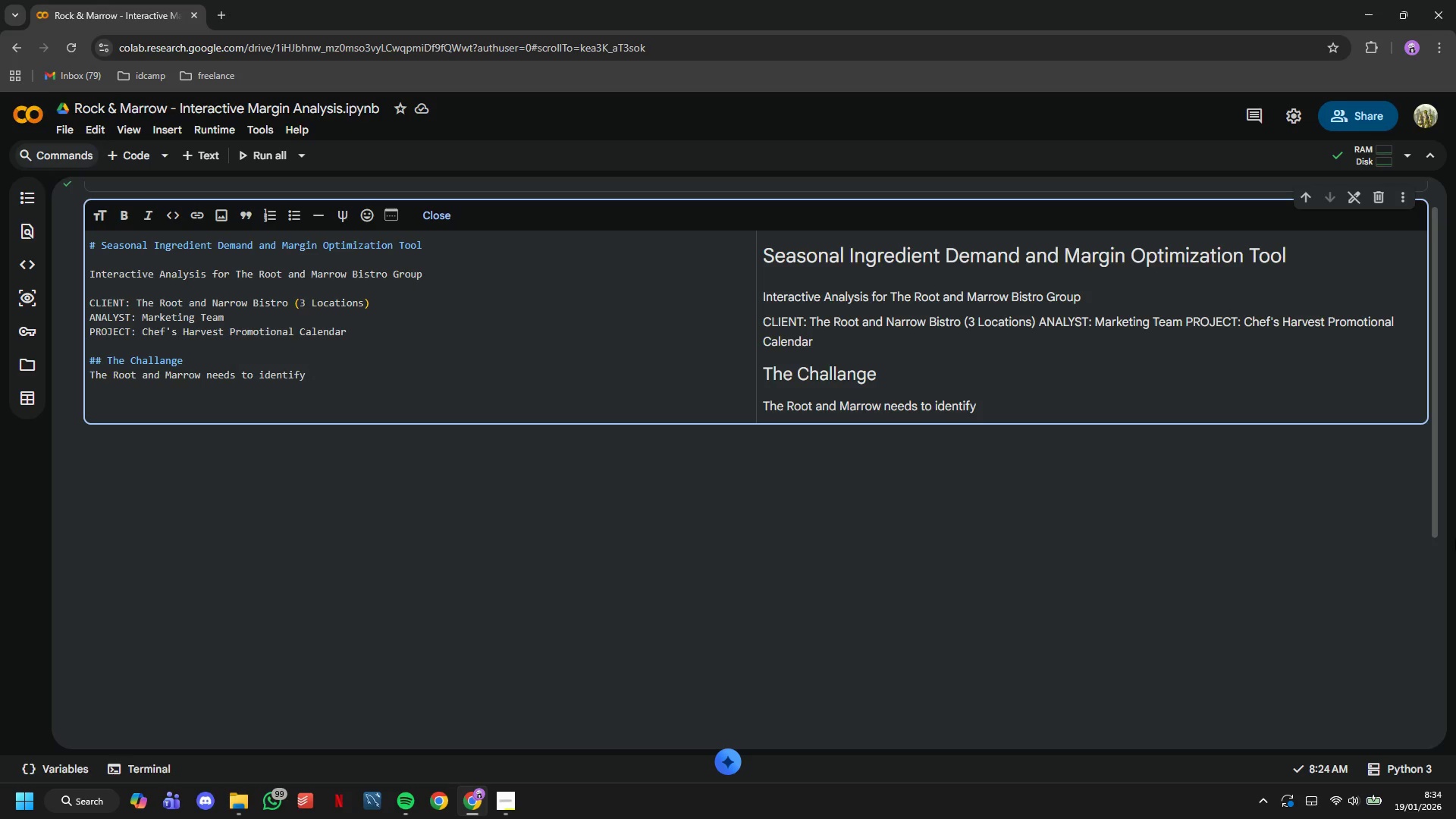 
type(which seaso)
 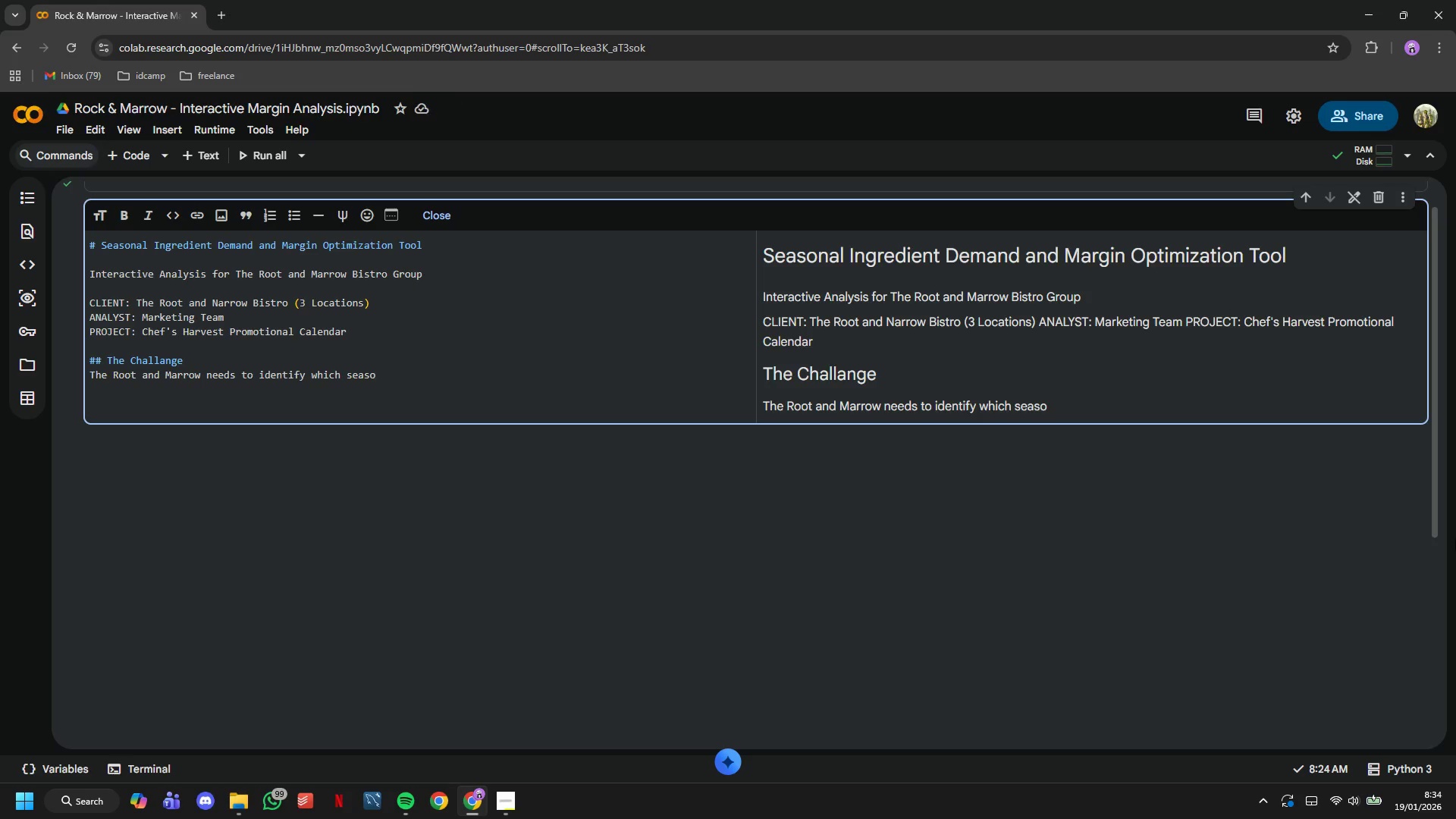 
wait(9.55)
 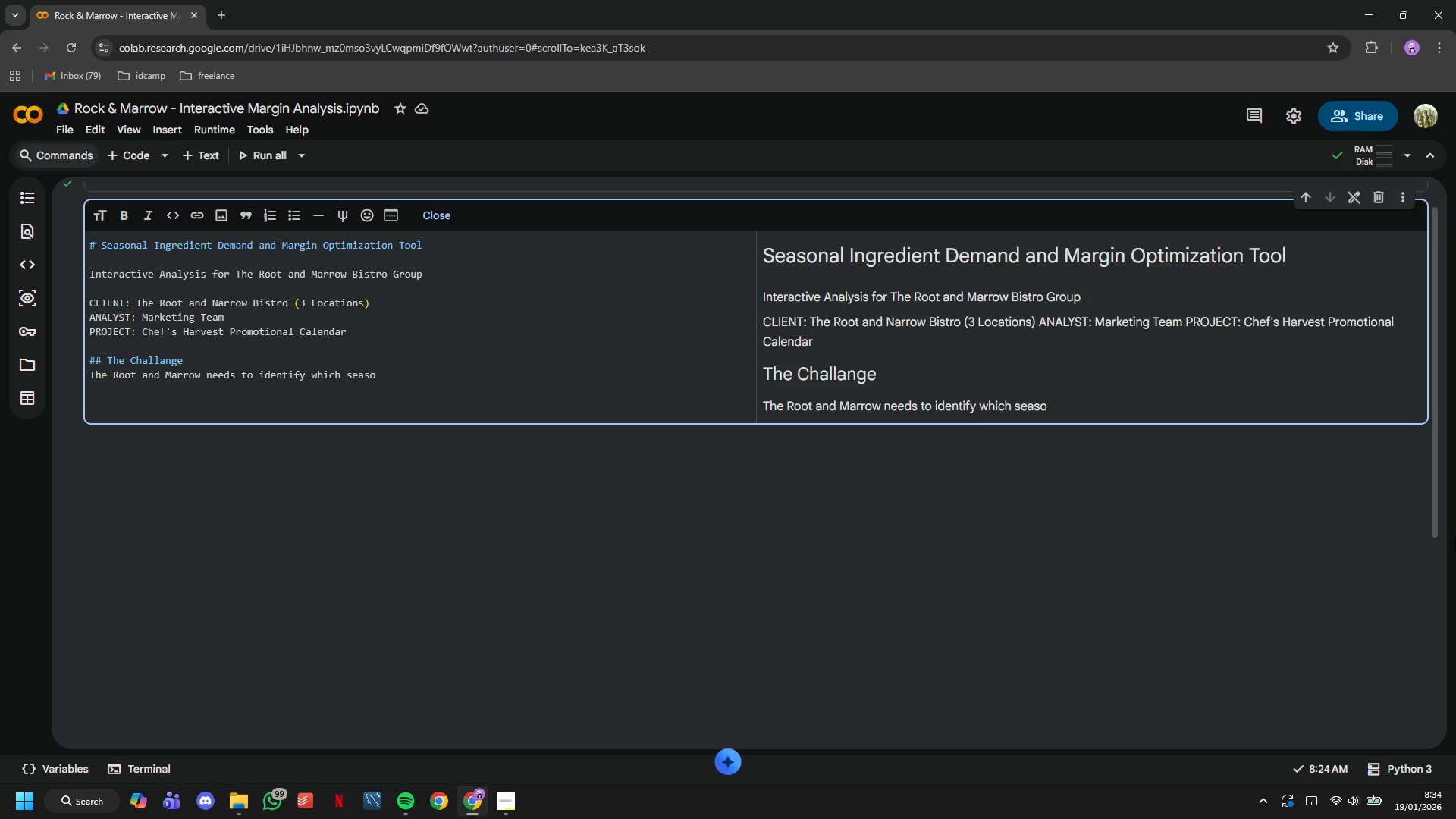 
key(N)
 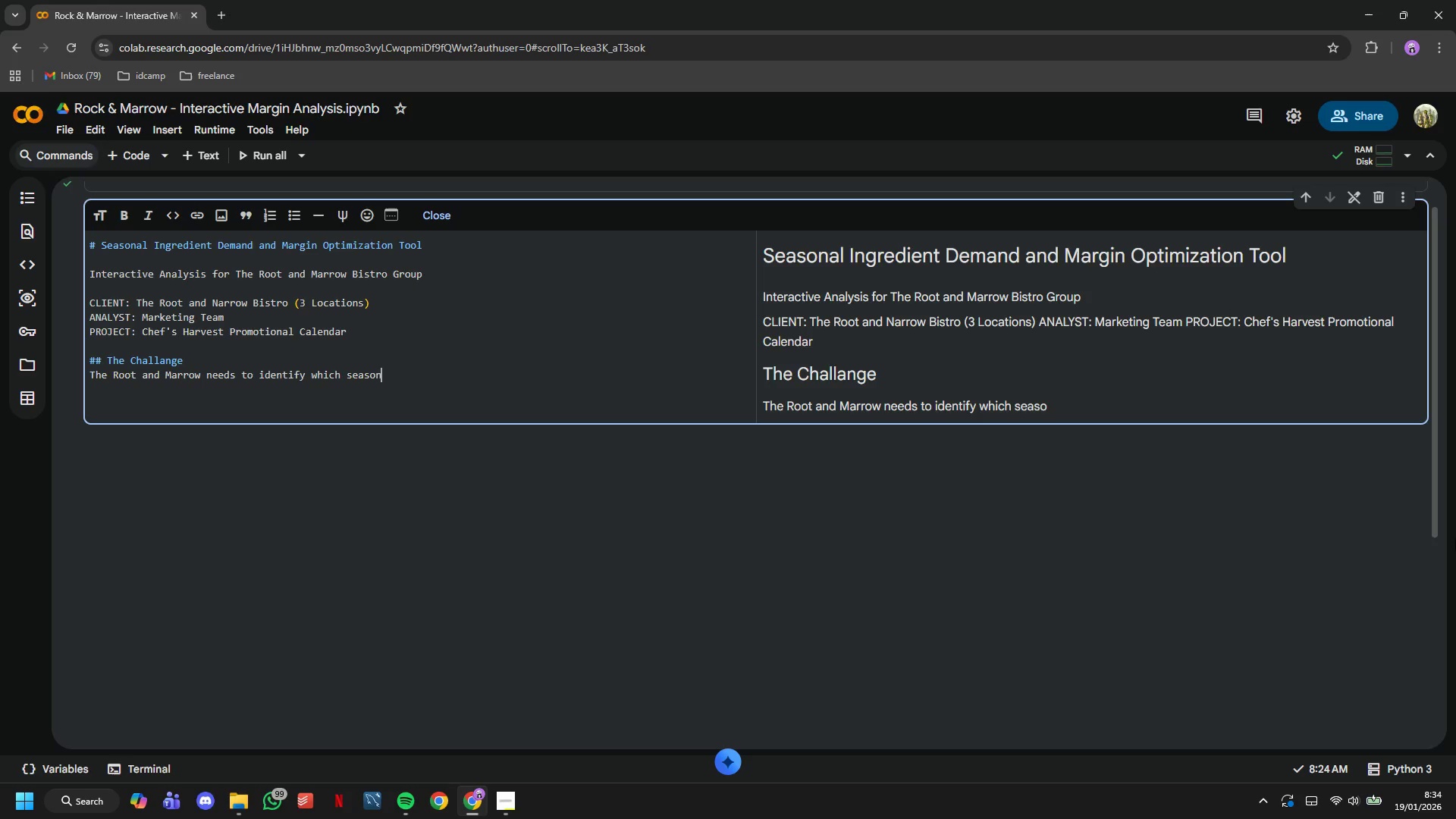 
key(Space)
 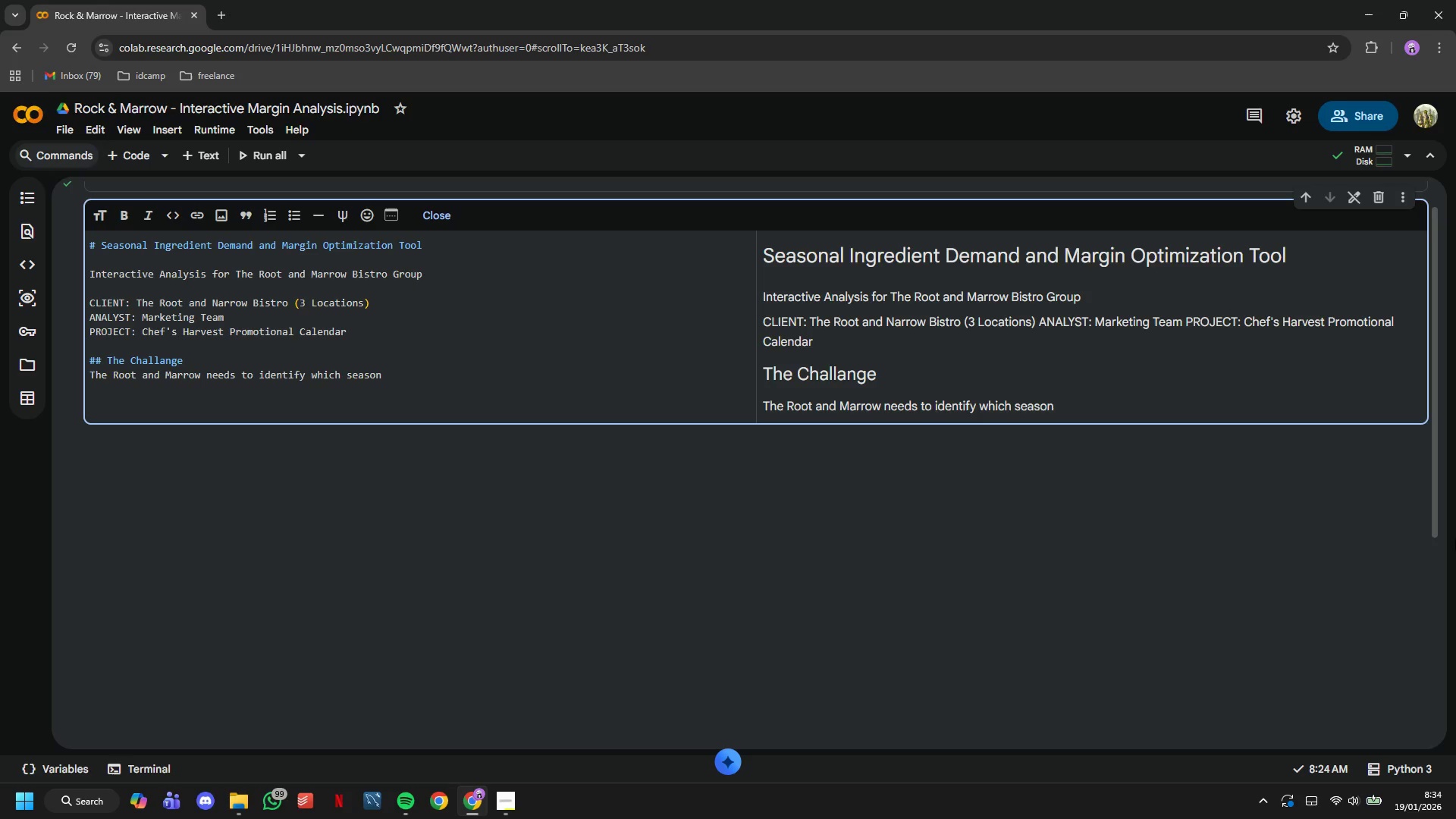 
type(dishes offer:)
 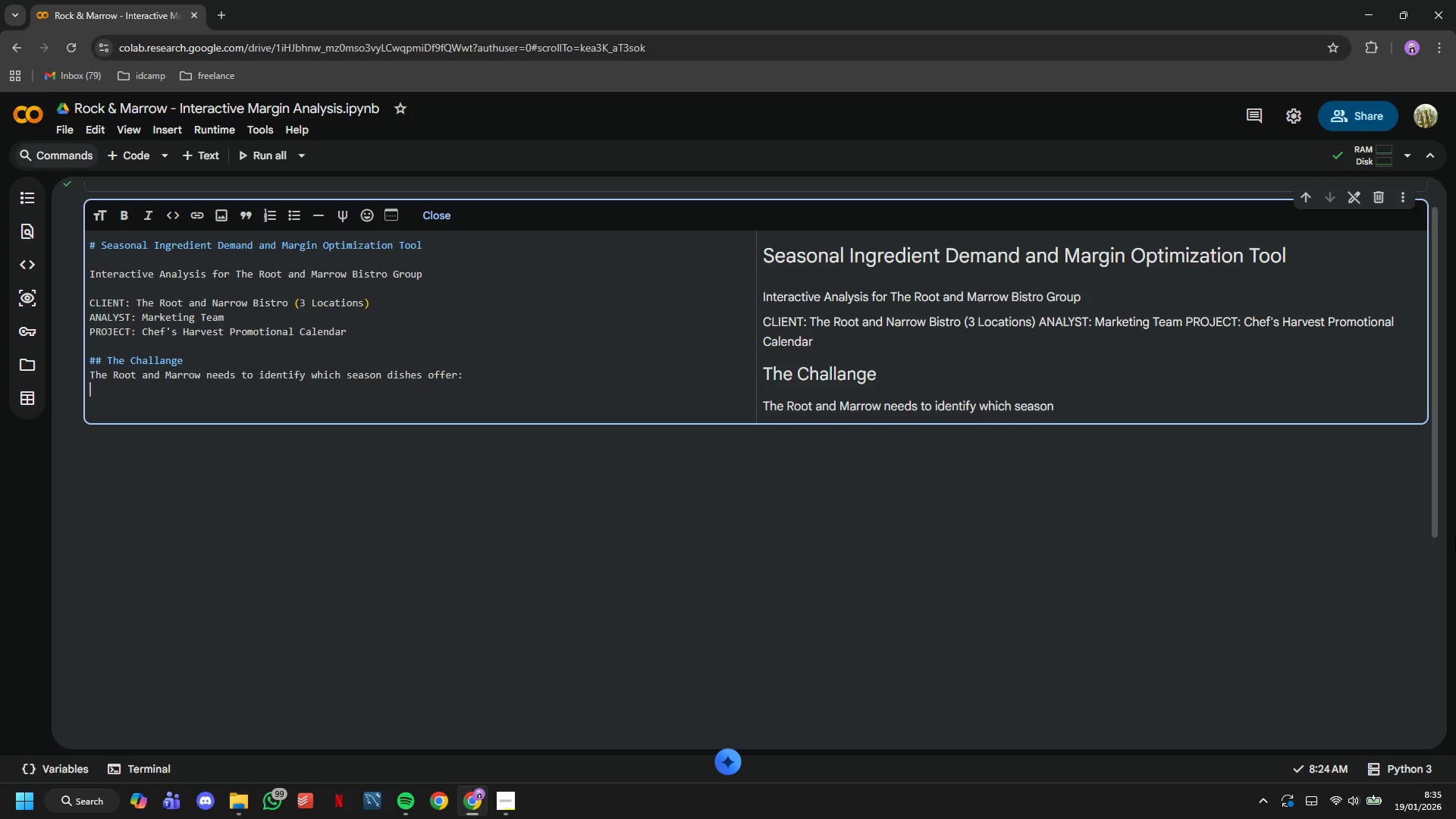 
 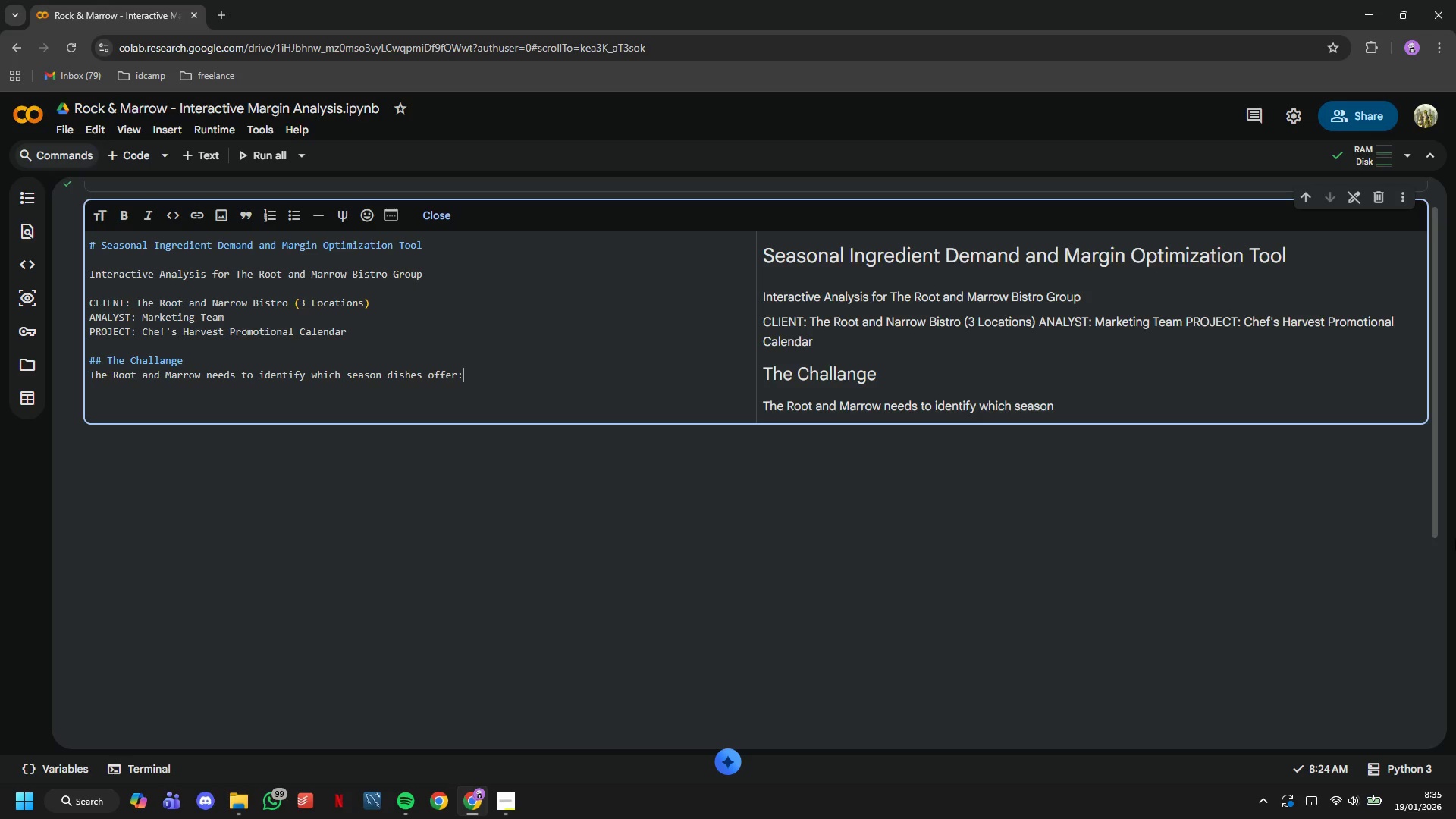 
key(Enter)
 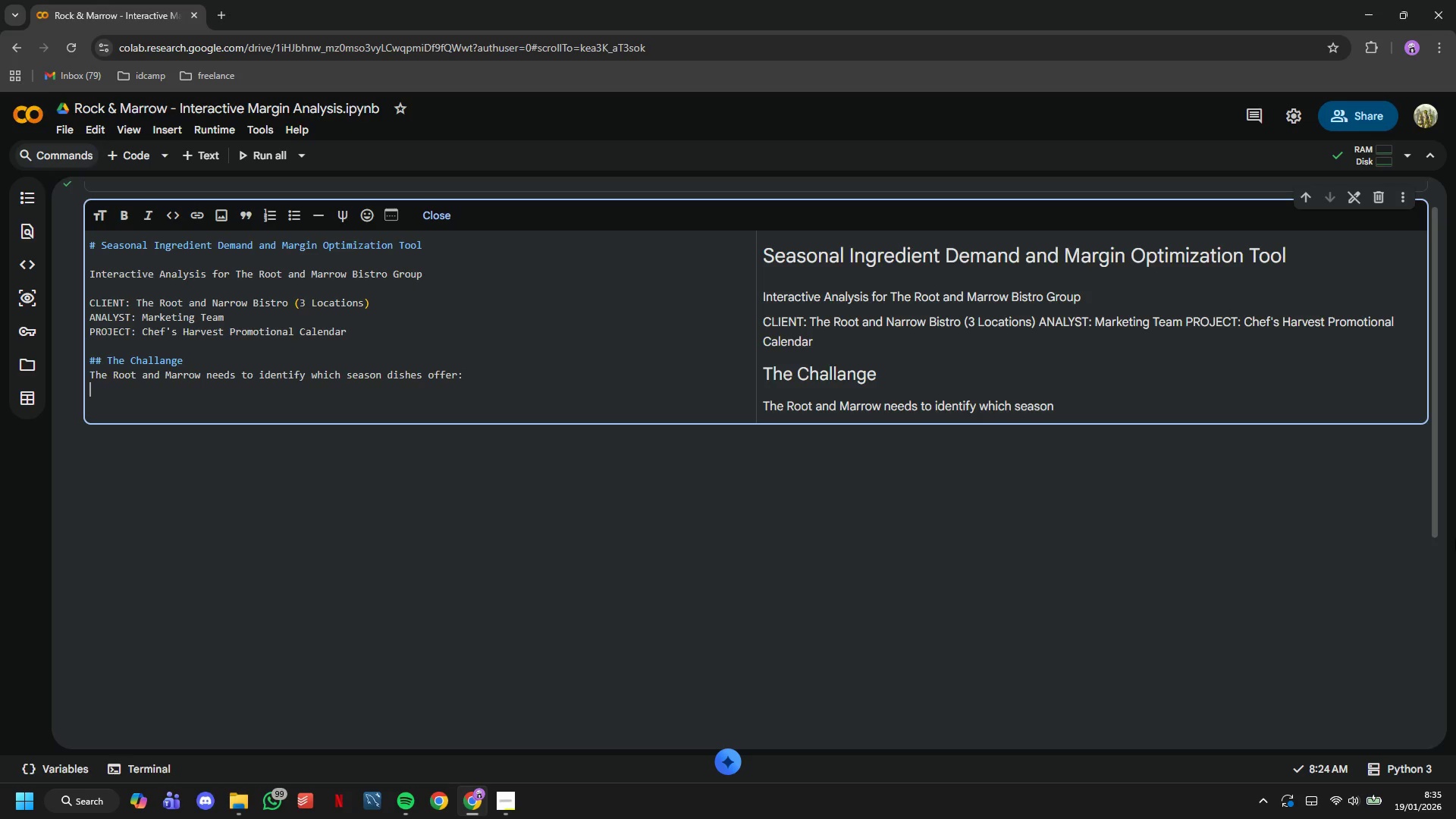 
type(- Highest marketing)
 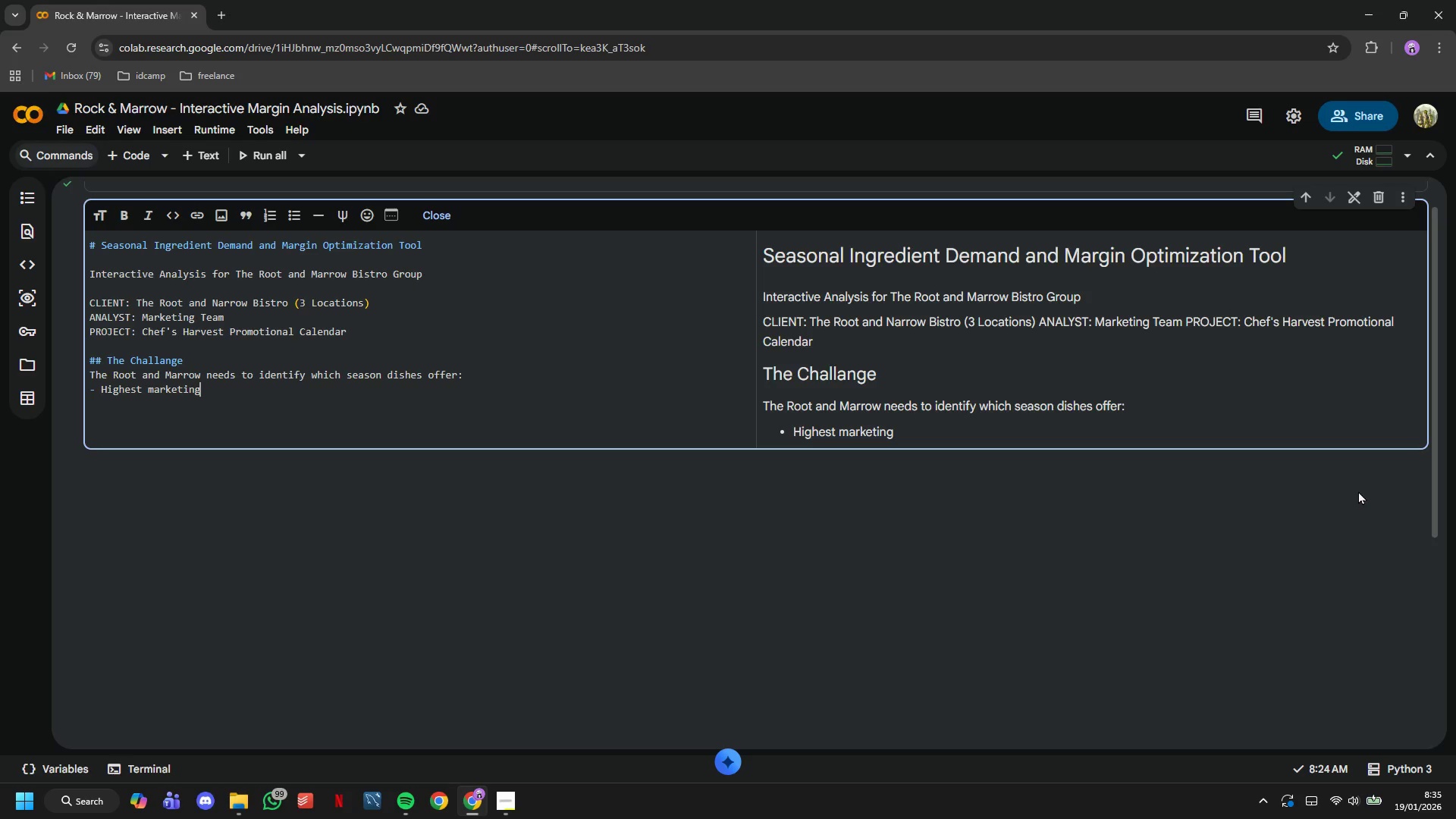 
wait(28.17)
 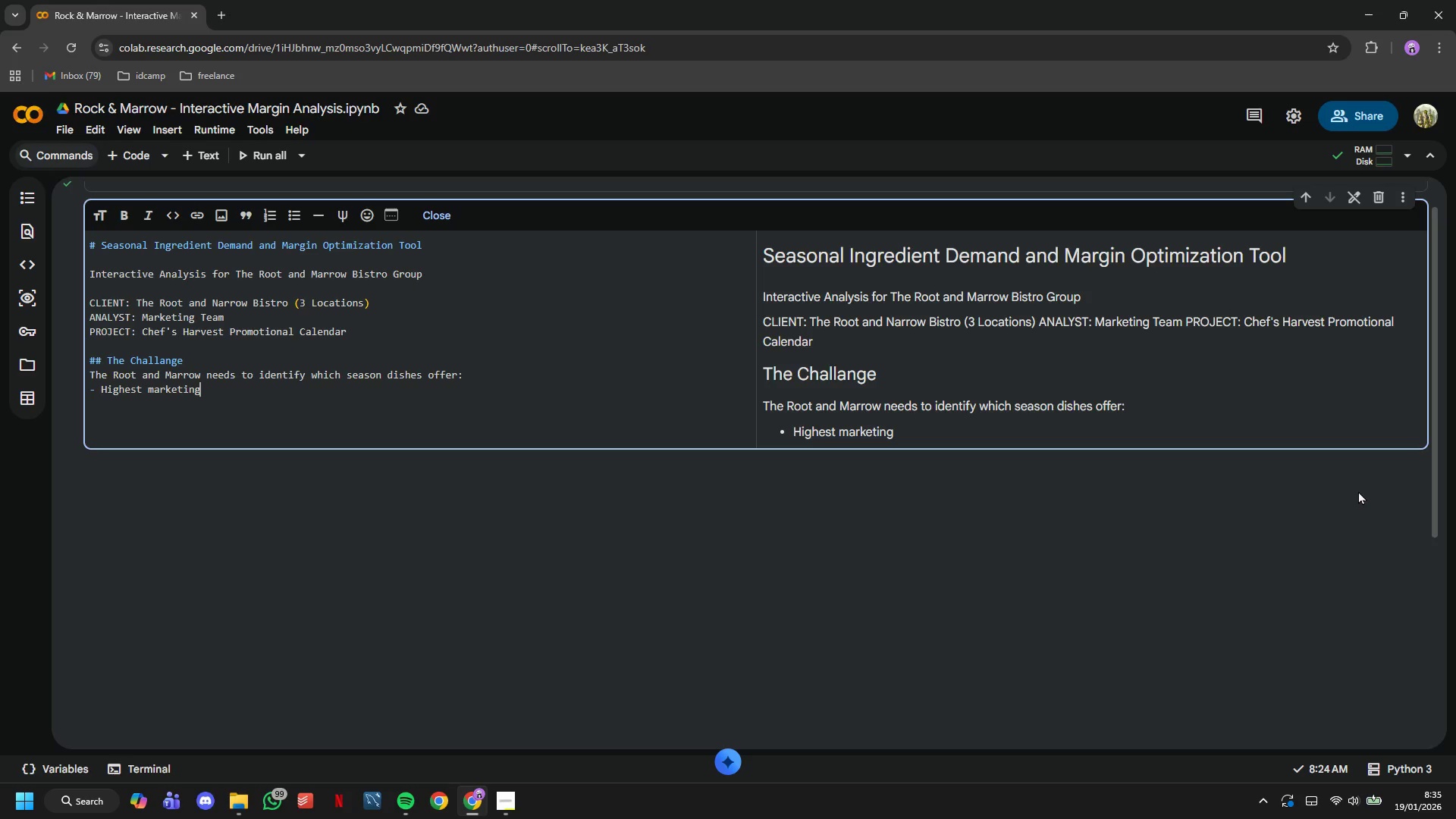 
type( ROI (pup)
key(Backspace)
key(Backspace)
type(opular + profil)
key(Backspace)
type(table))
 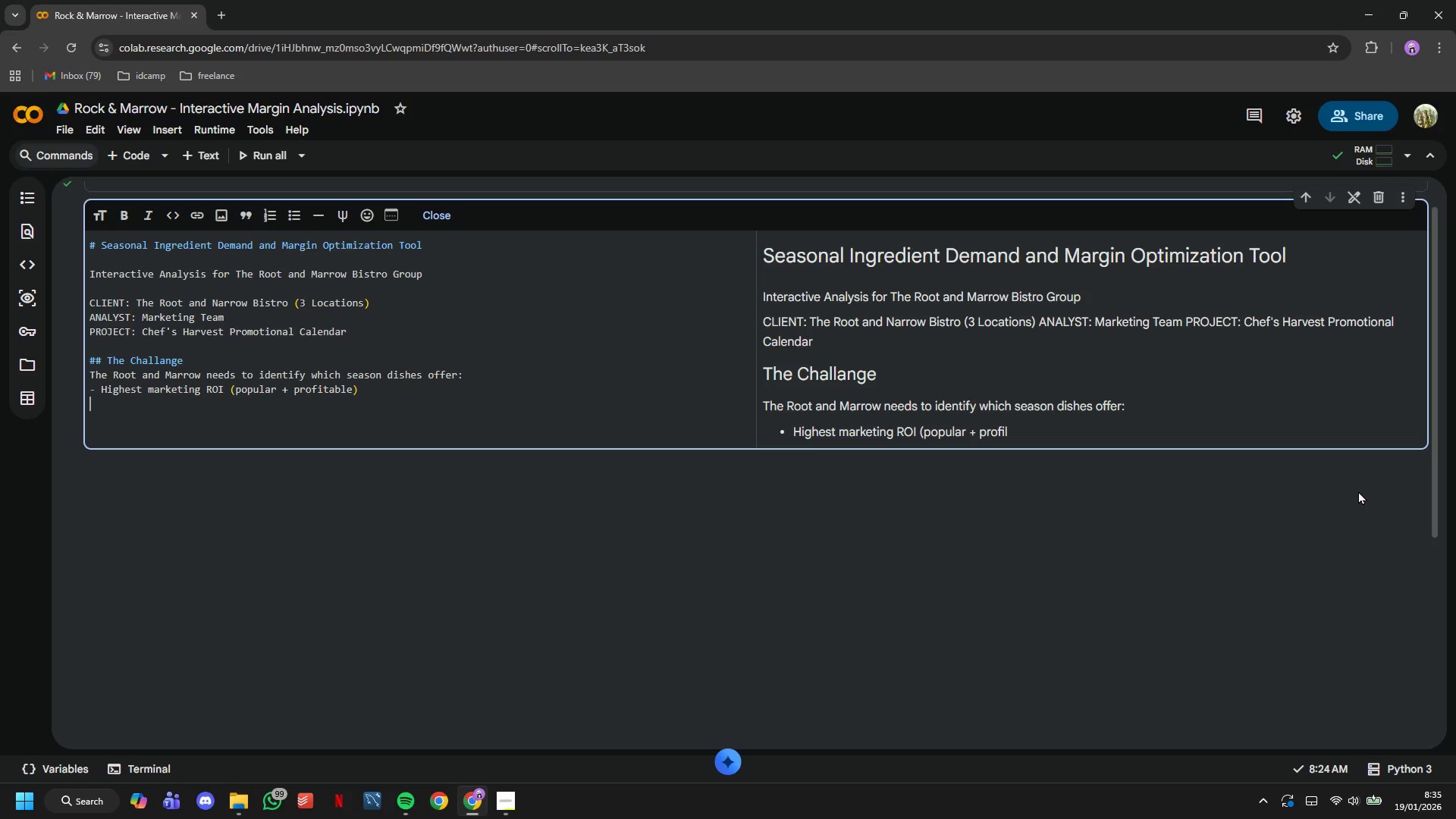 
 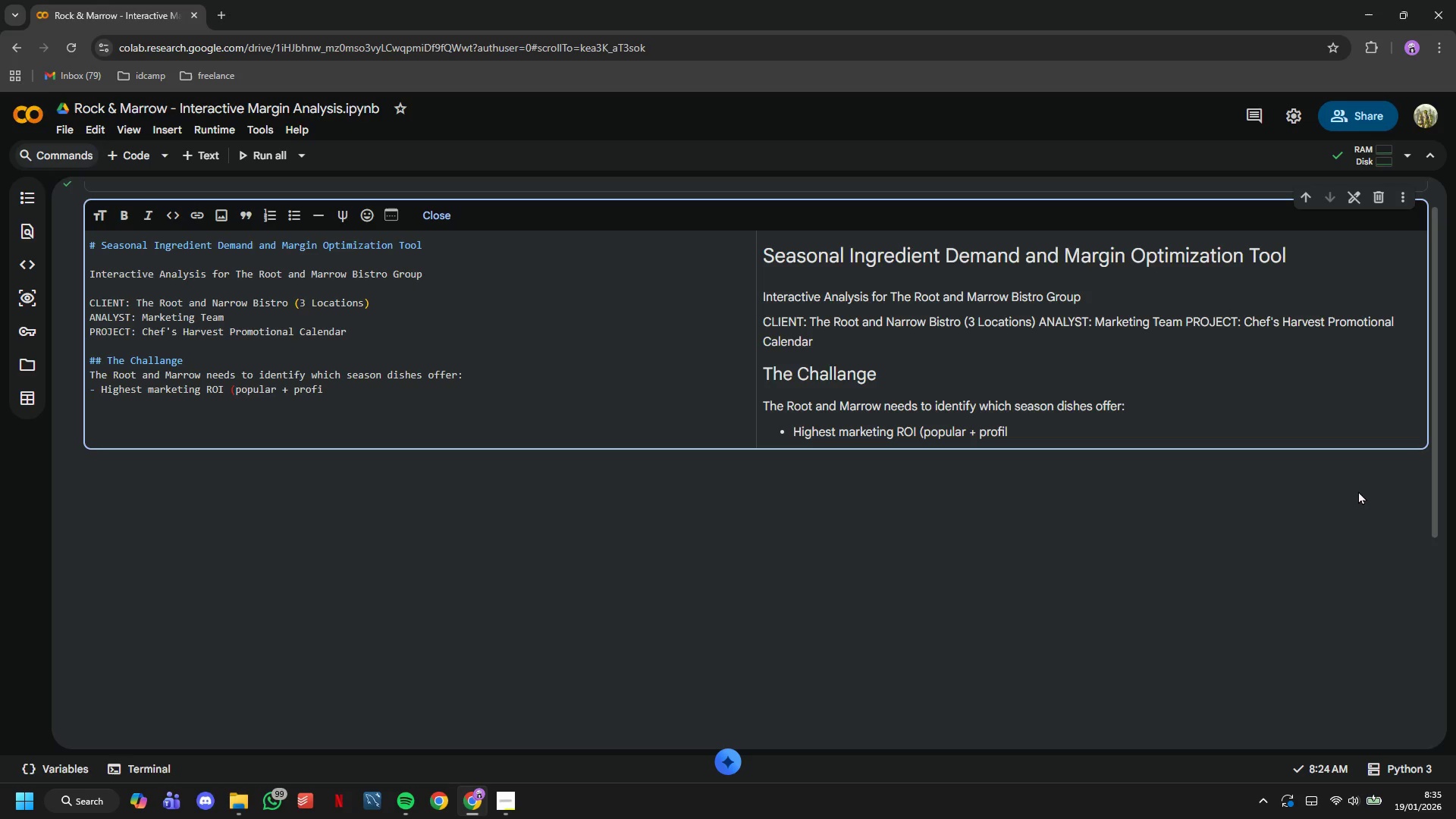 
key(Enter)
 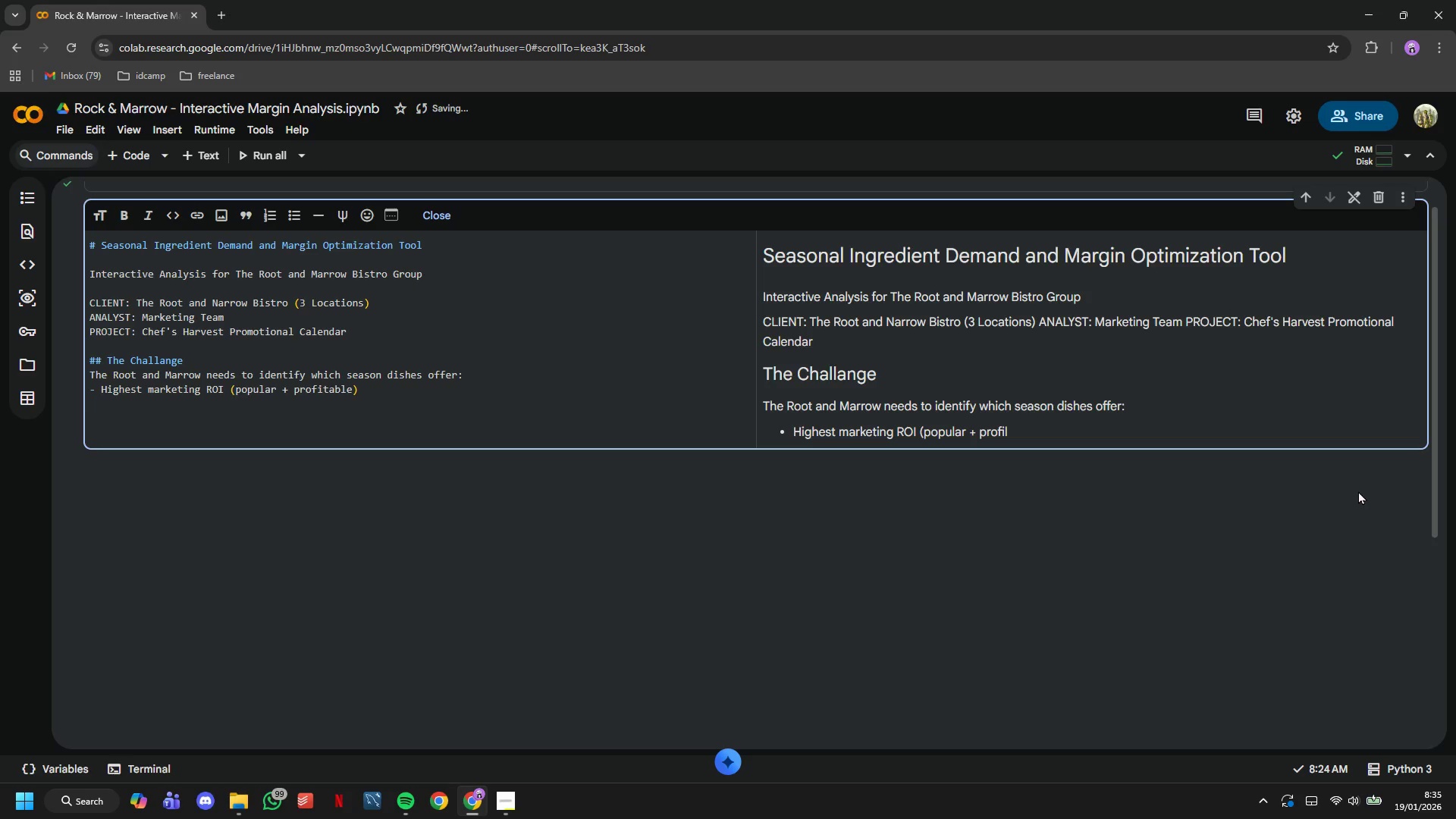 
type(- Lowest was)
 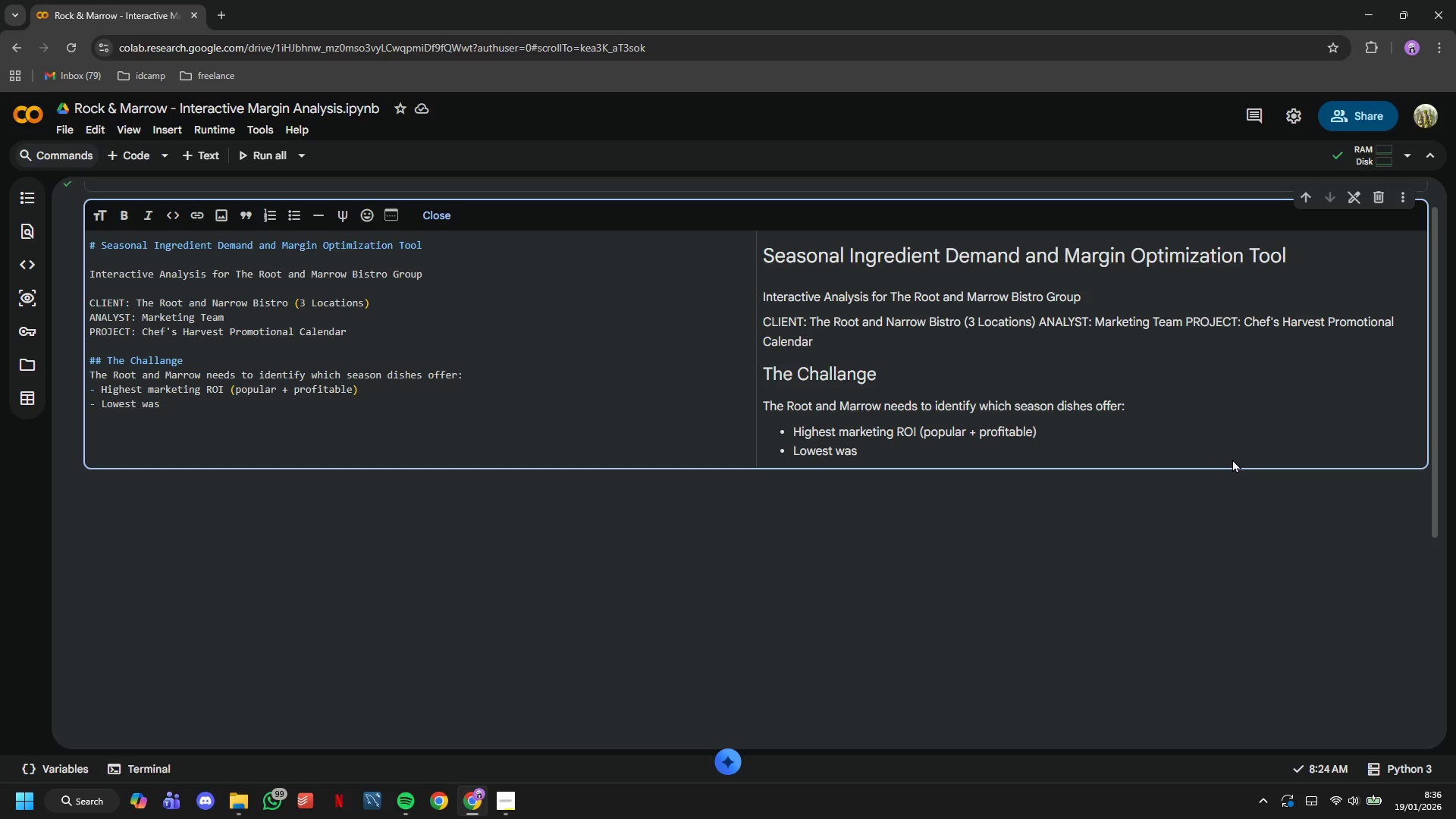 
wait(10.64)
 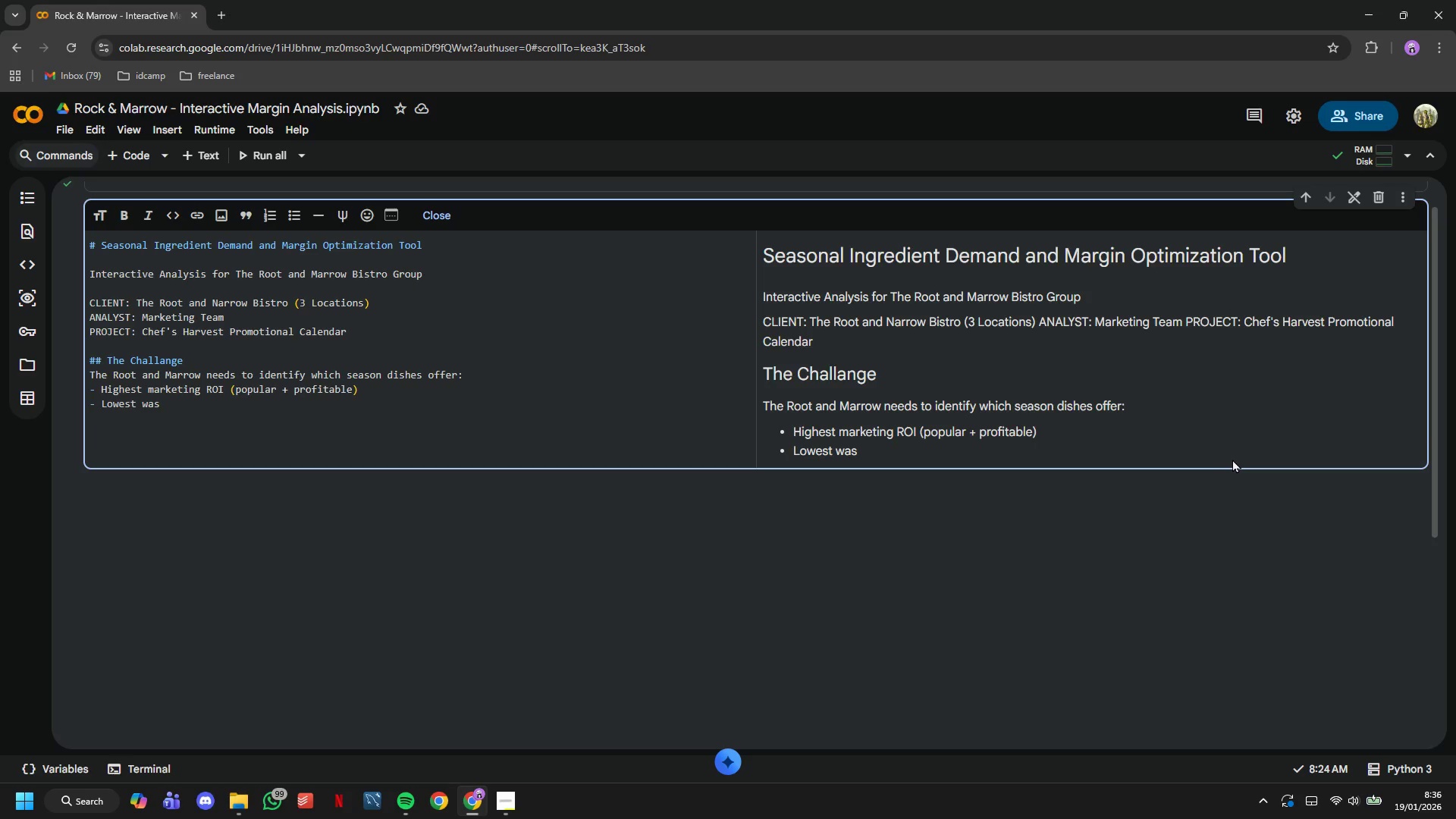 
type(te risk )
 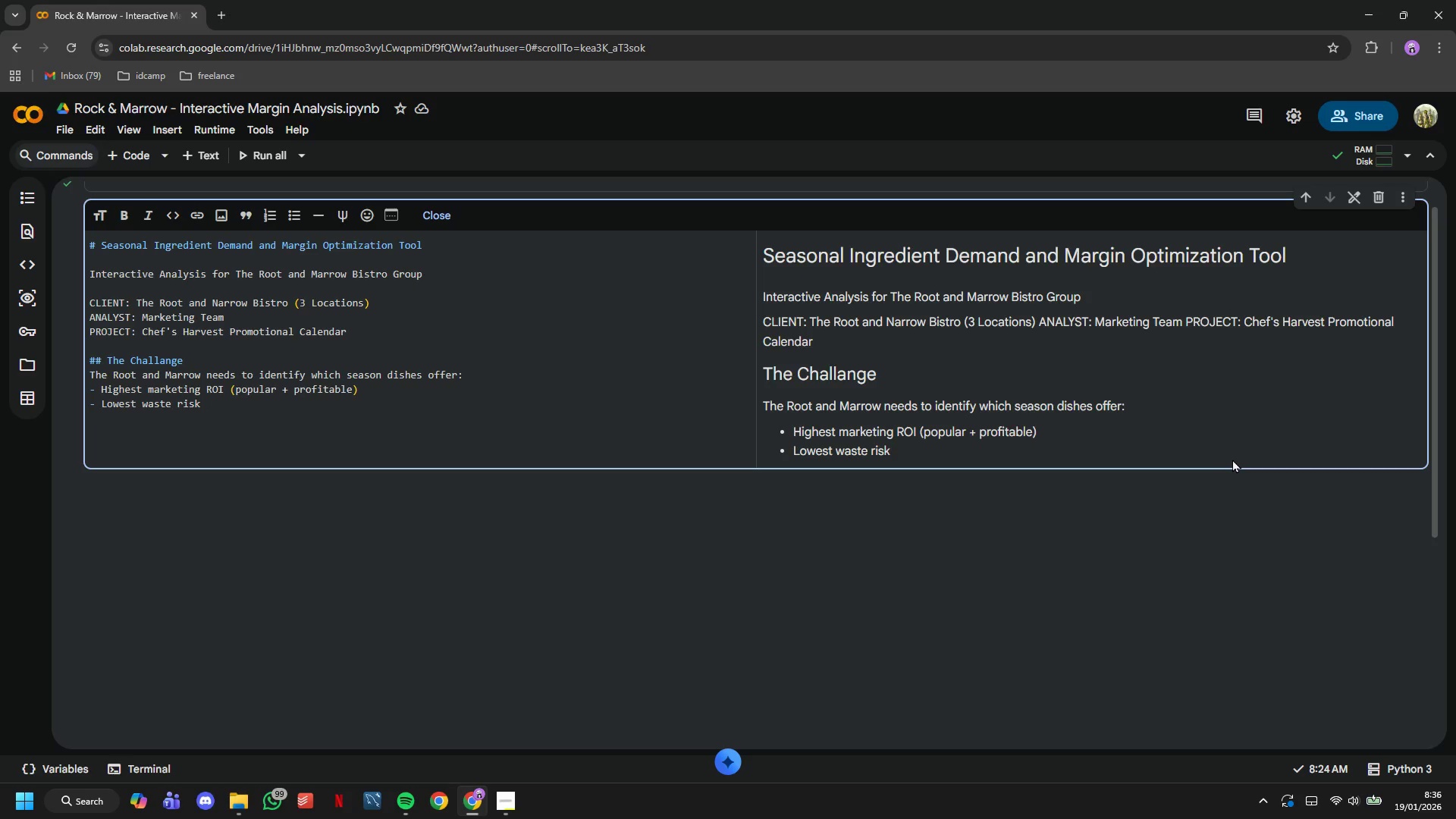 
wait(11.78)
 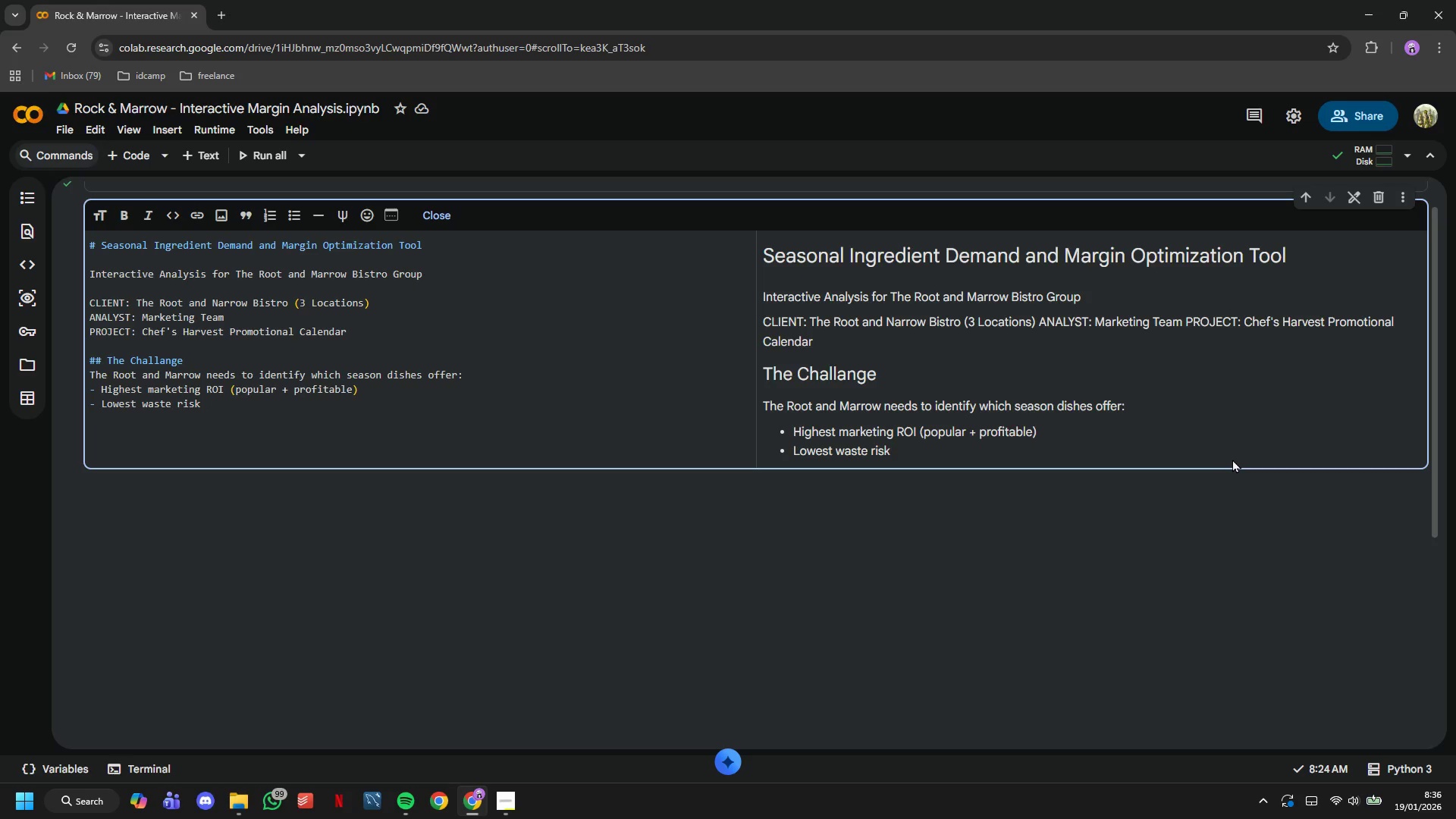 
type(and )
 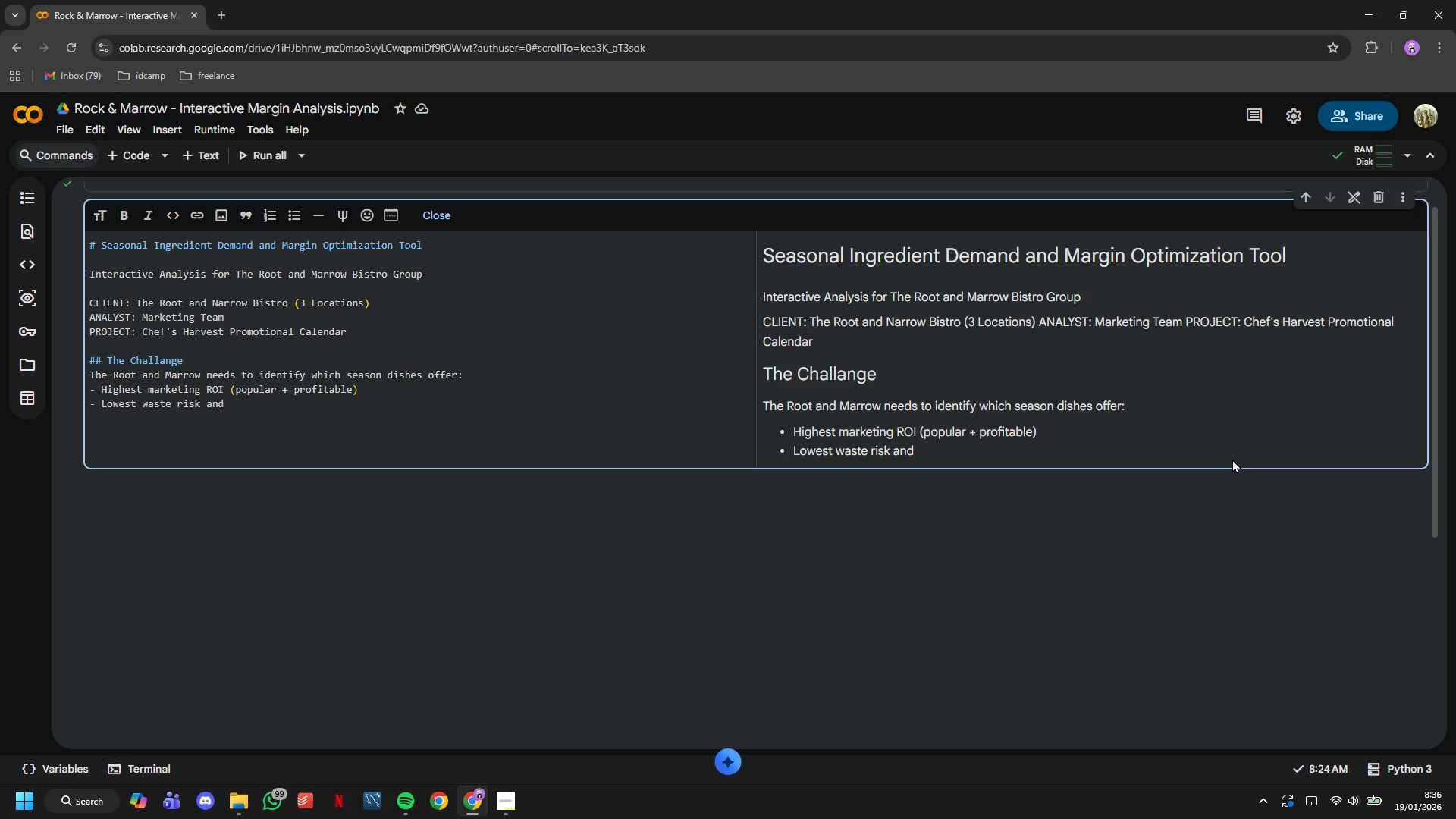 
wait(20.77)
 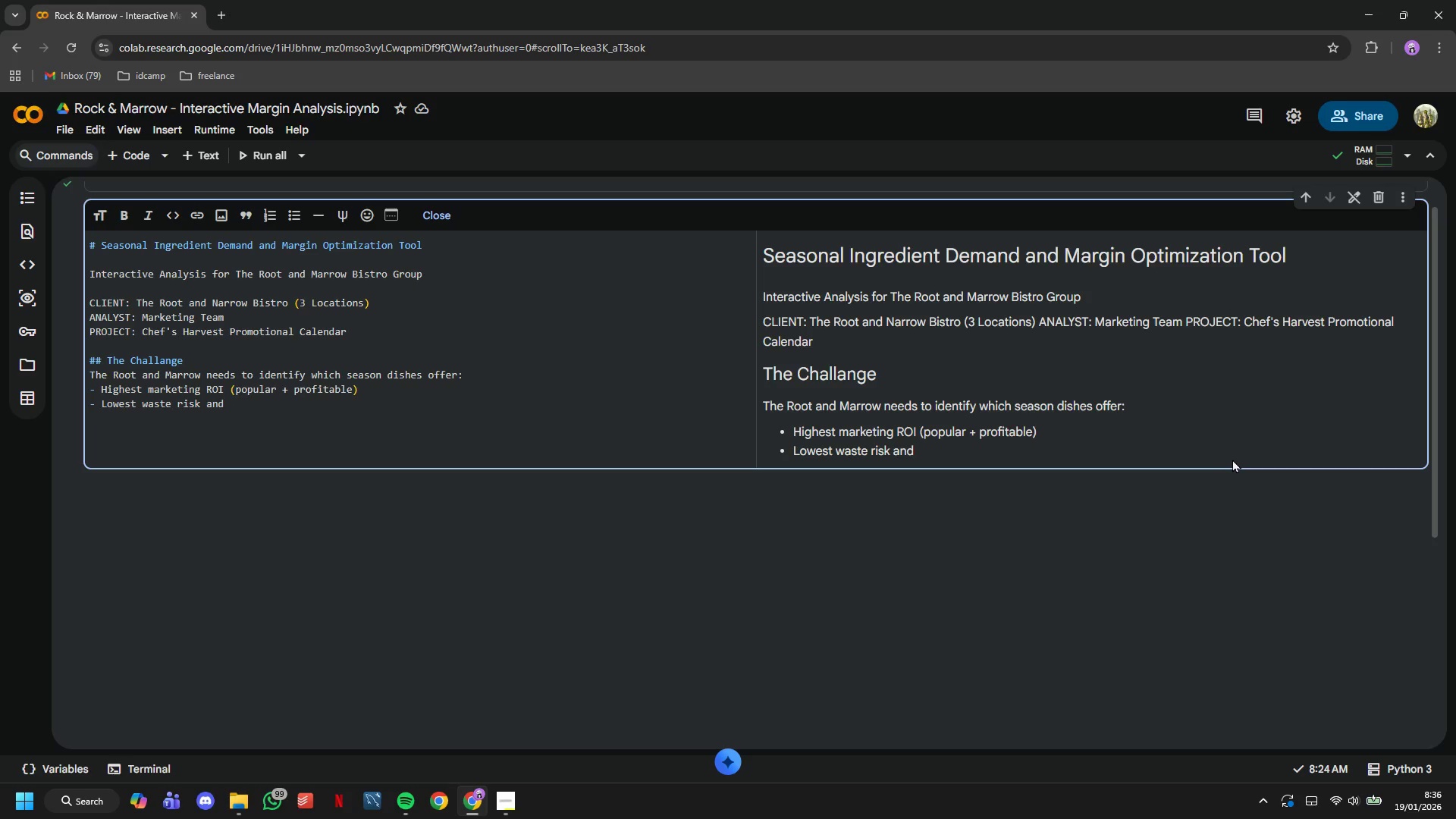 
key(N)
 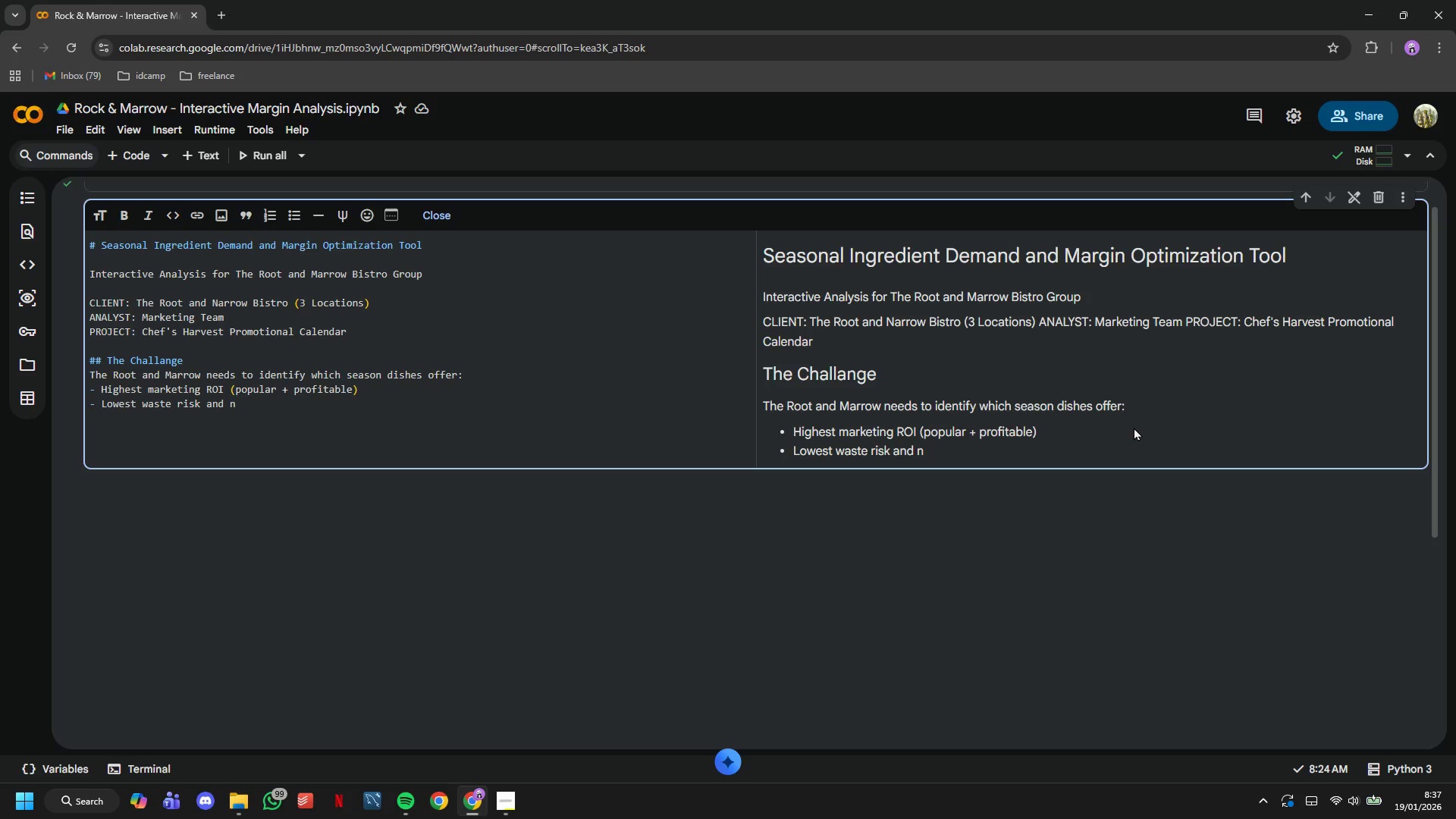 
wait(26.58)
 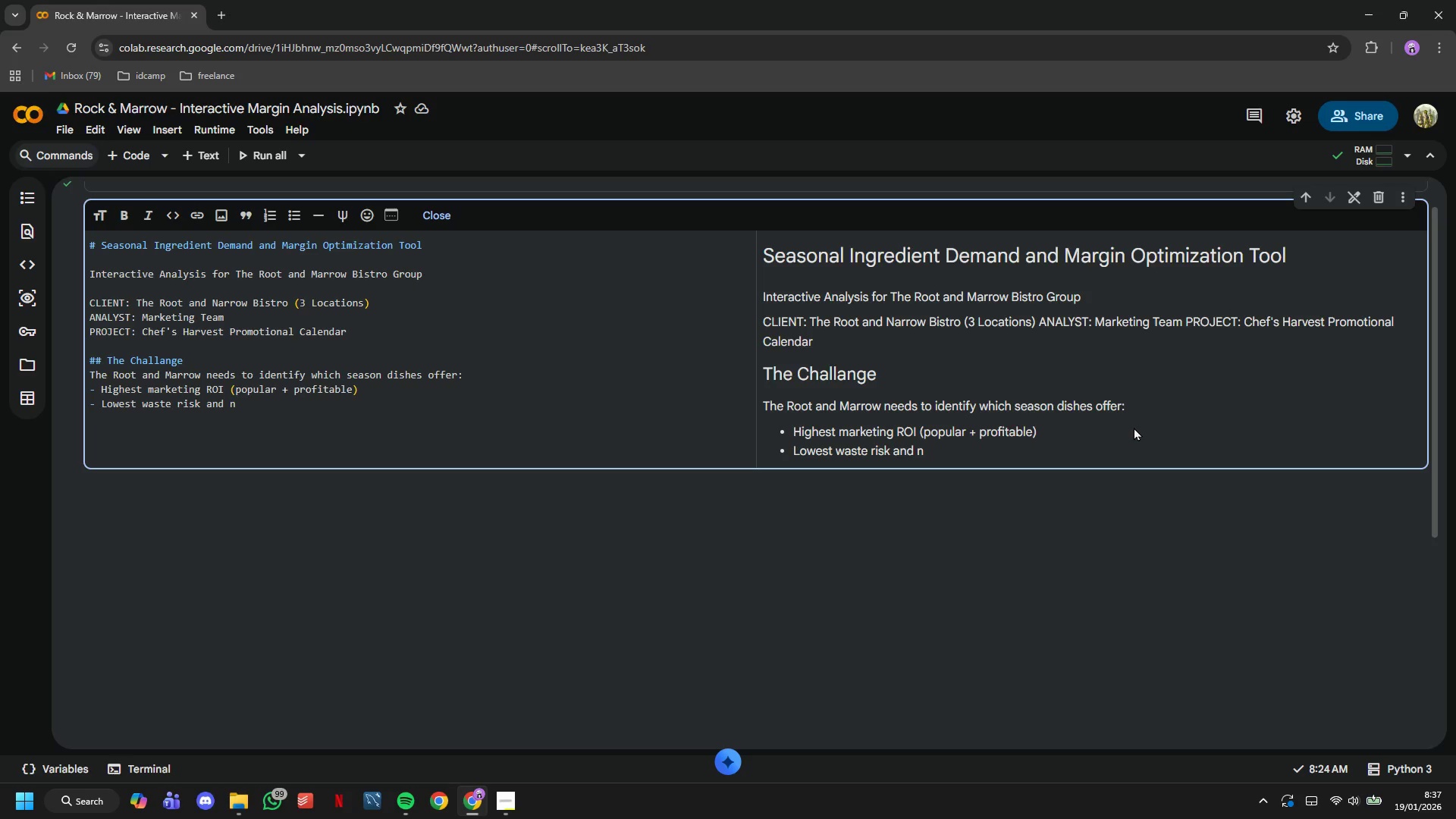 
key(Backspace)
 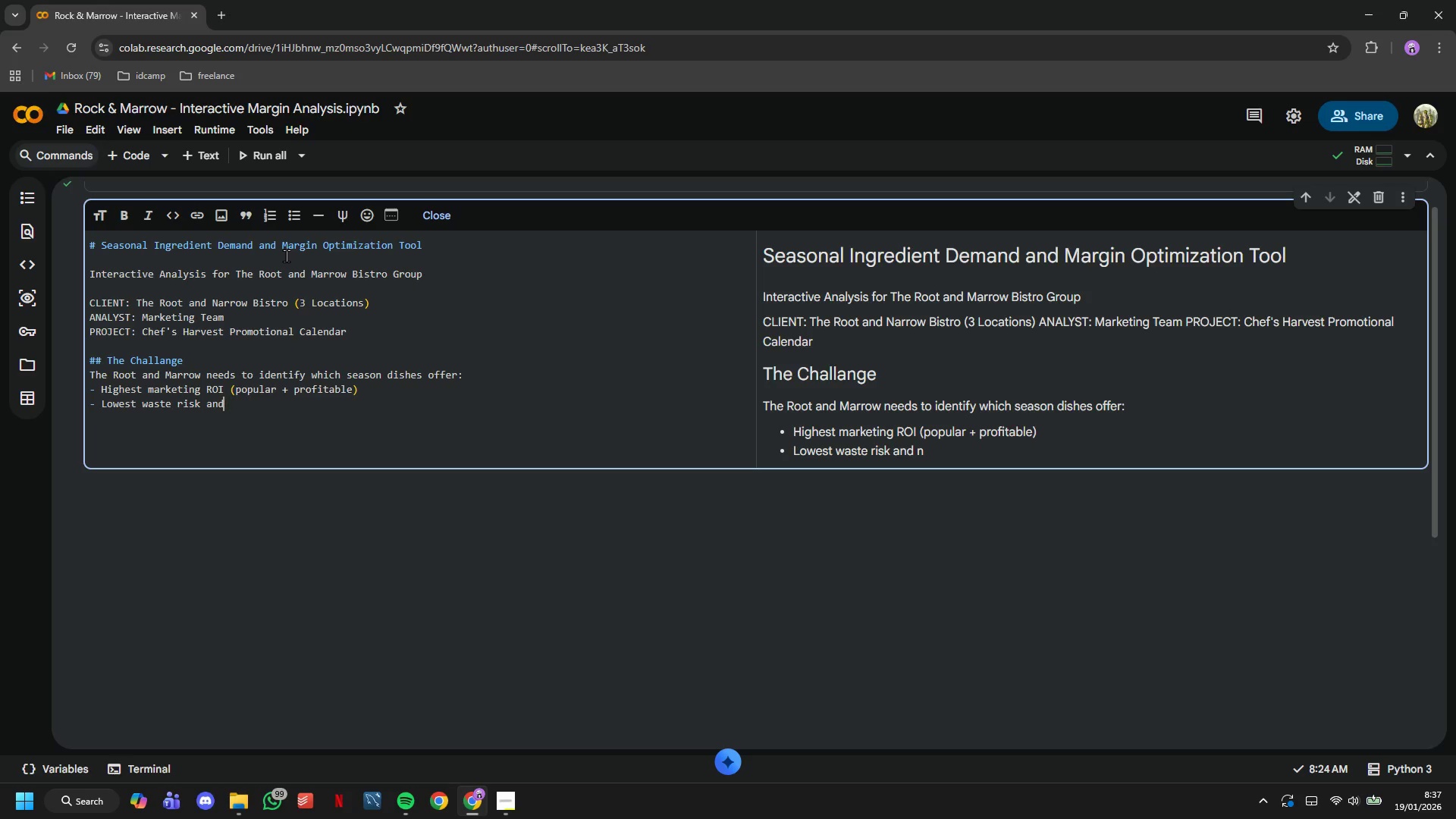 
key(Backspace)
 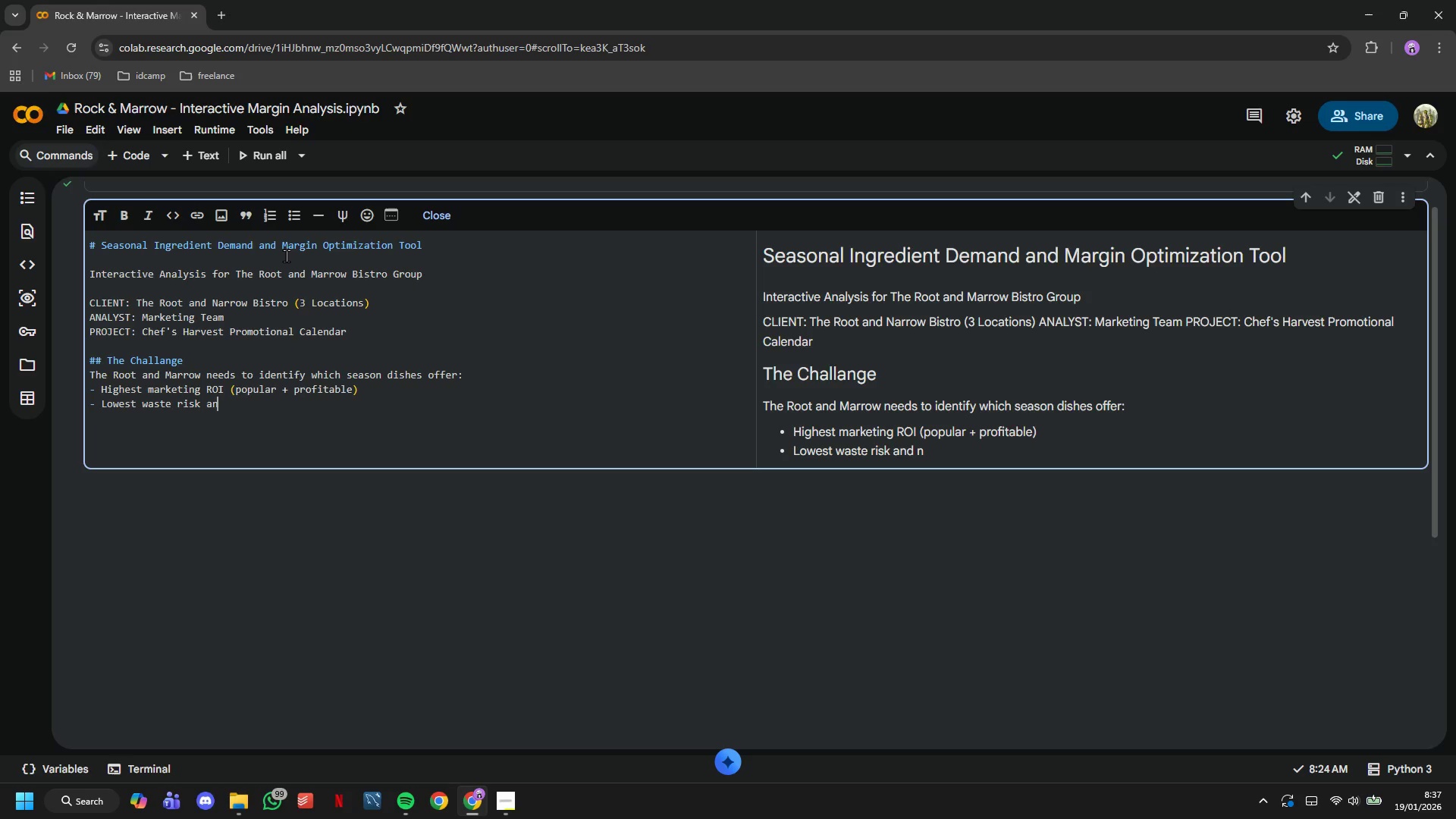 
key(Backspace)
 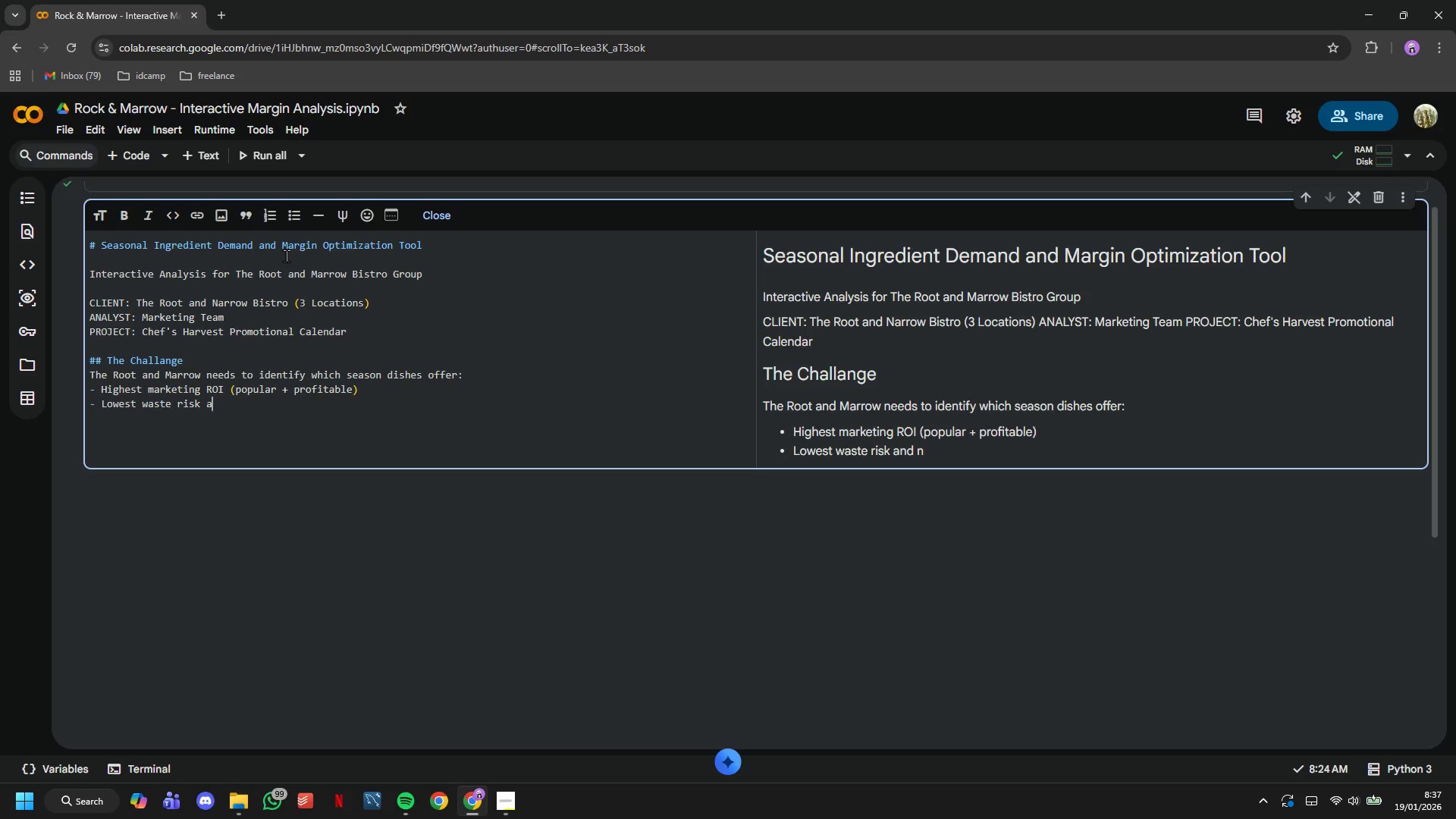 
key(Backspace)
 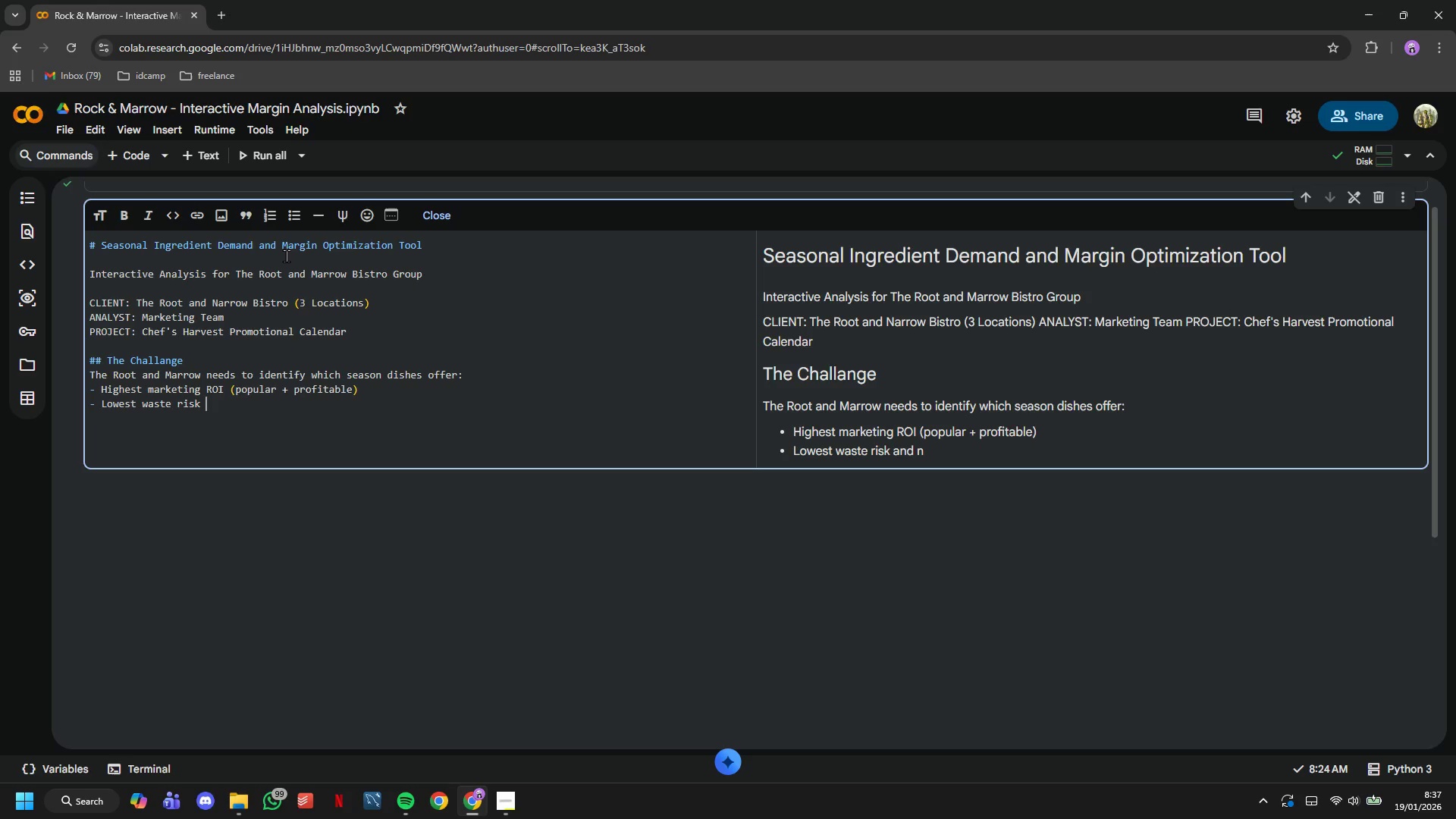 
key(Backspace)
 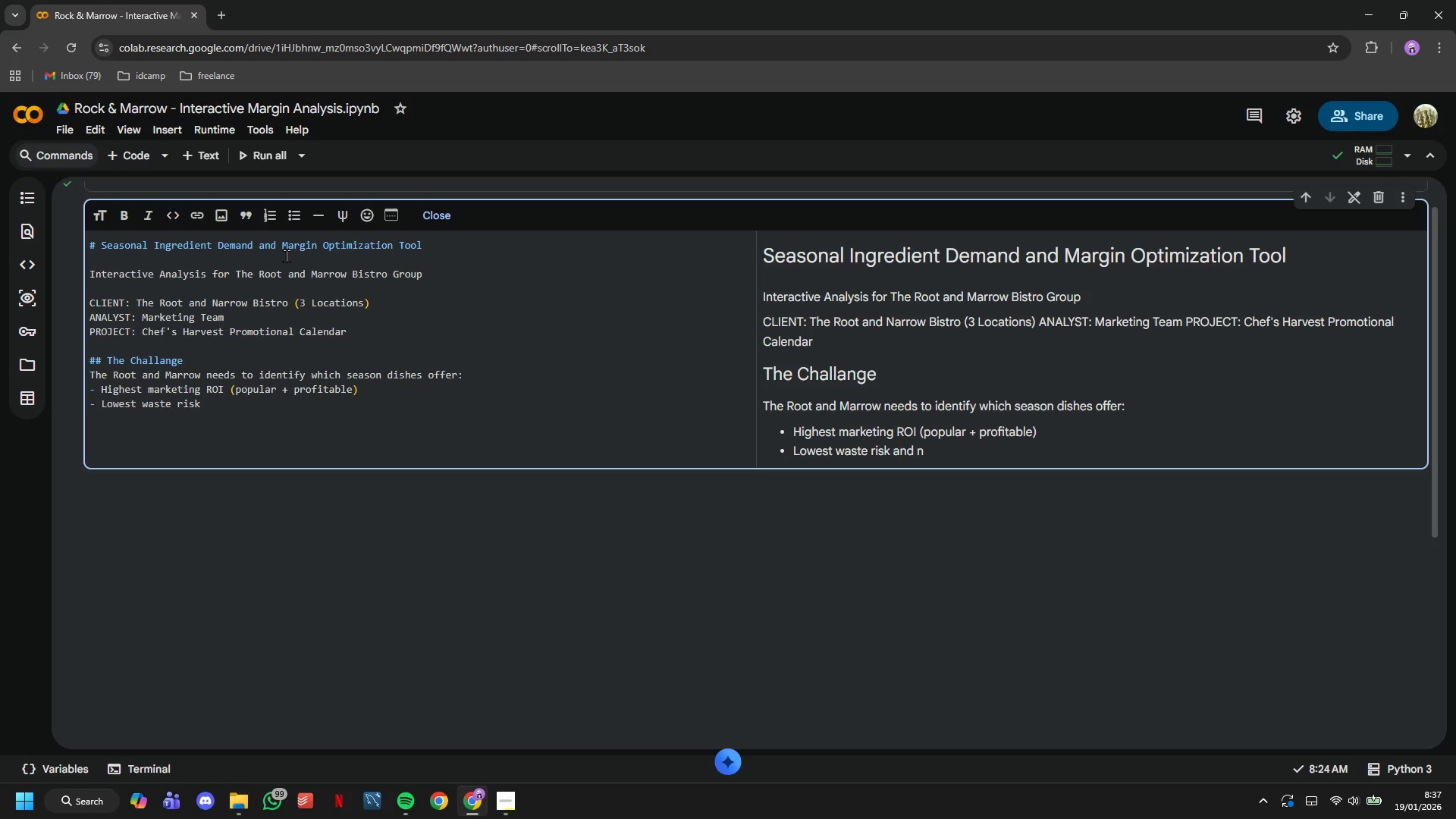 
key(Enter)
 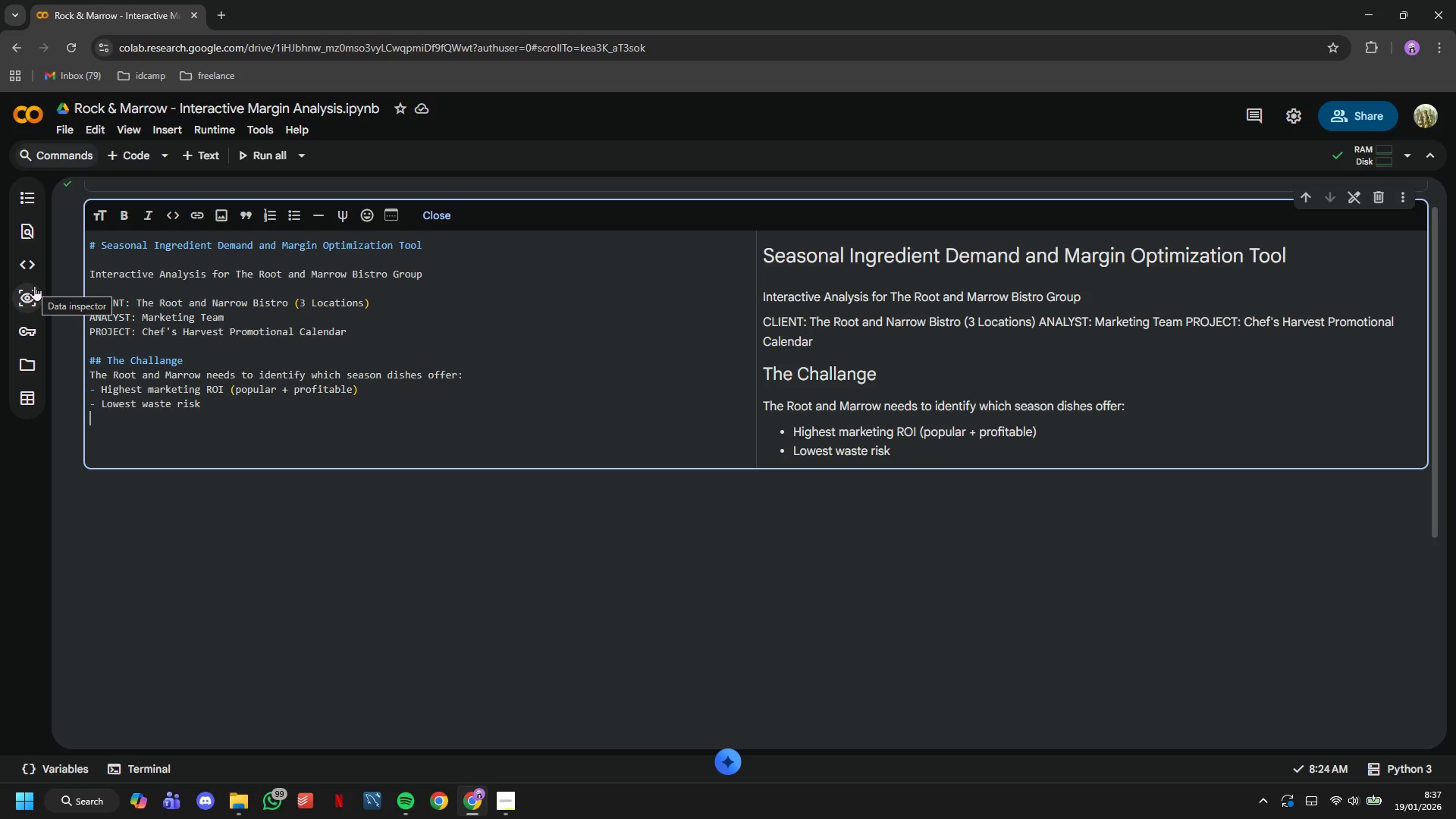 
wait(30.64)
 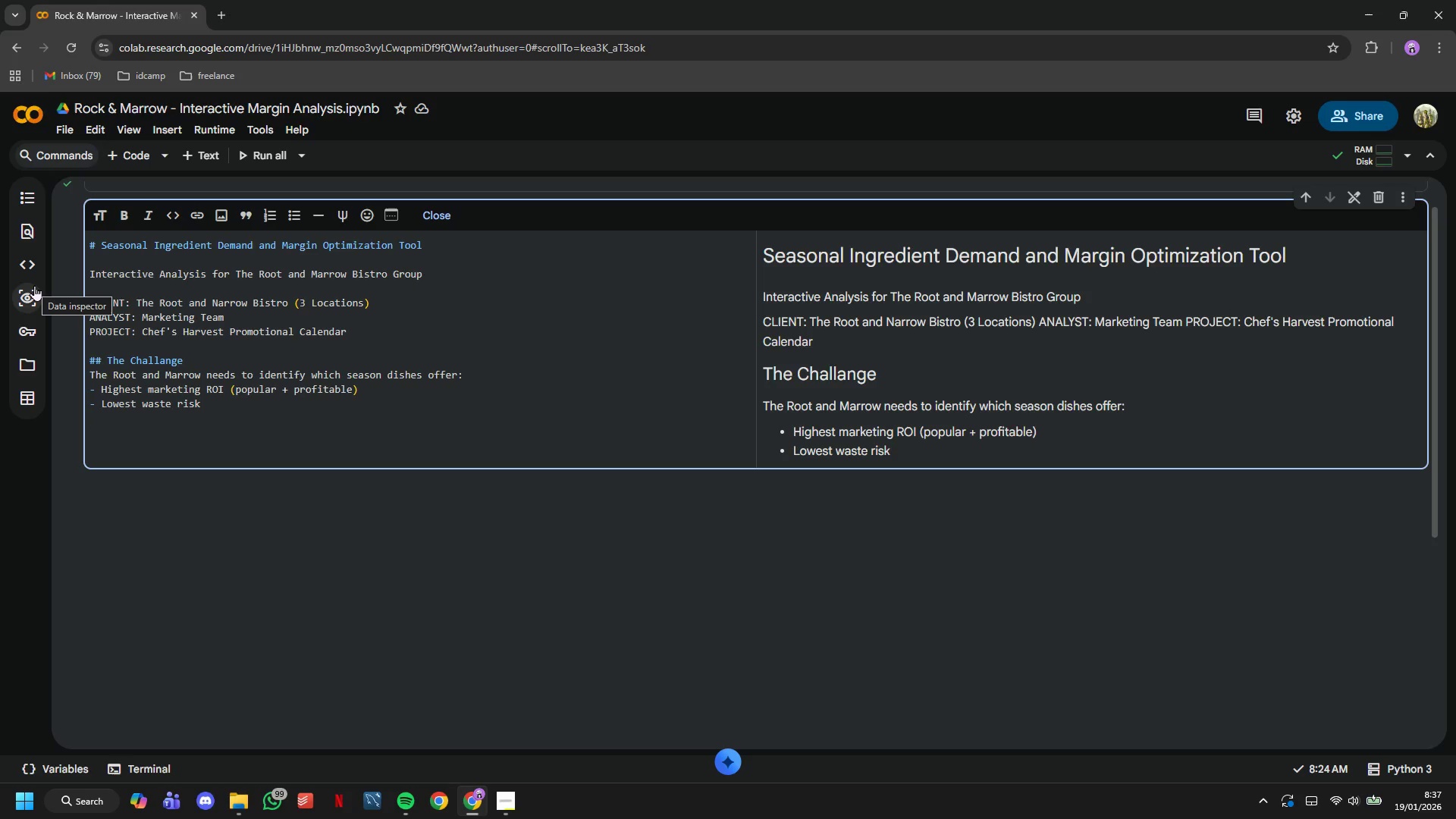 
type(()
key(Backspace)
key(Backspace)
type((demand an)
key(Backspace)
key(Backspace)
type(matches supply))
 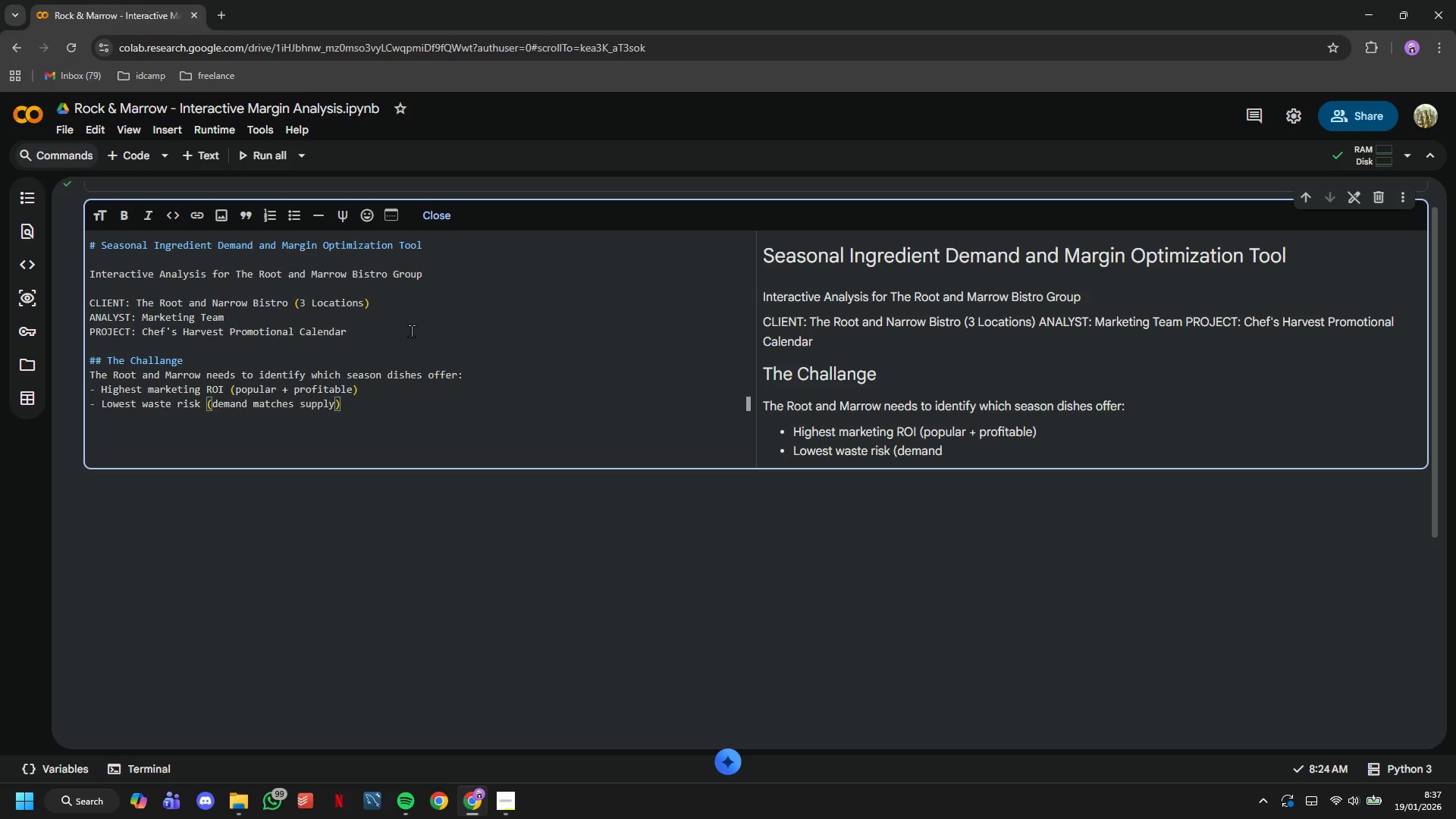 
wait(6.06)
 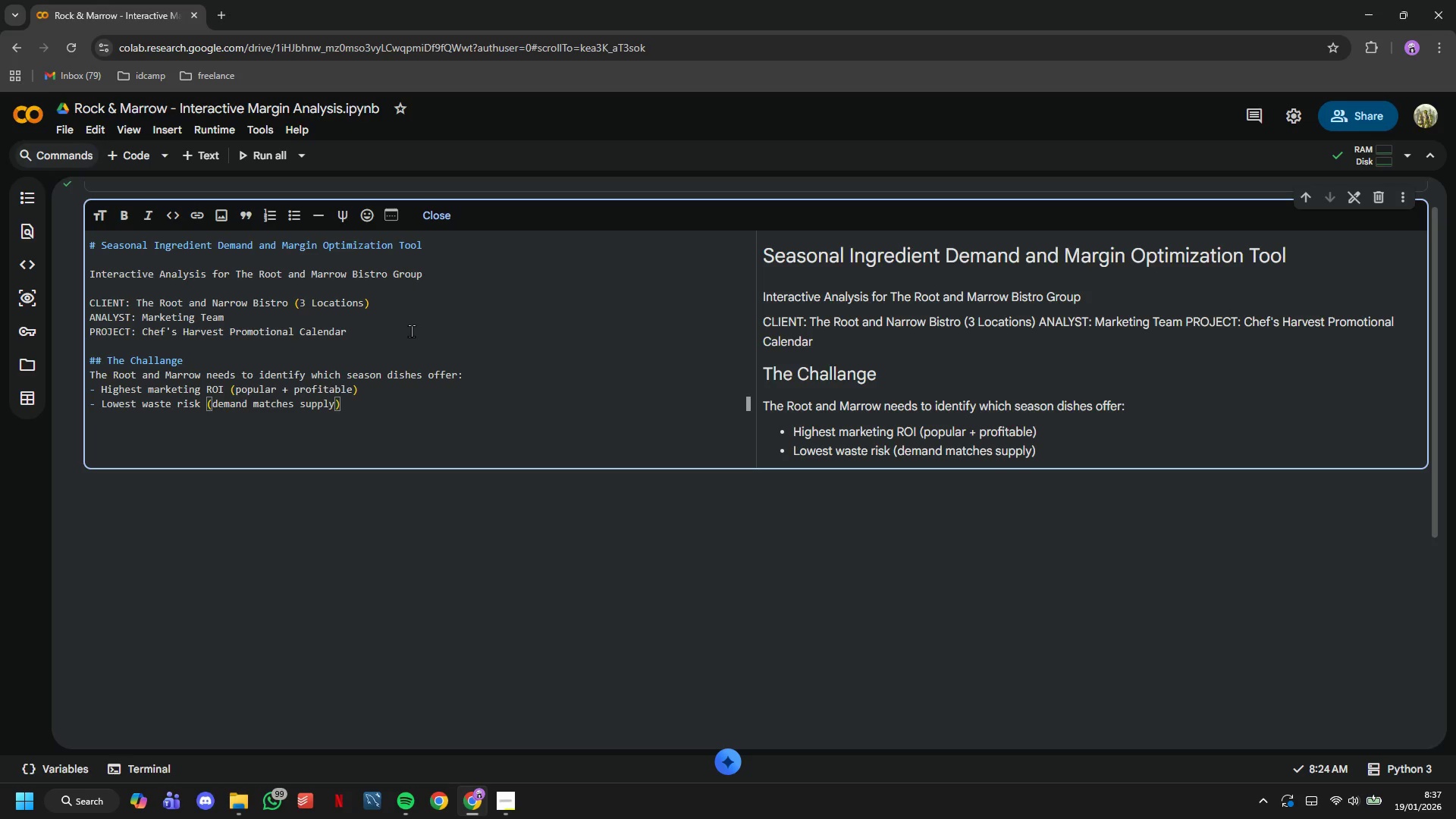 
key(Enter)
 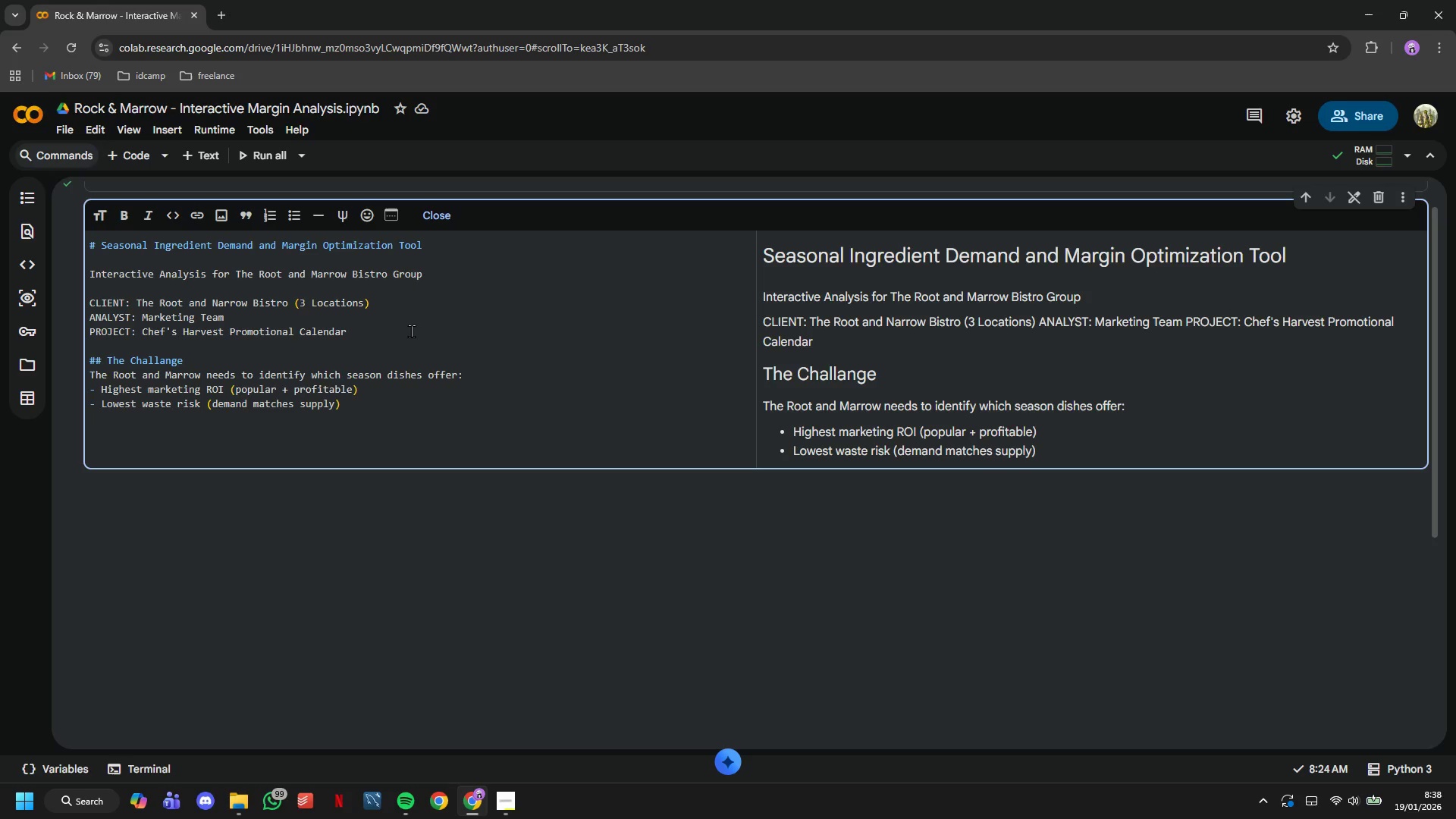 
wait(9.89)
 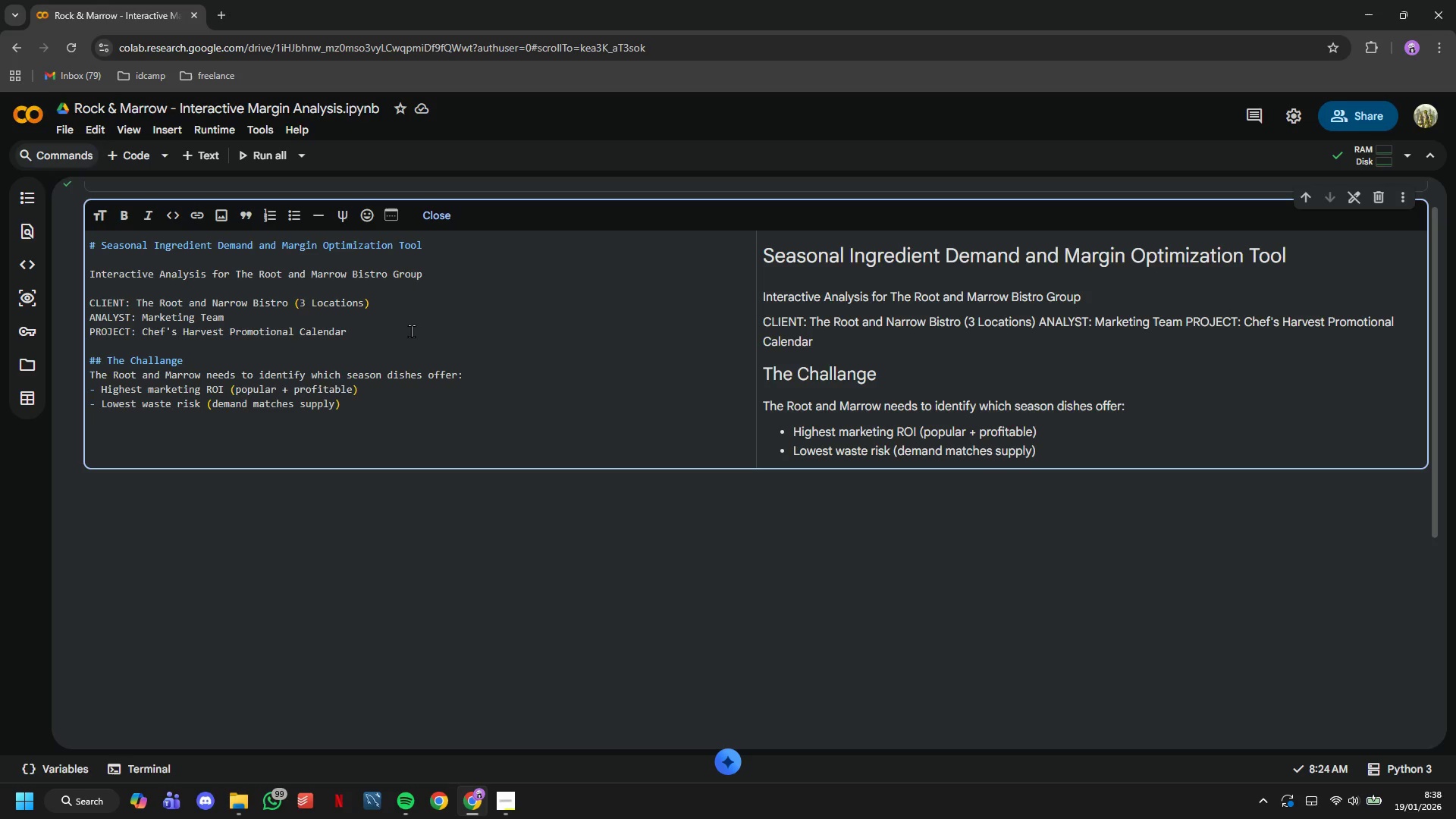 
key(Minus)
 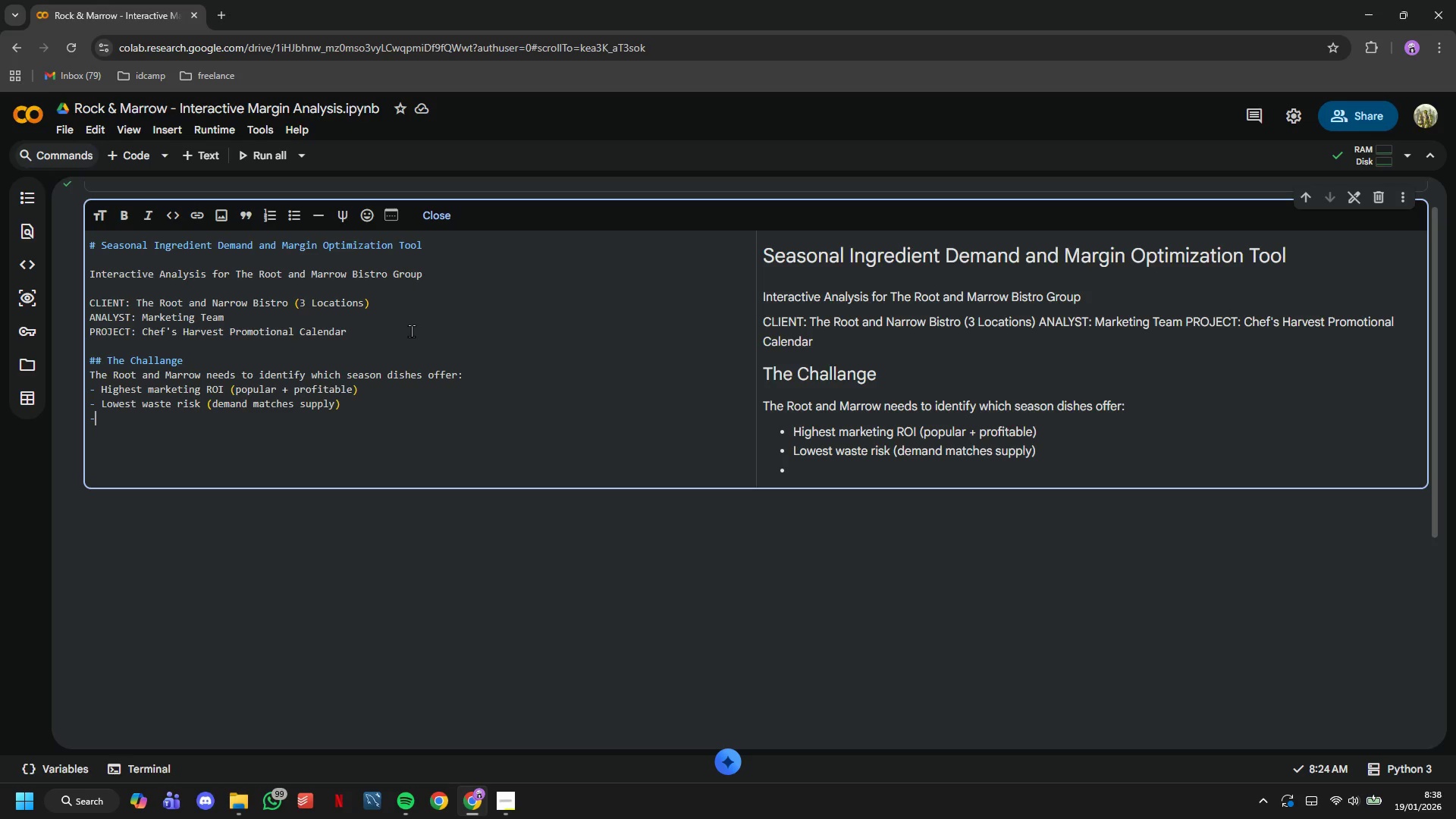 
wait(10.27)
 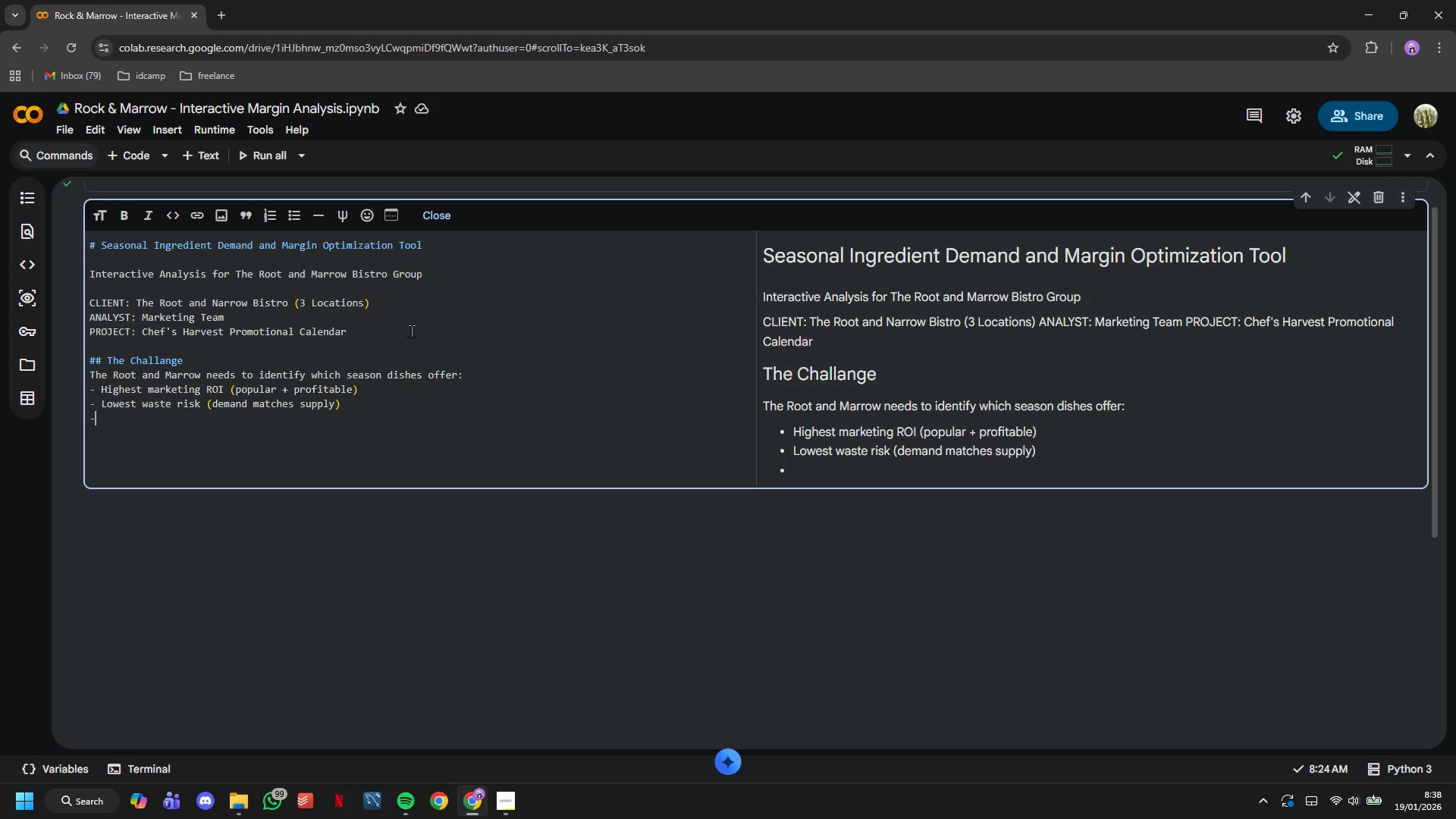 
type( Best timing for promotions ()
 